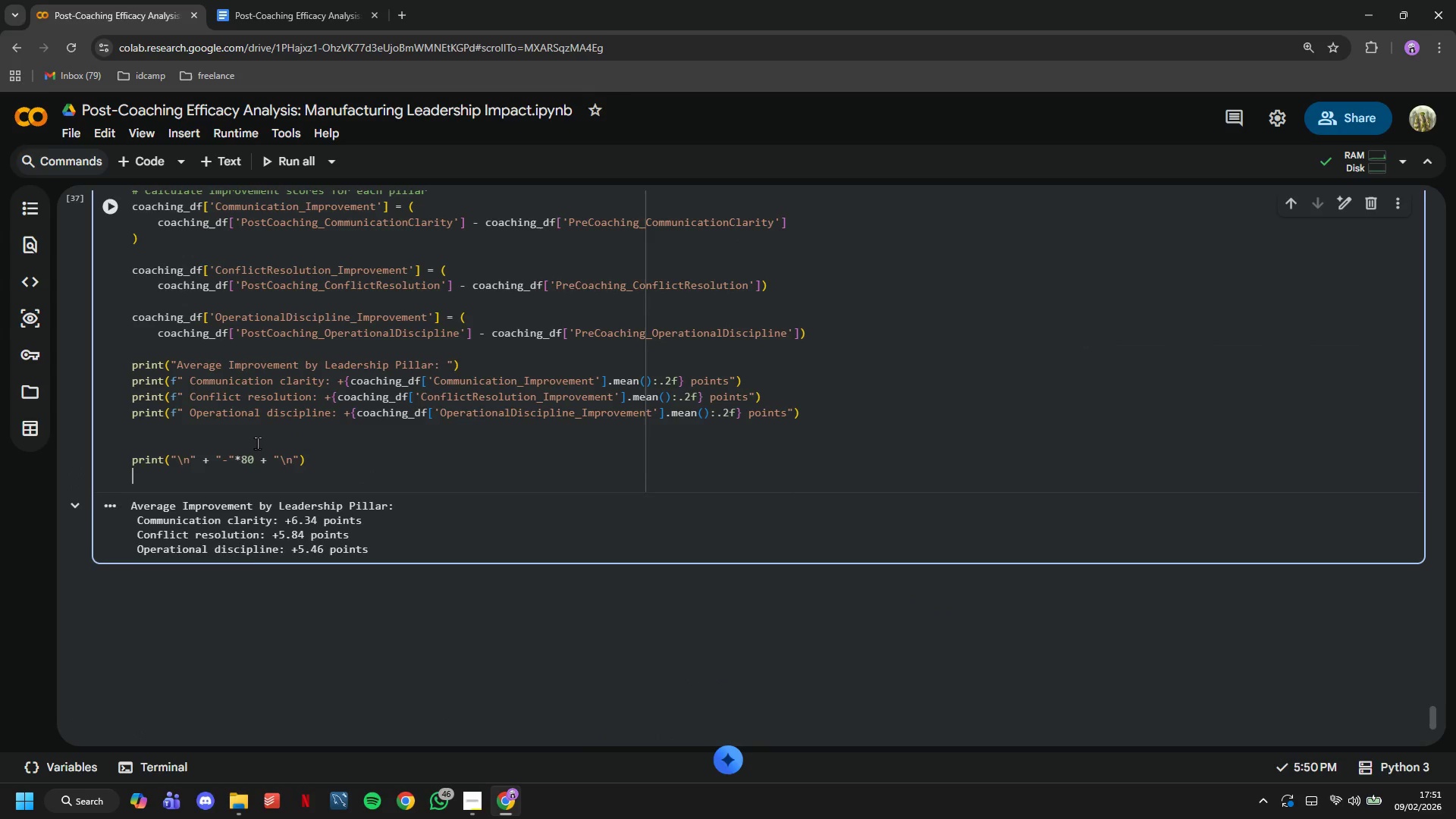 
key(Enter)
 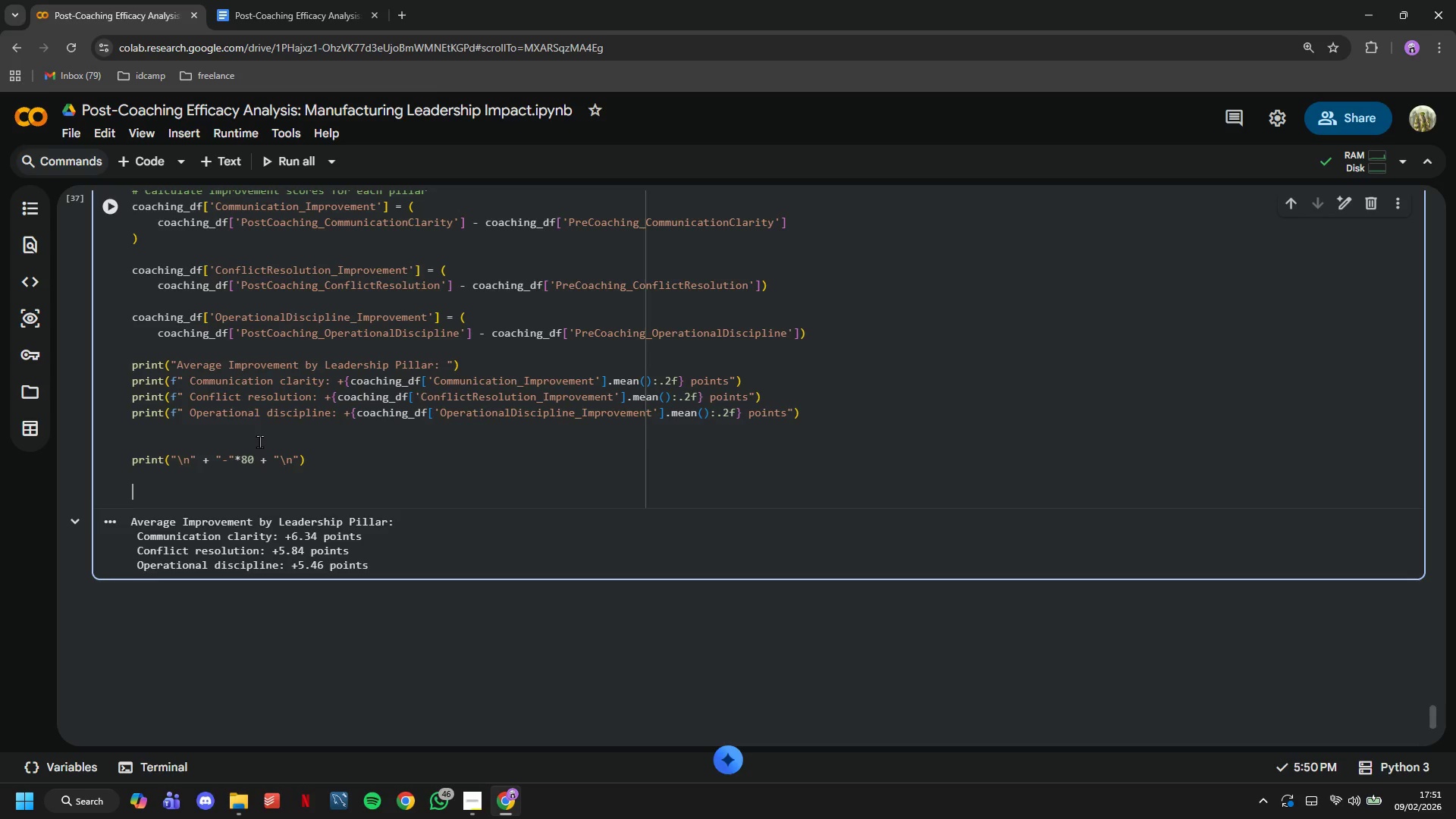 
wait(6.66)
 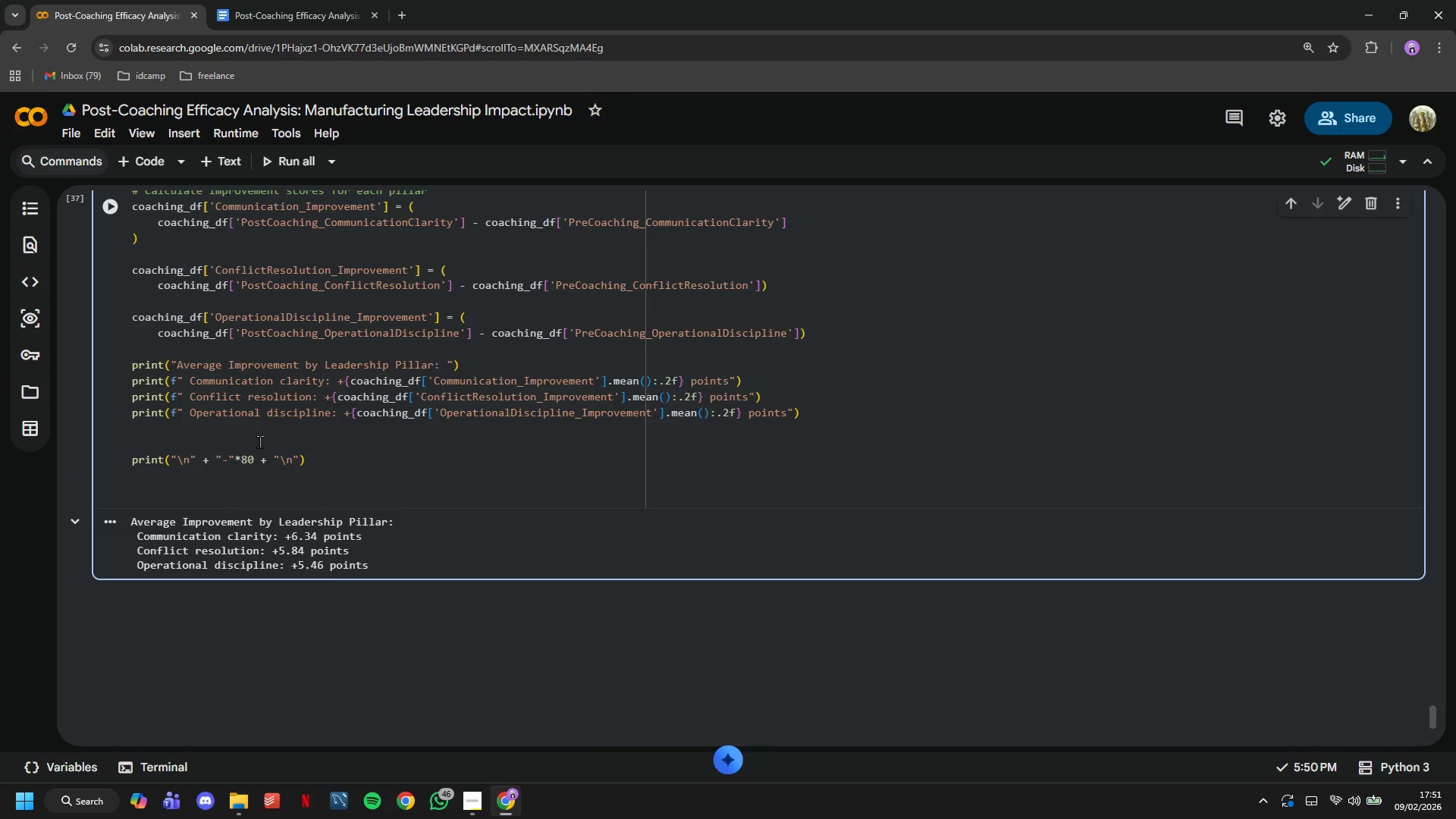 
type(print("Cpa)
key(Backspace)
key(Backspace)
type(oaching )
key(Backspace)
key(Backspace)
key(Backspace)
key(Backspace)
key(Backspace)
key(Backspace)
key(Backspace)
key(Backspace)
key(Backspace)
key(Backspace)
key(Backspace)
key(Backspace)
key(Backspace)
key(Backspace)
key(Backspace)
key(Backspace)
type(# Correlation between coaching hours and improvement)
 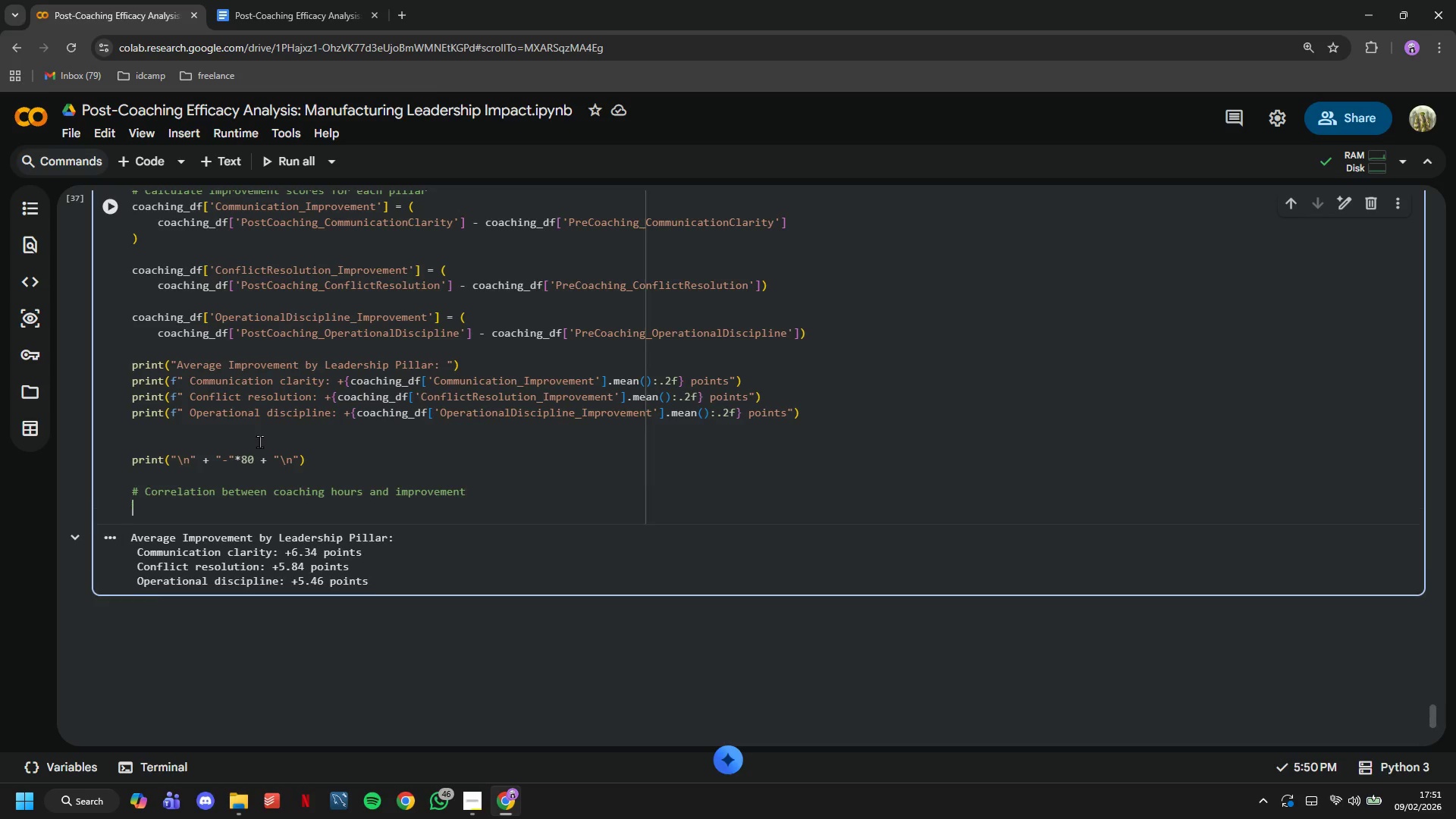 
key(Enter)
 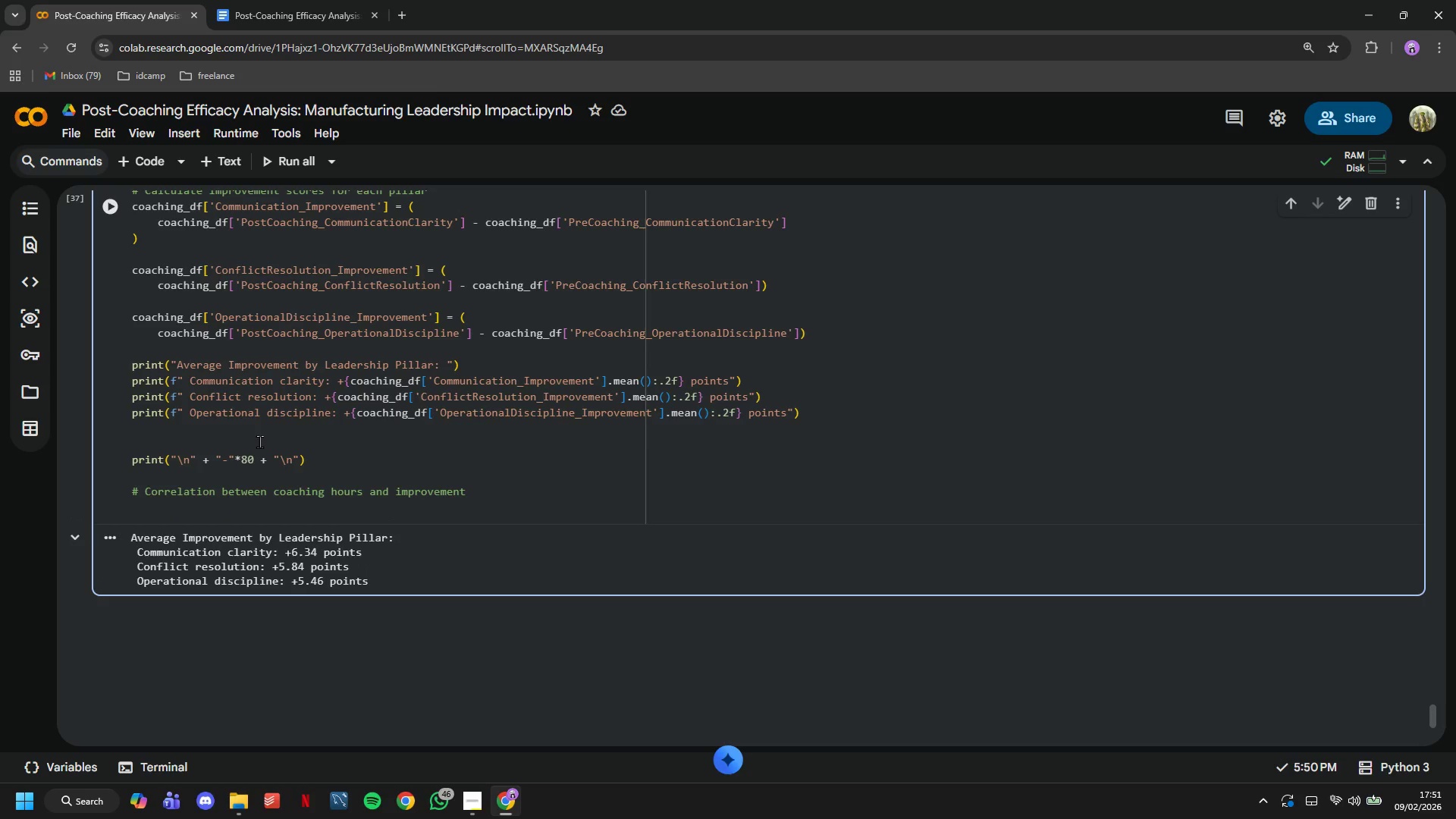 
type(print("Coaching H)
key(Backspace)
type(h)
key(Backspace)
type(Hours vs. Improvement Correlations: )
 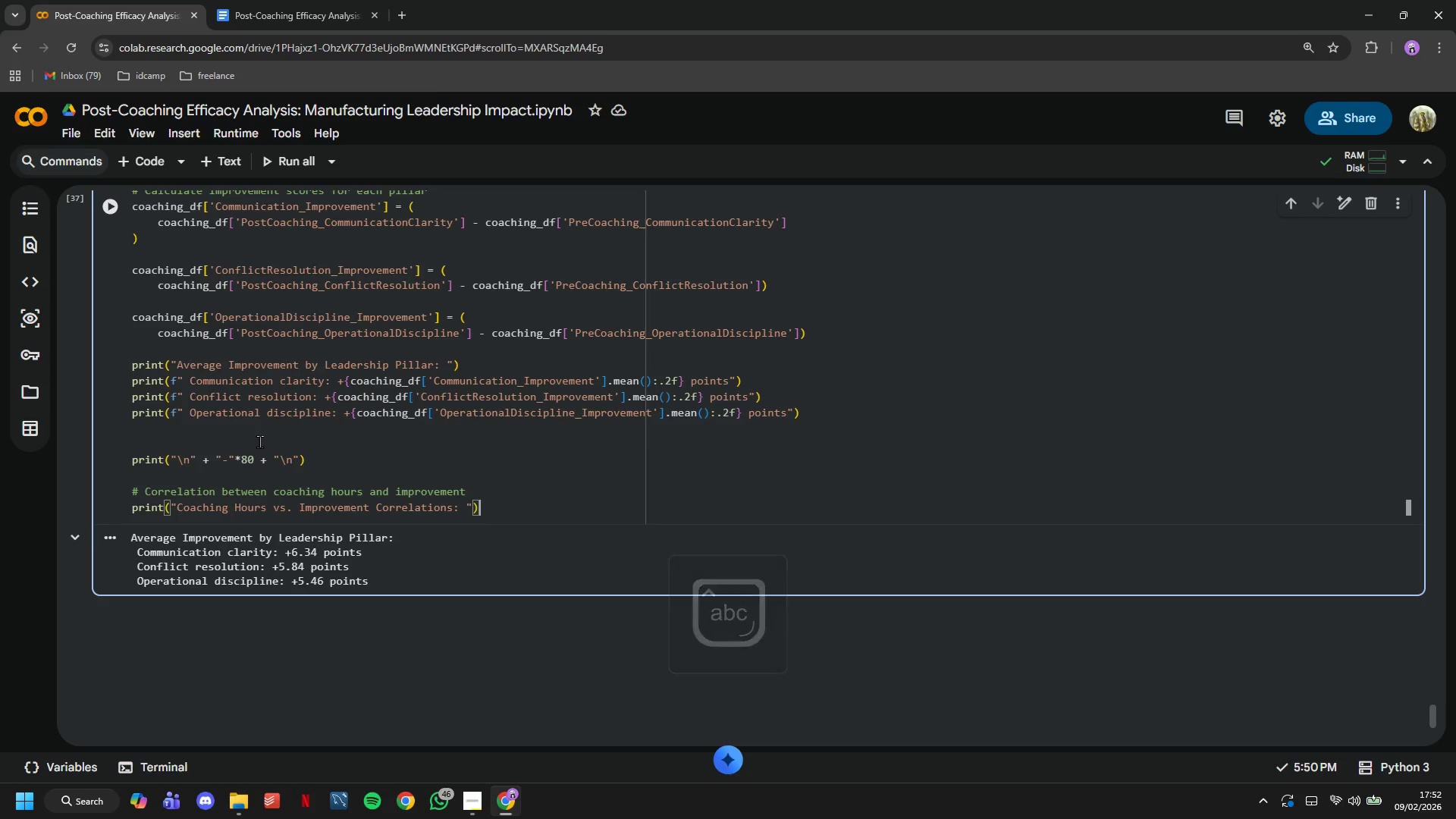 
 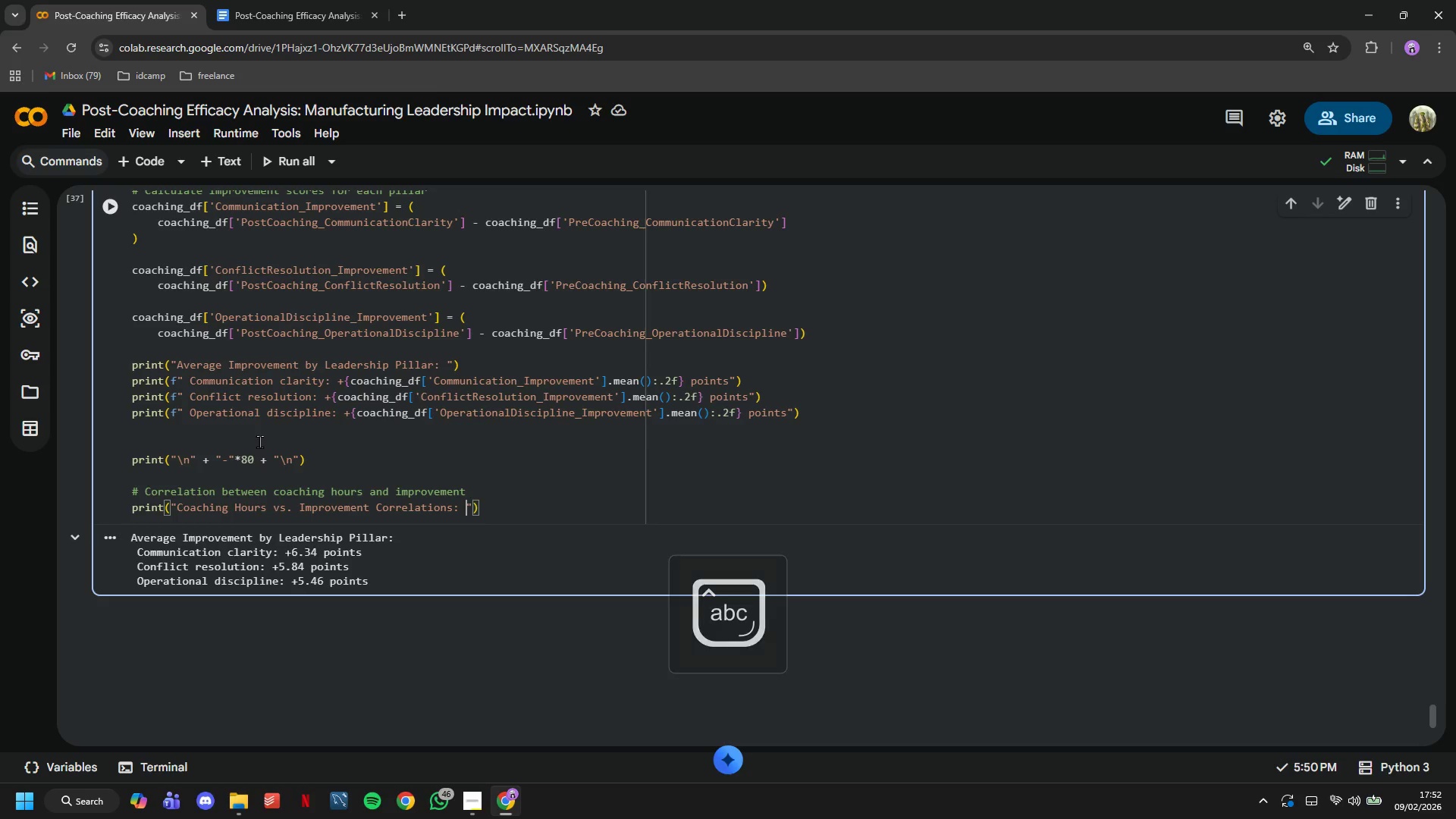 
key(ArrowRight)
 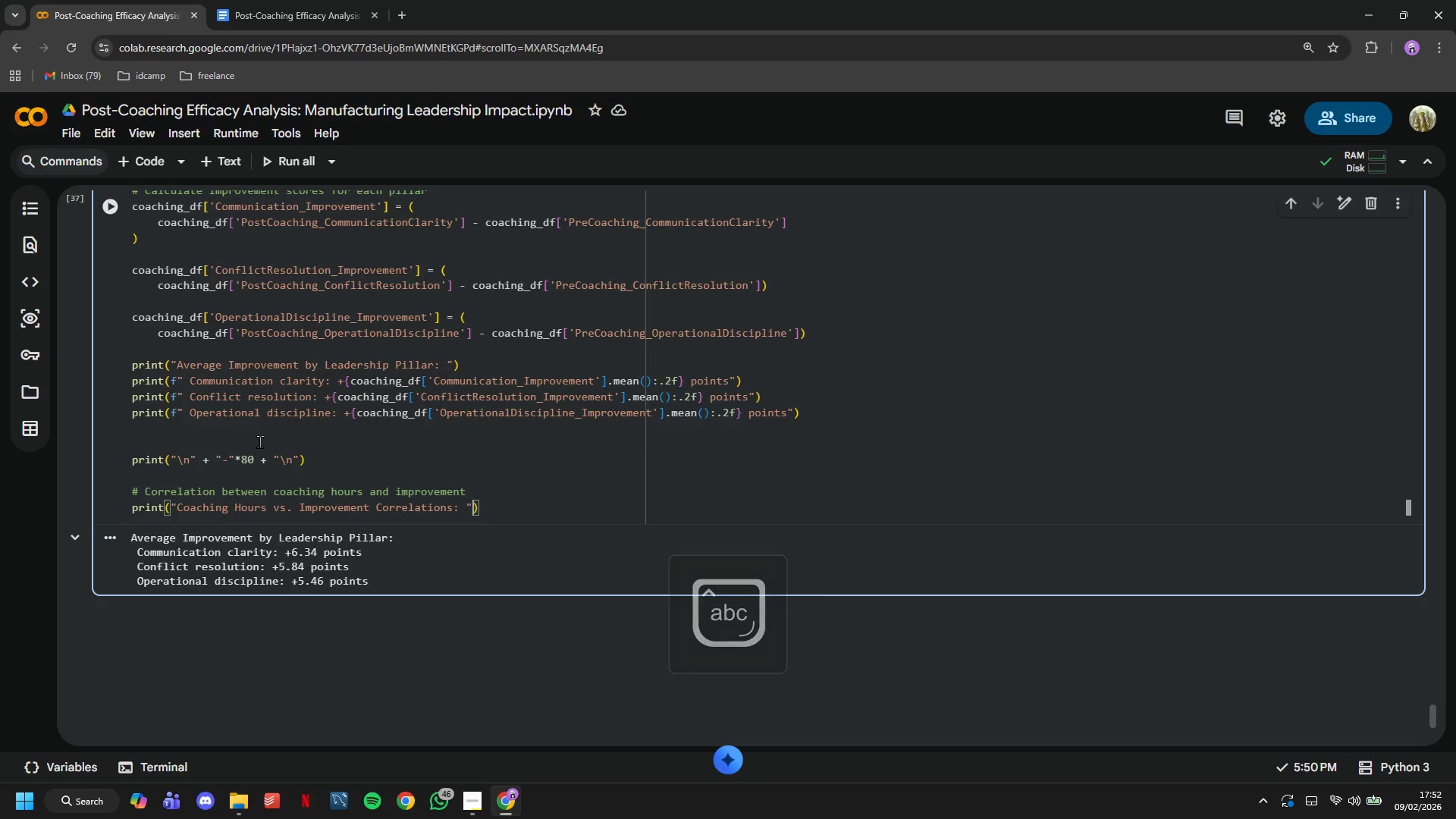 
key(ArrowRight)
 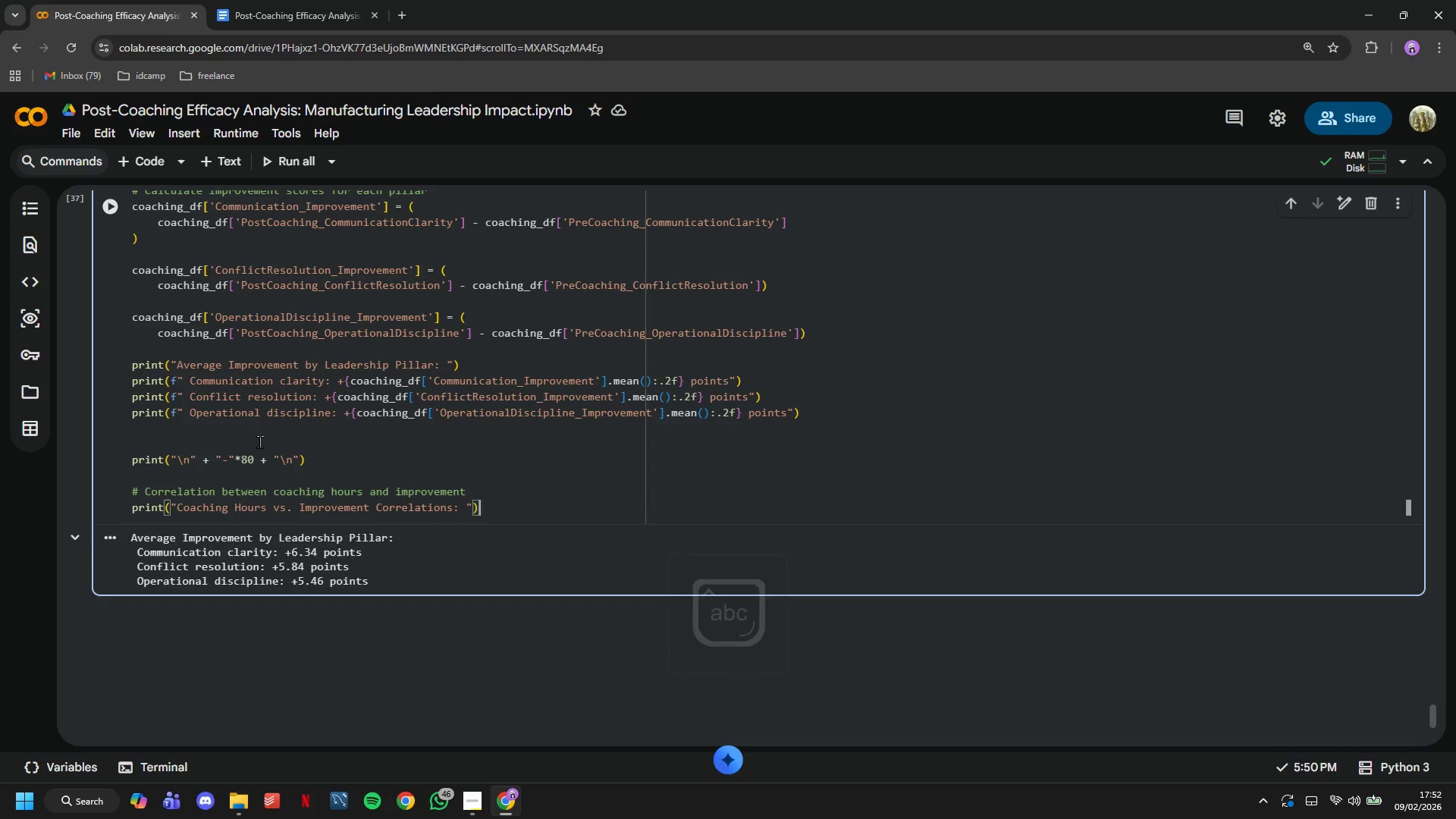 
key(Enter)
 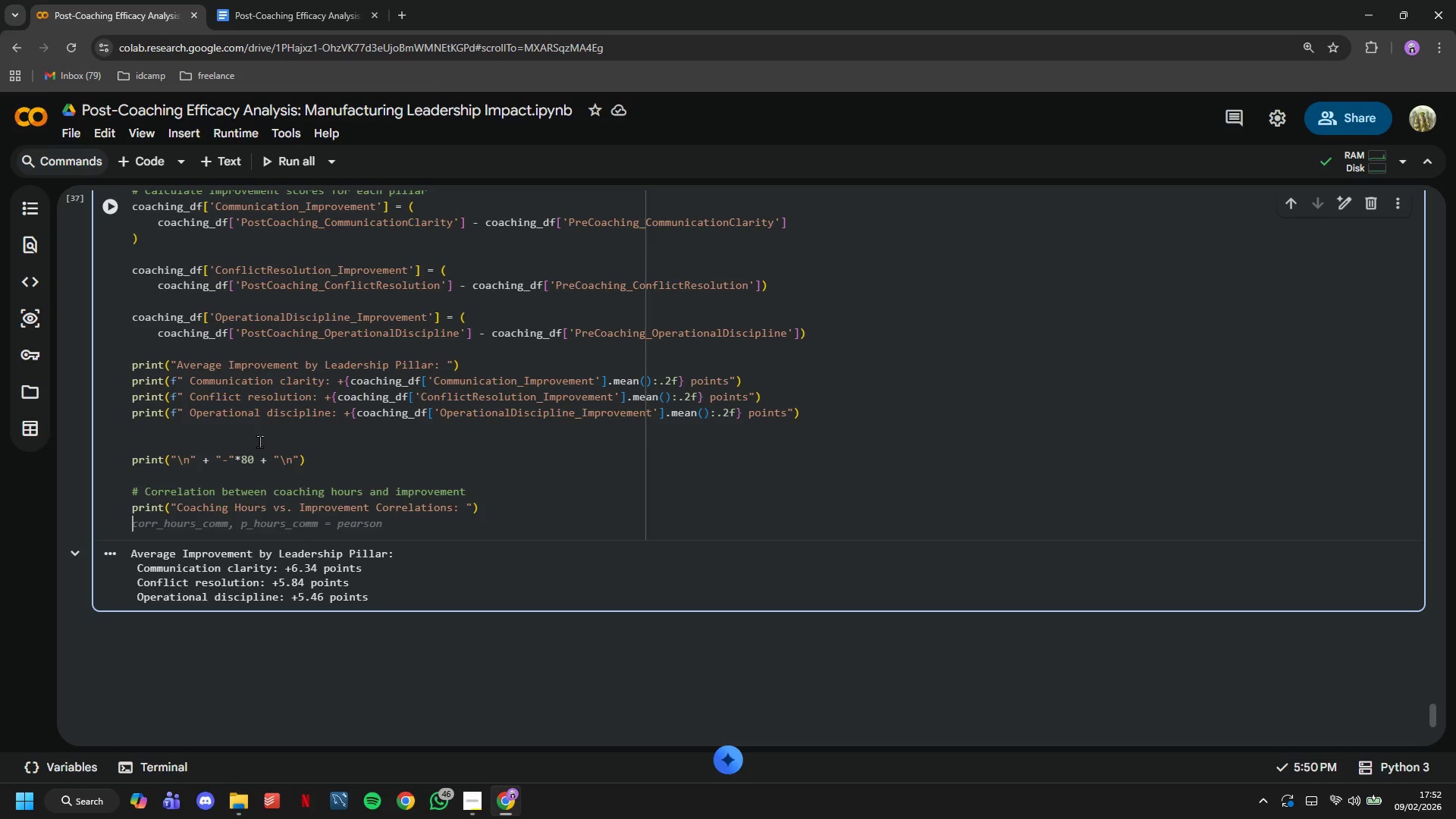 
type(for pillar in ['C)
 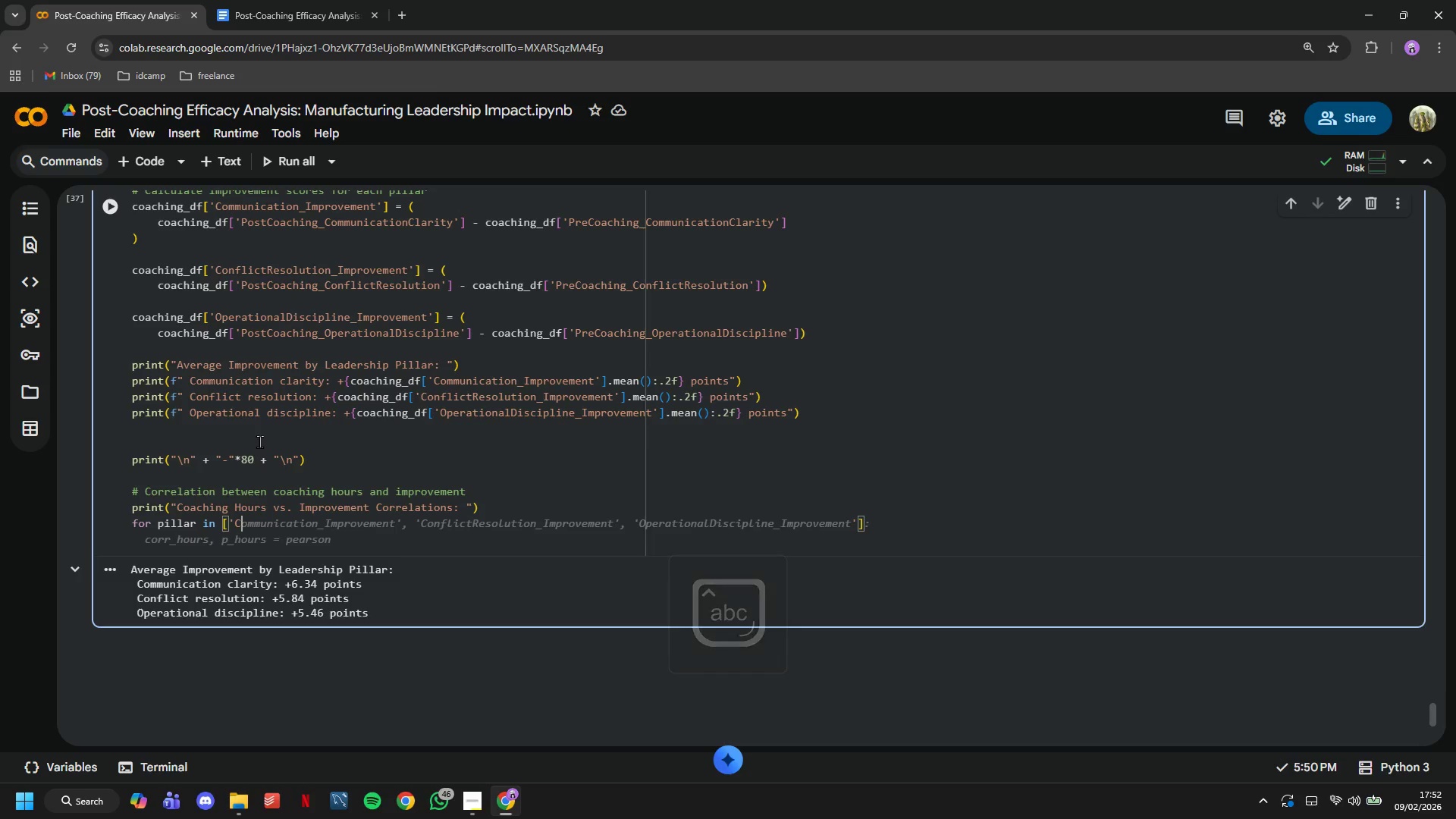 
key(Tab)
 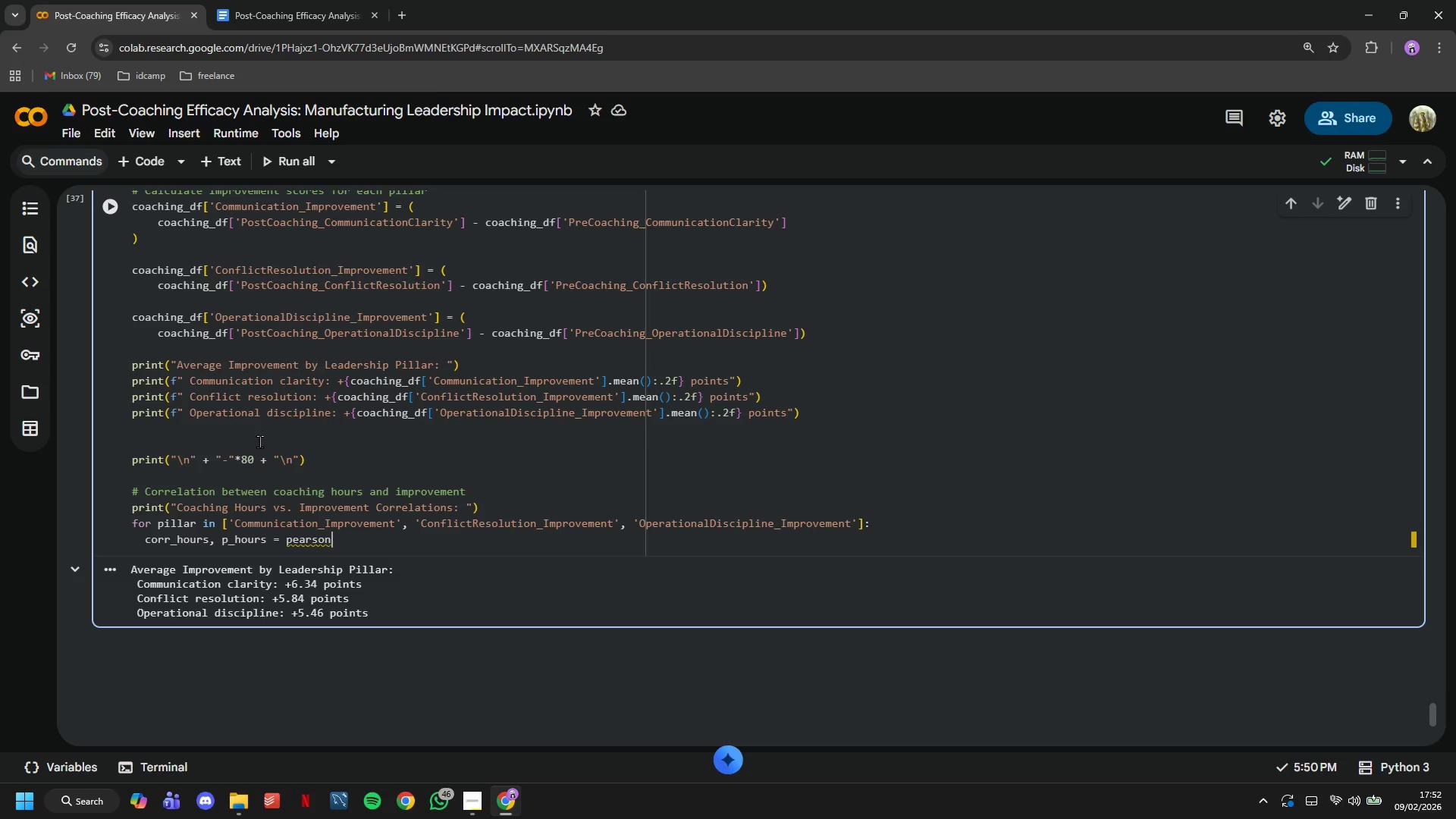 
hold_key(key=Backspace, duration=0.81)
 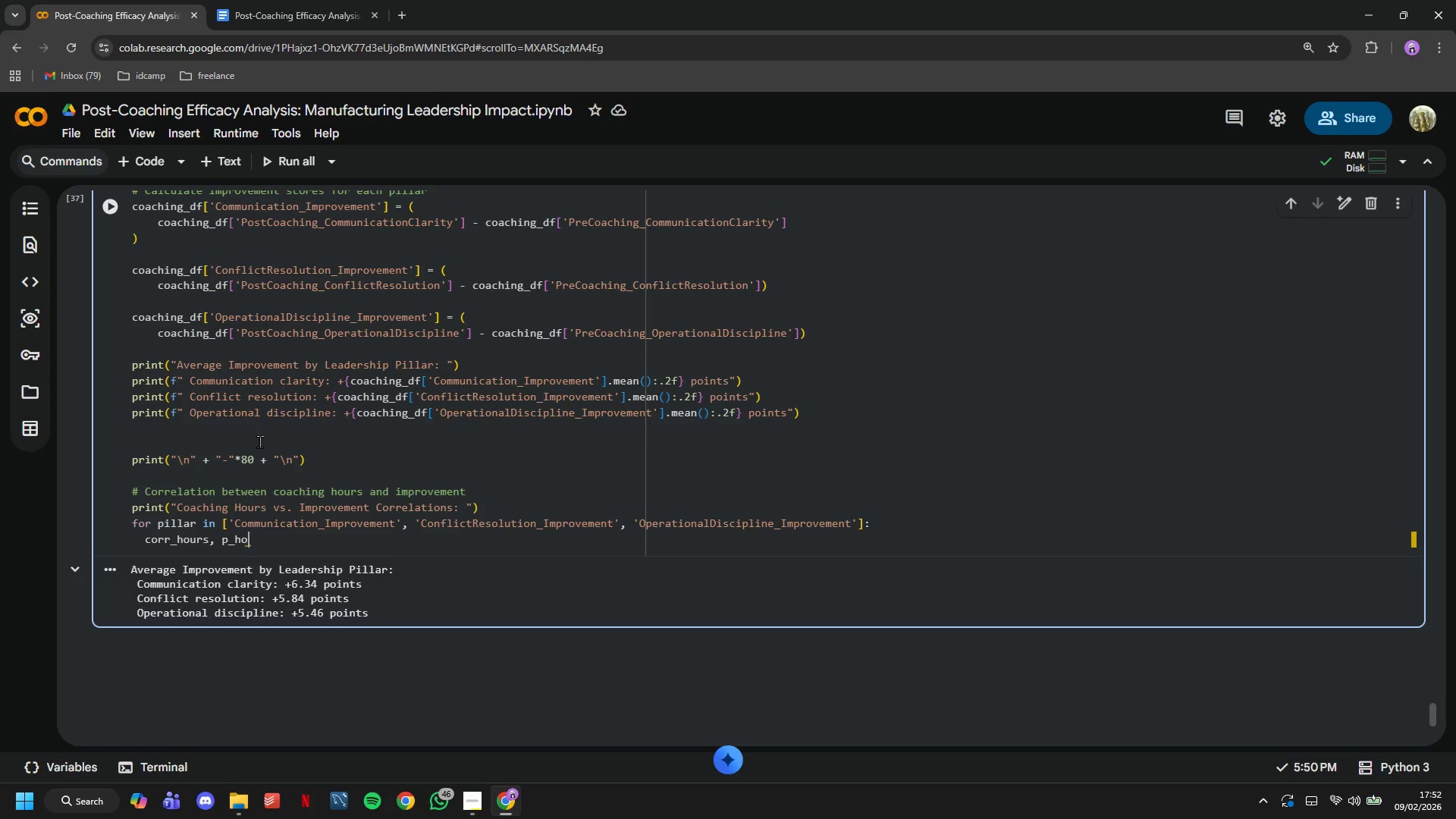 
hold_key(key=Backspace, duration=1.08)
 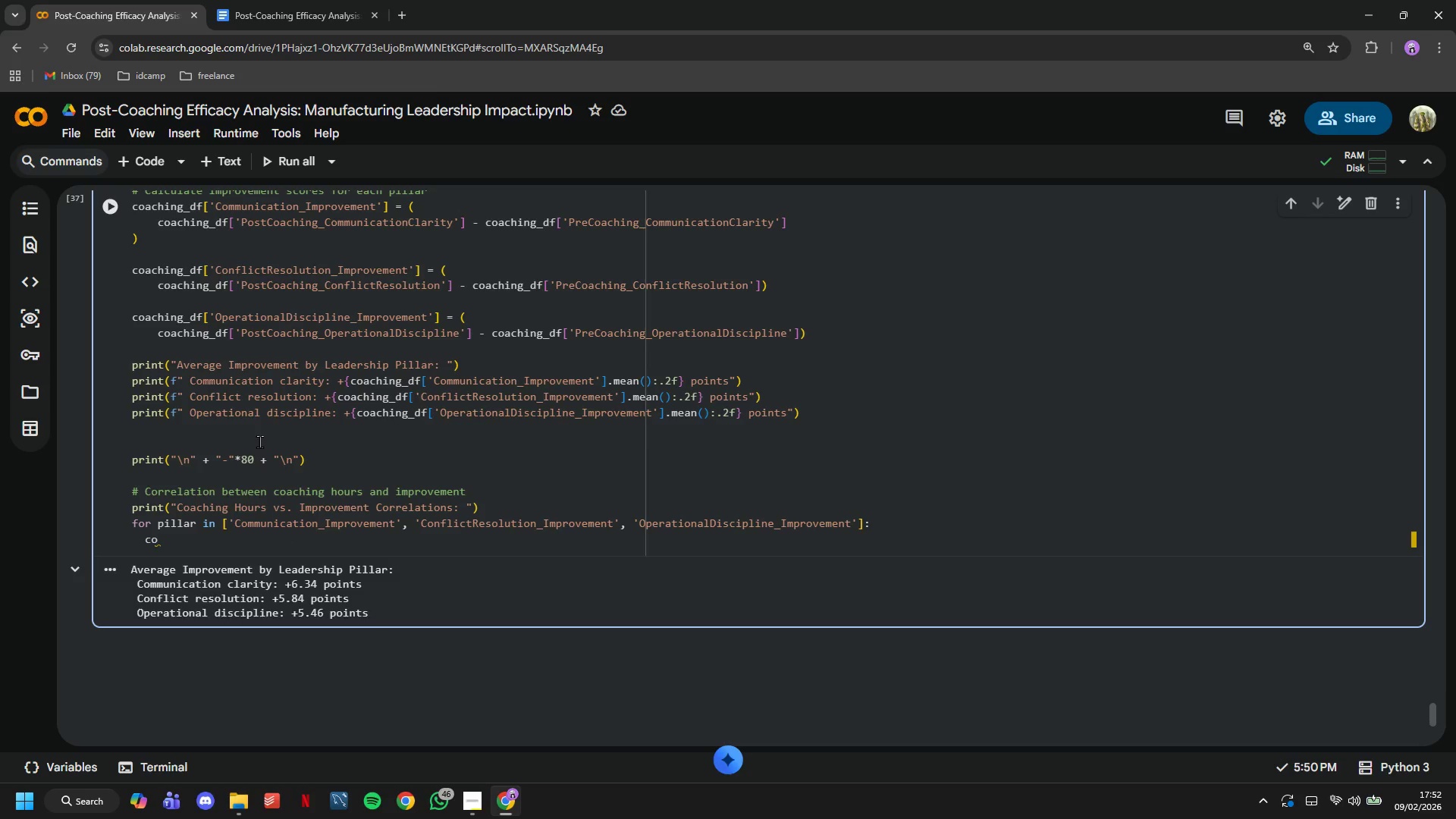 
type(rr, p = pearsonr(coaching_df['Coachinghours)
 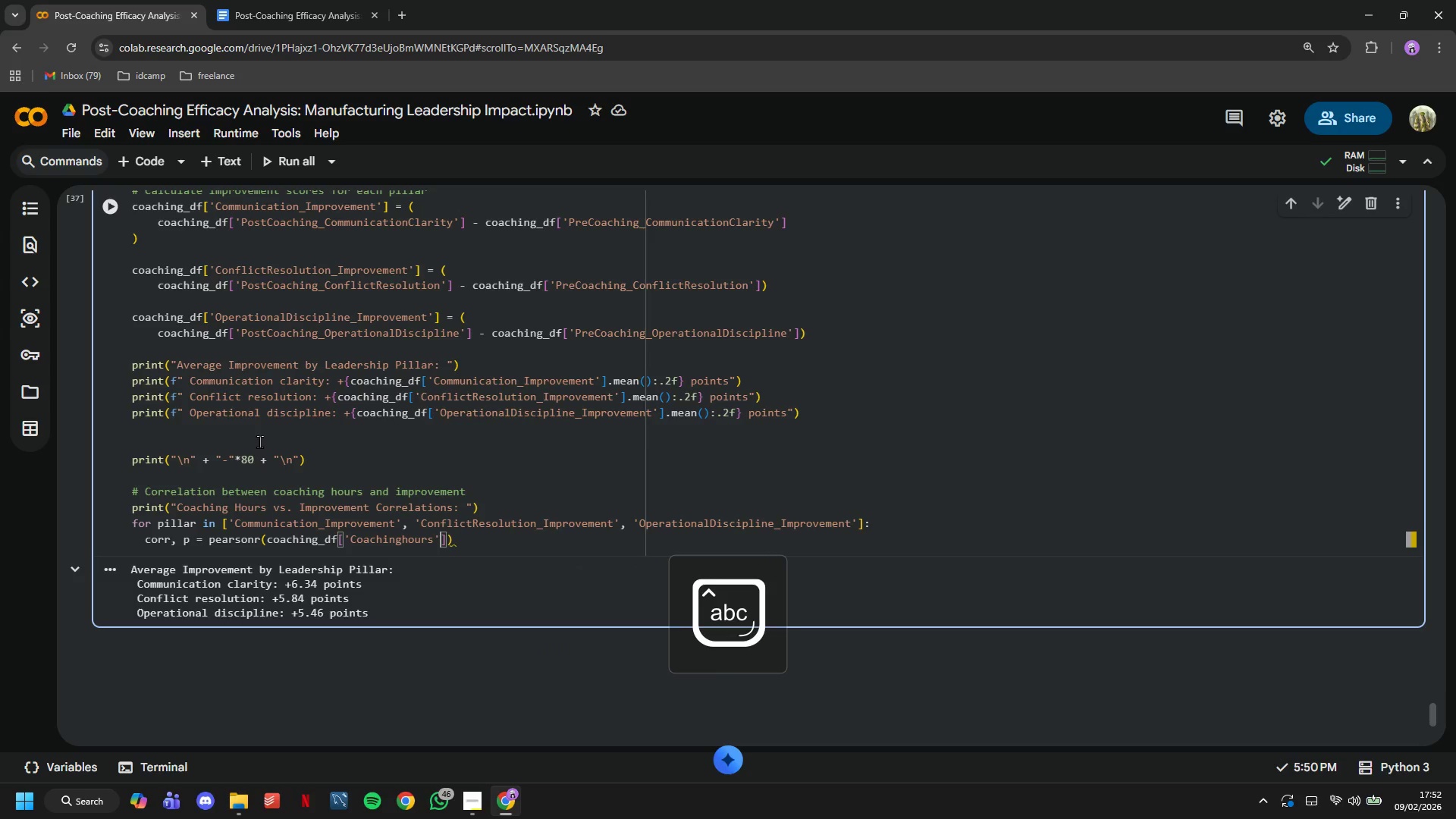 
 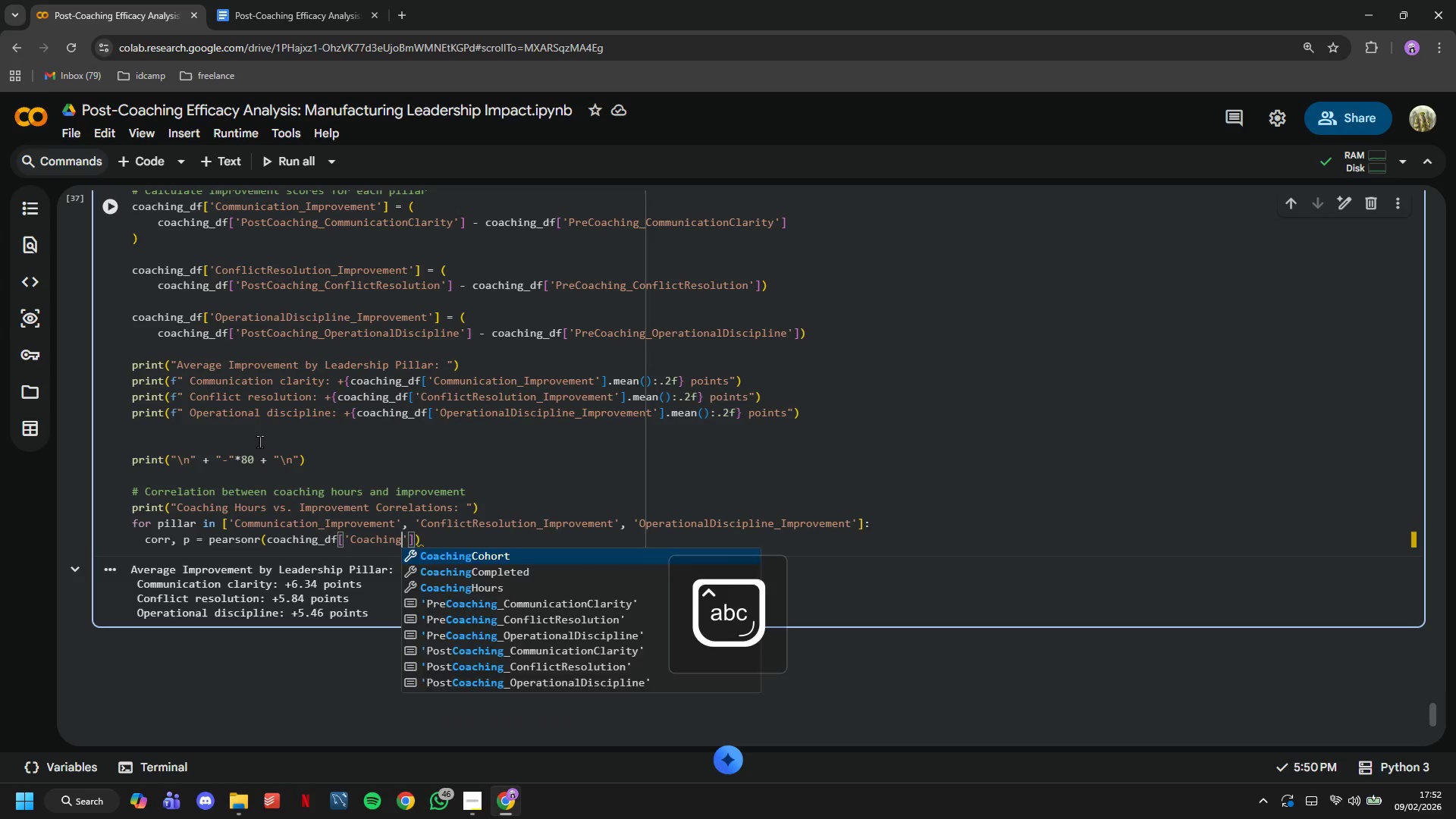 
key(ArrowRight)
 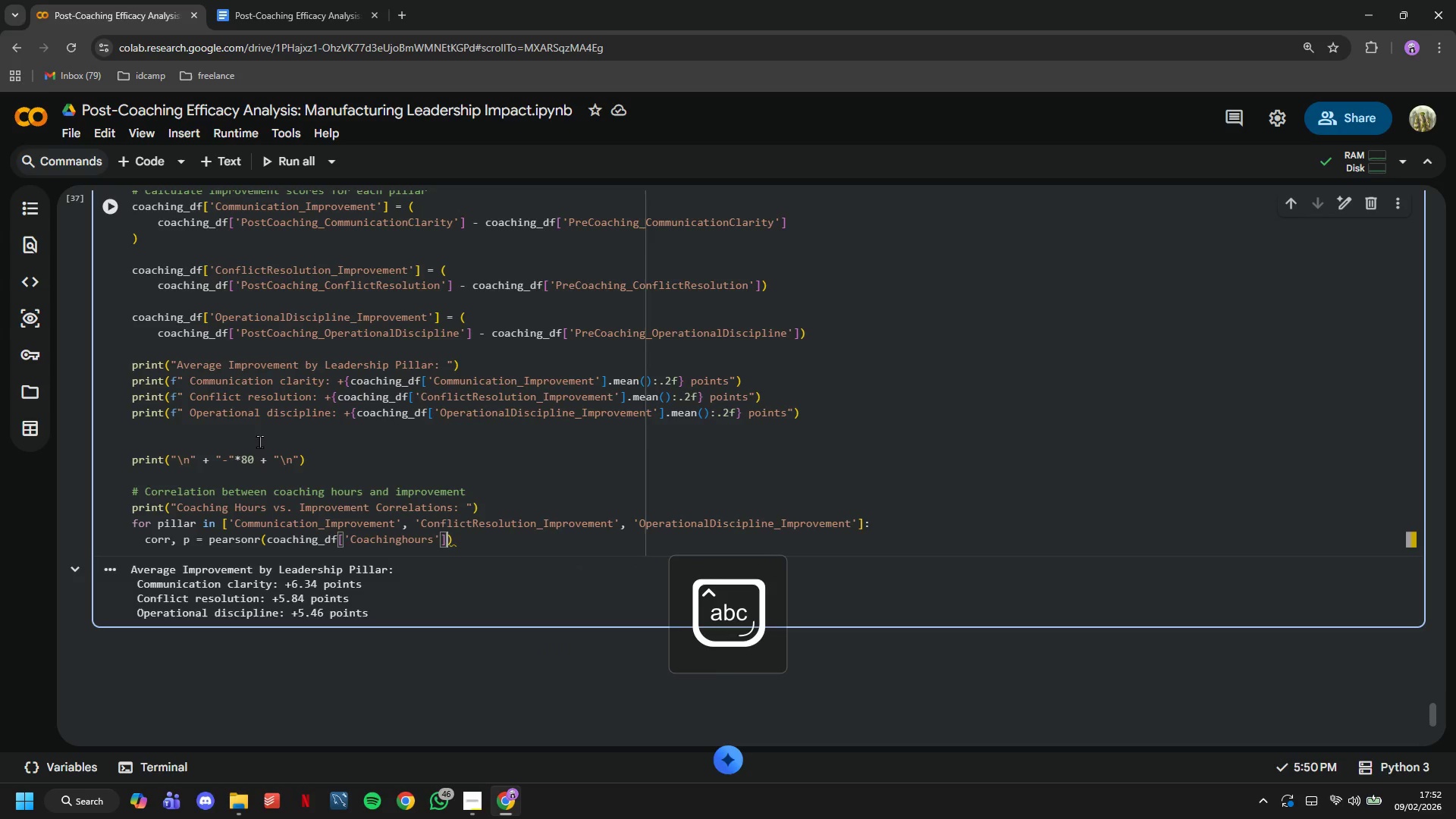 
key(ArrowRight)
 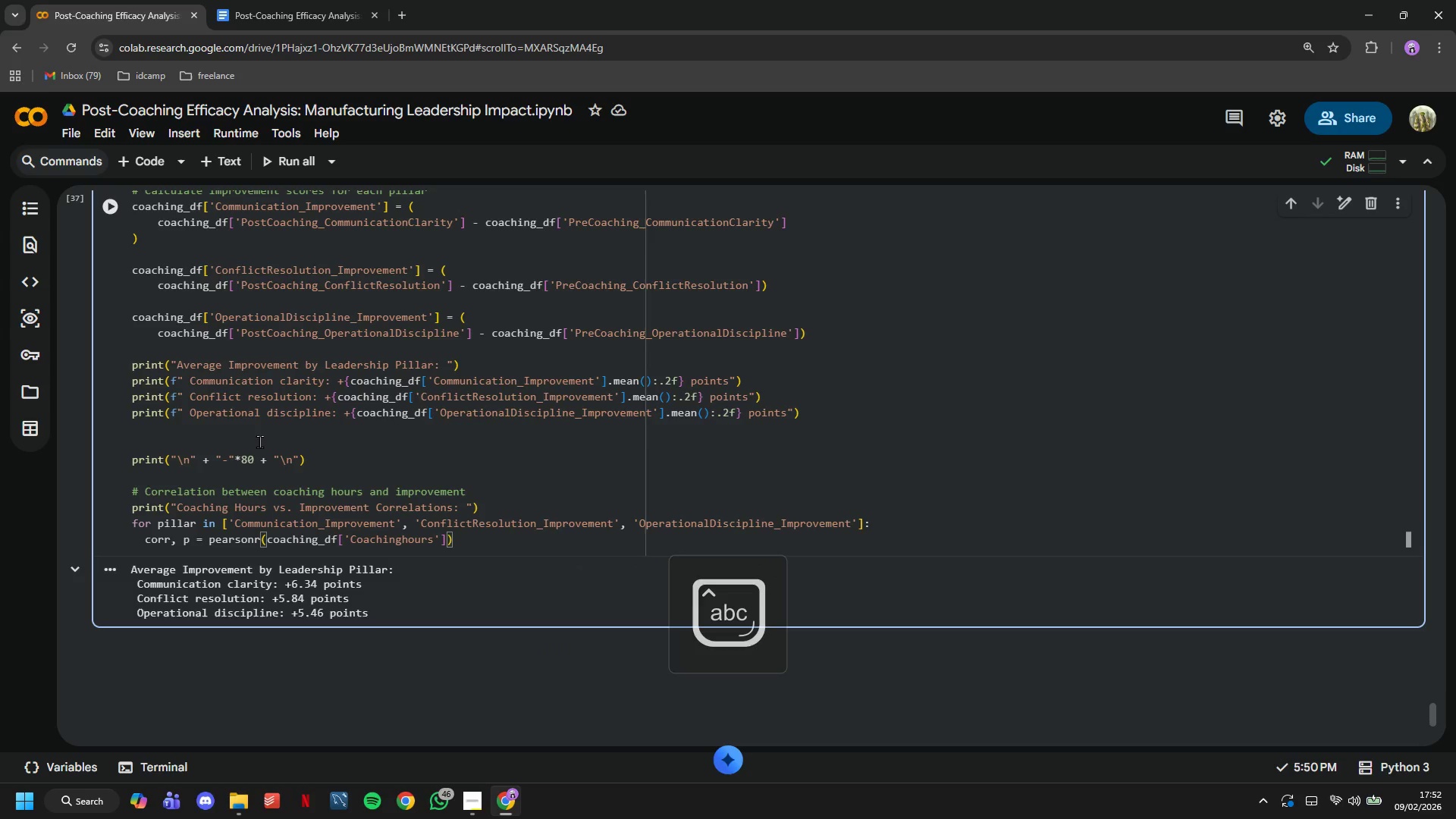 
type(, coaching_df[pillar)
 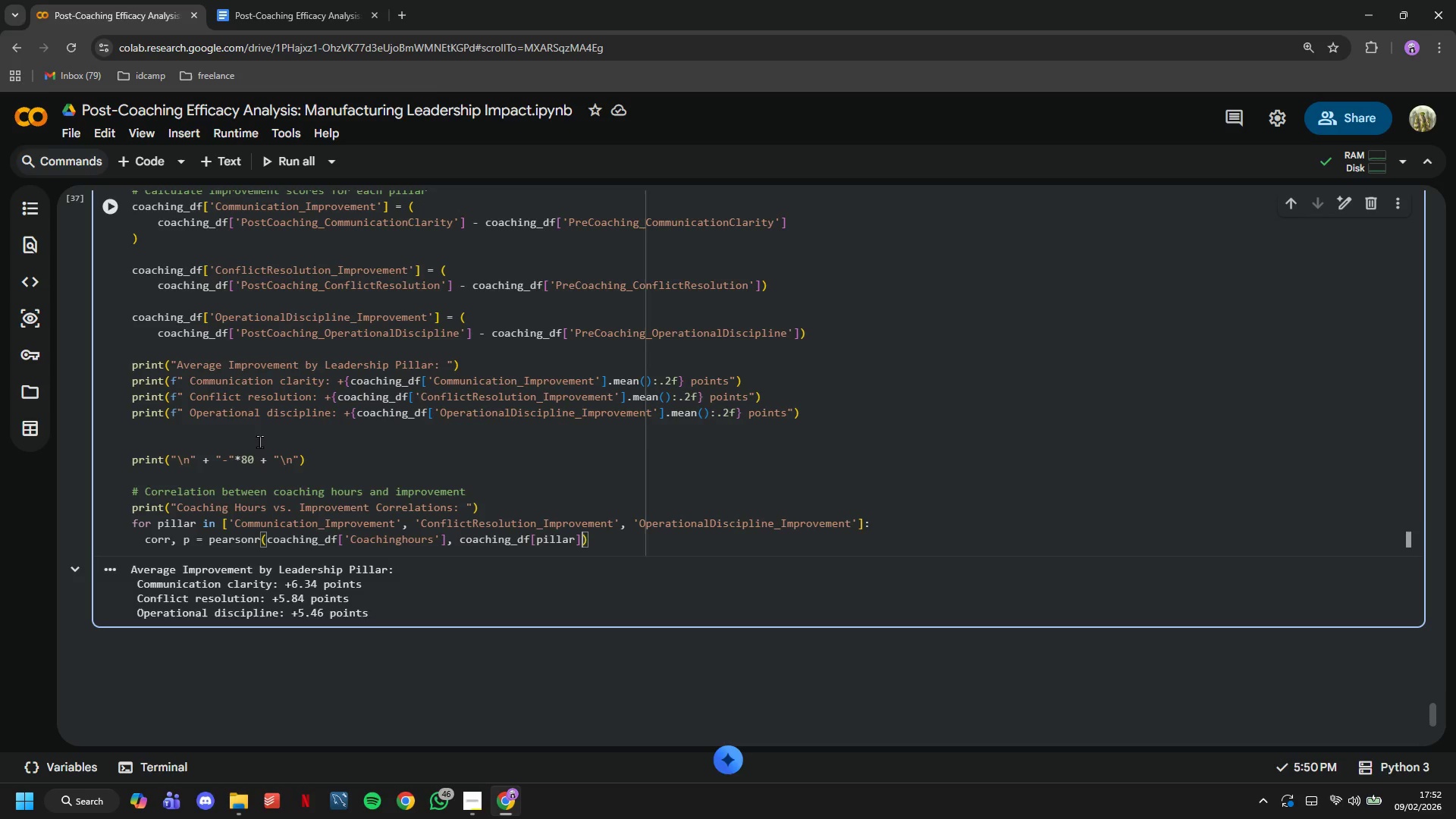 
 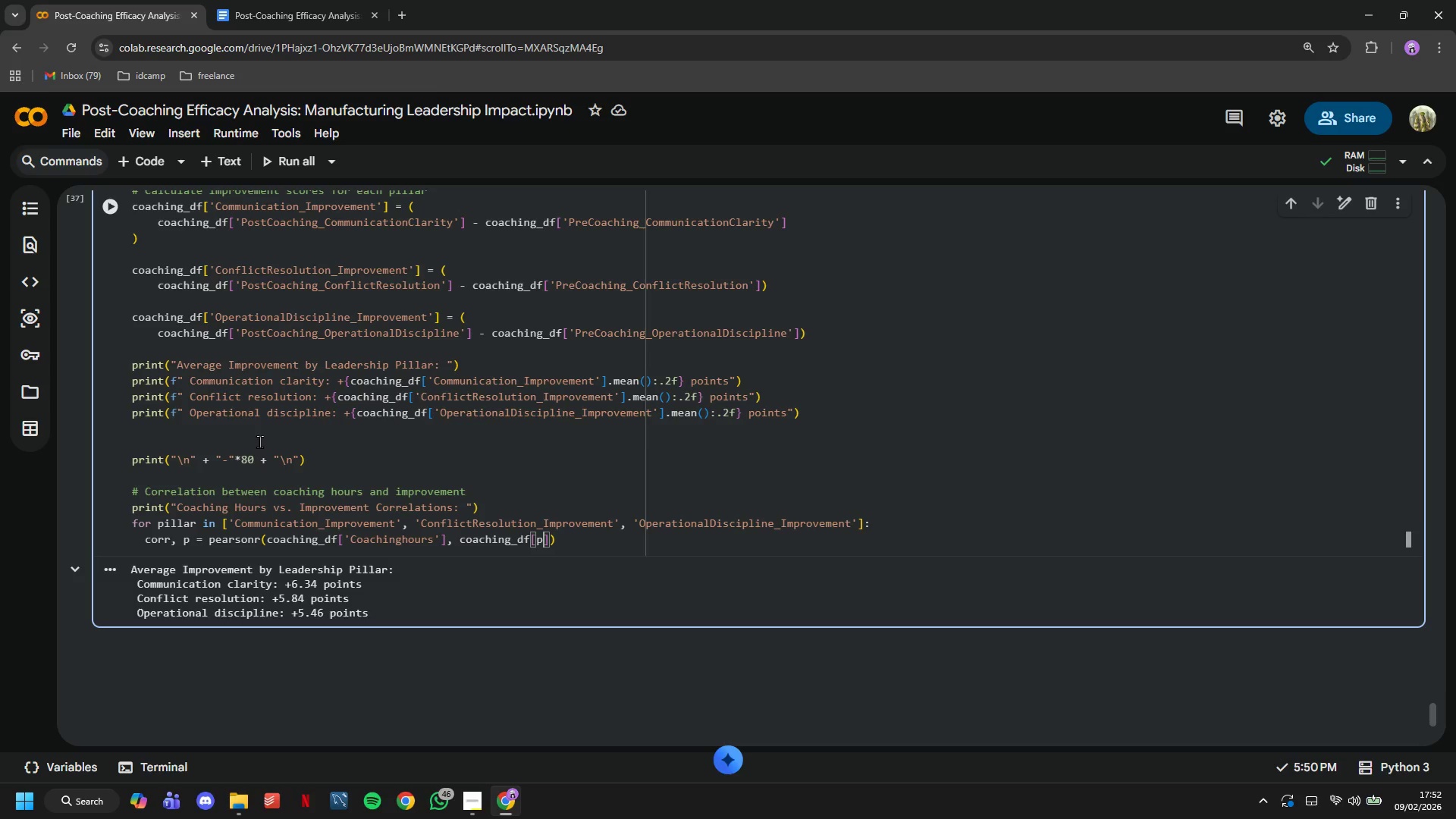 
key(ArrowRight)
 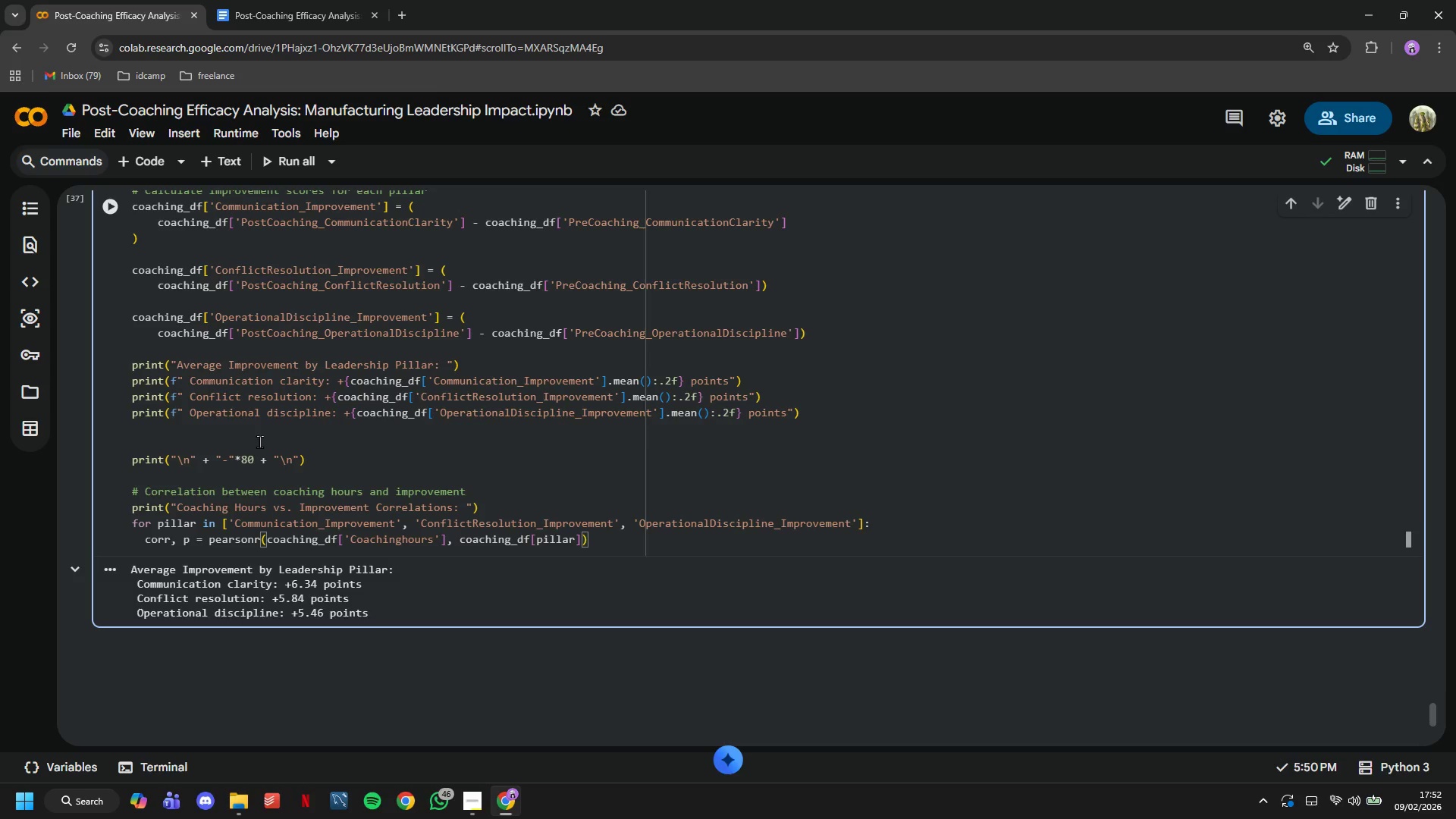 
key(ArrowRight)
 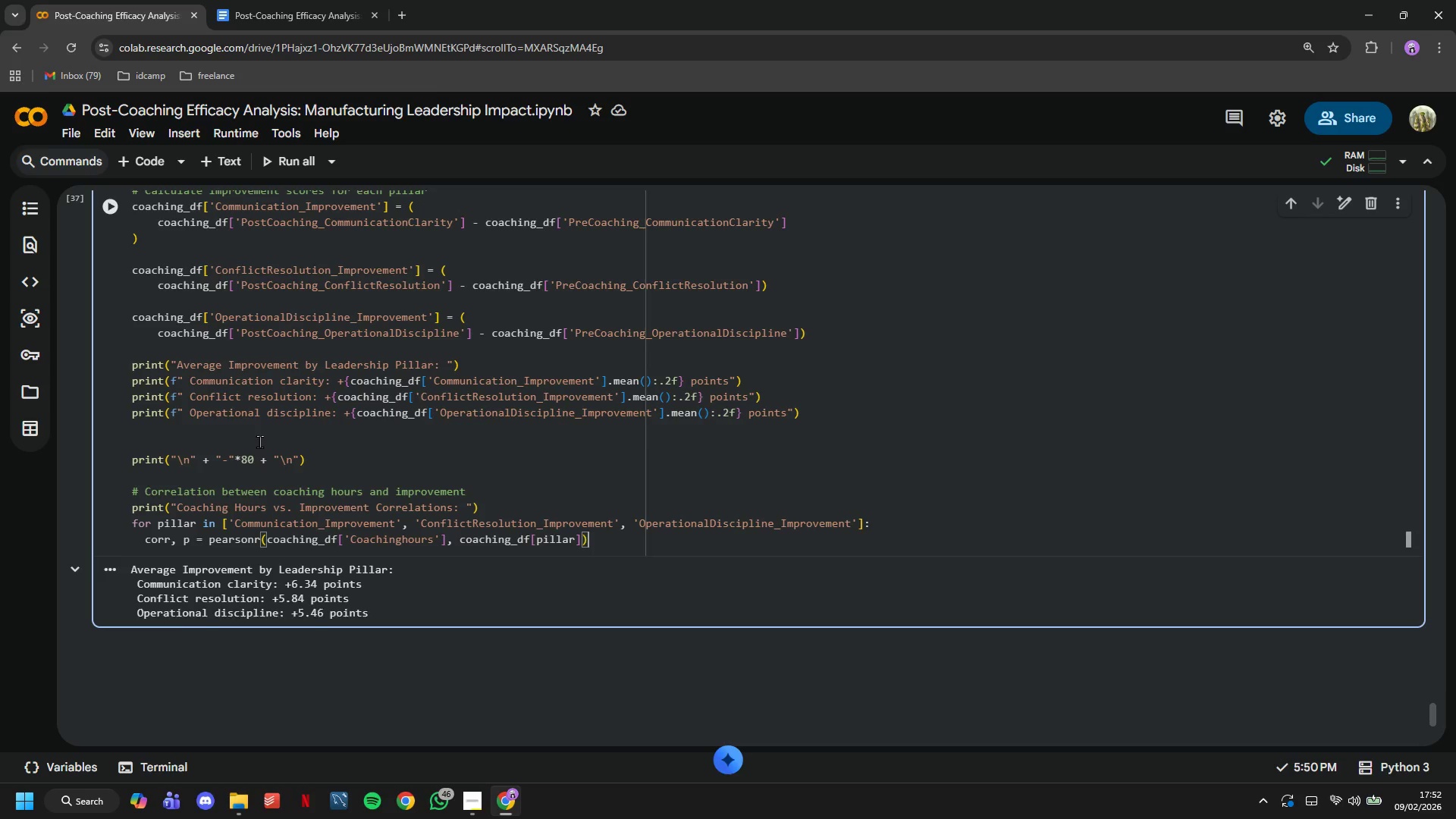 
key(Enter)
 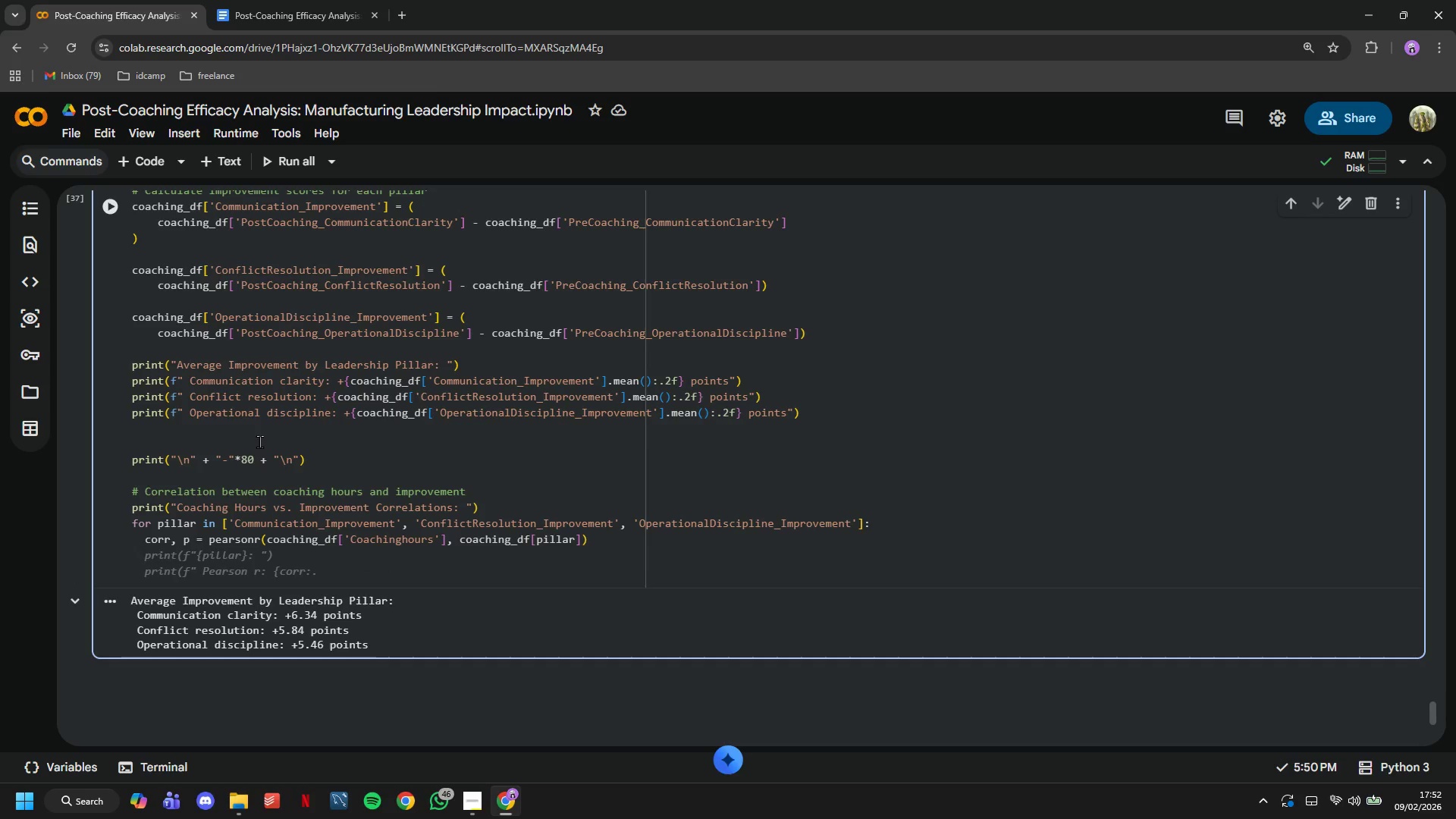 
key(Tab)
type(4f}"))
 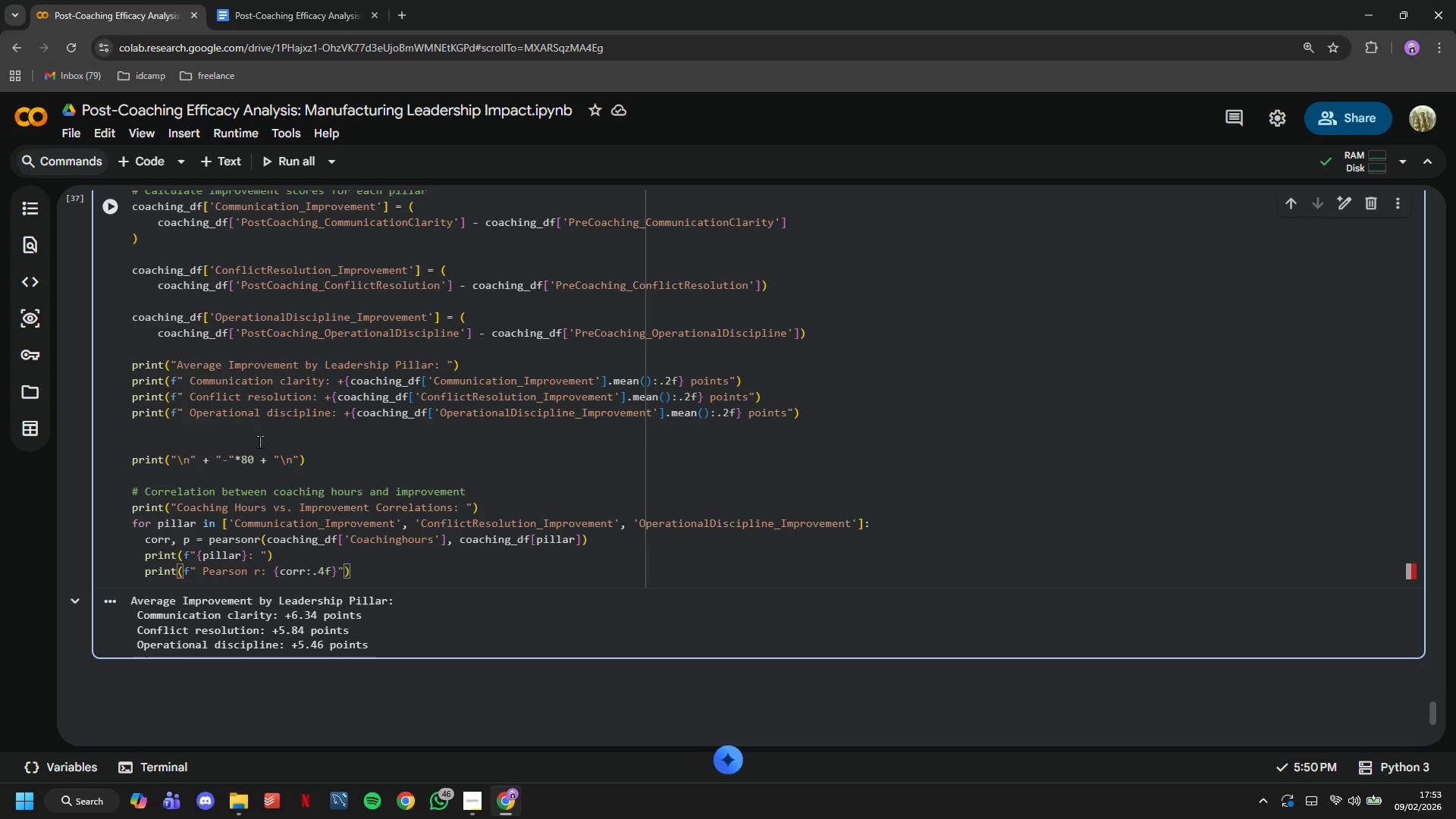 
left_click([107, 213])
 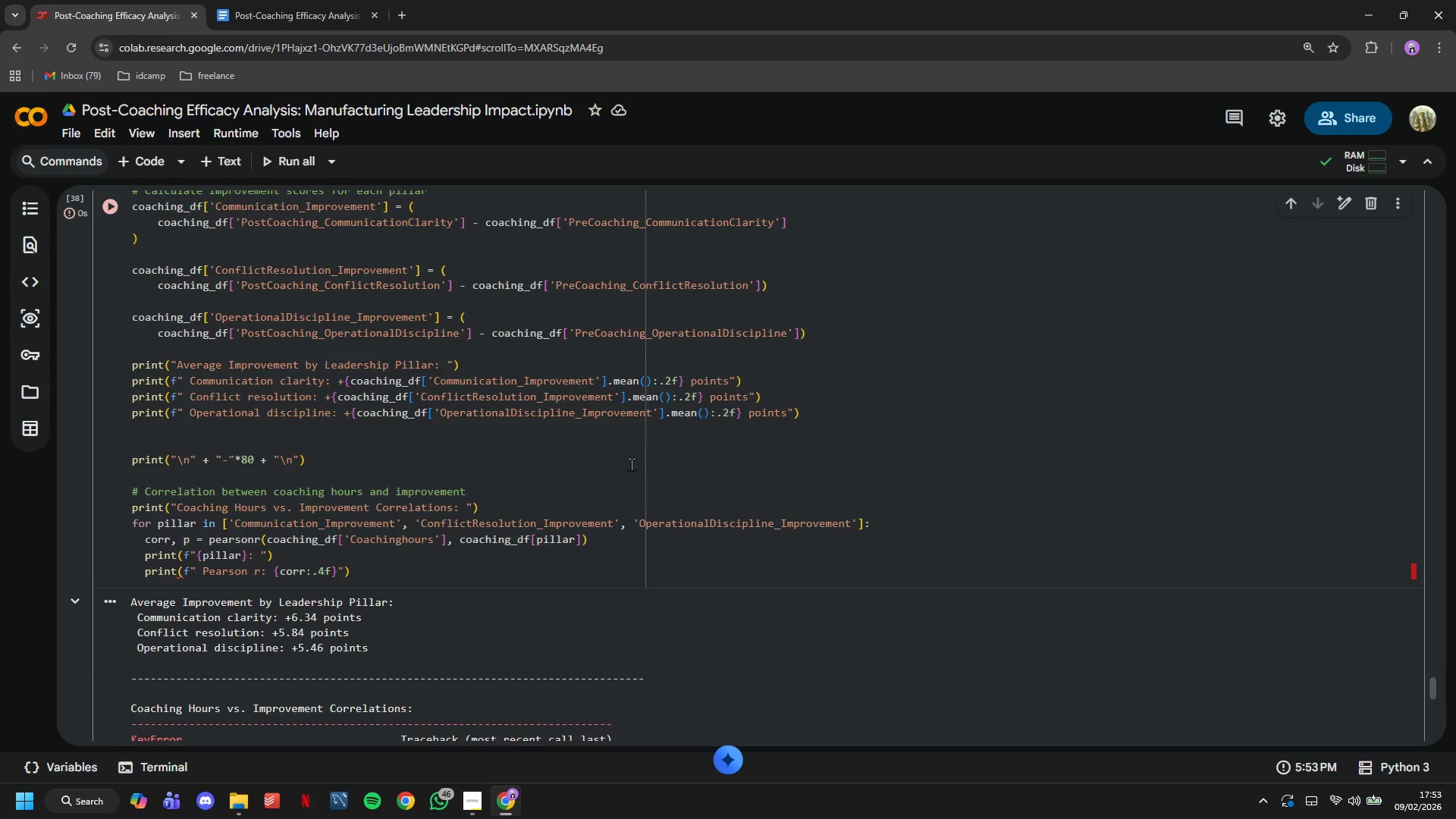 
scroll: coordinate [633, 459], scroll_direction: down, amount: 6.0
 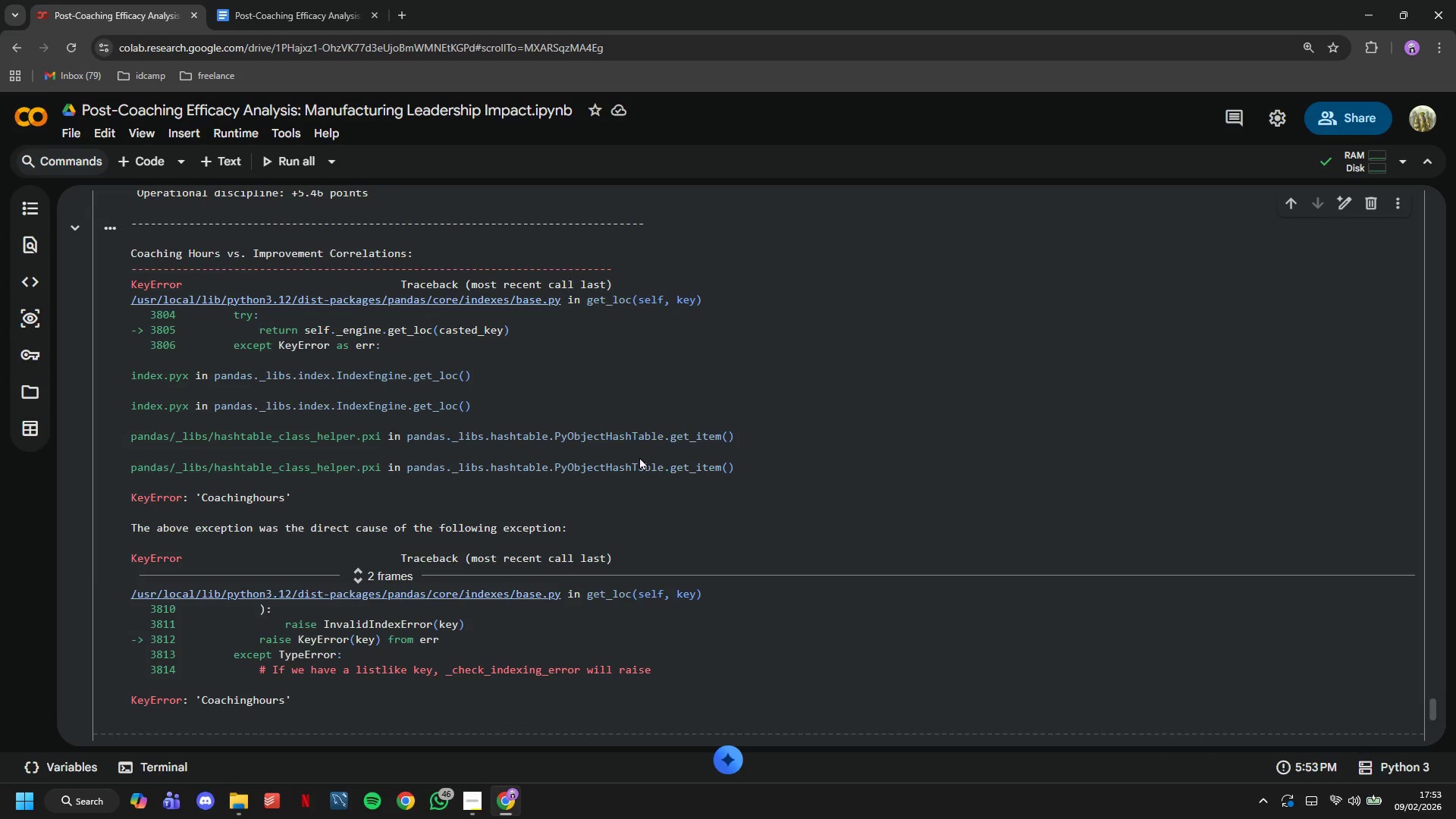 
scroll: coordinate [639, 457], scroll_direction: up, amount: 4.0
 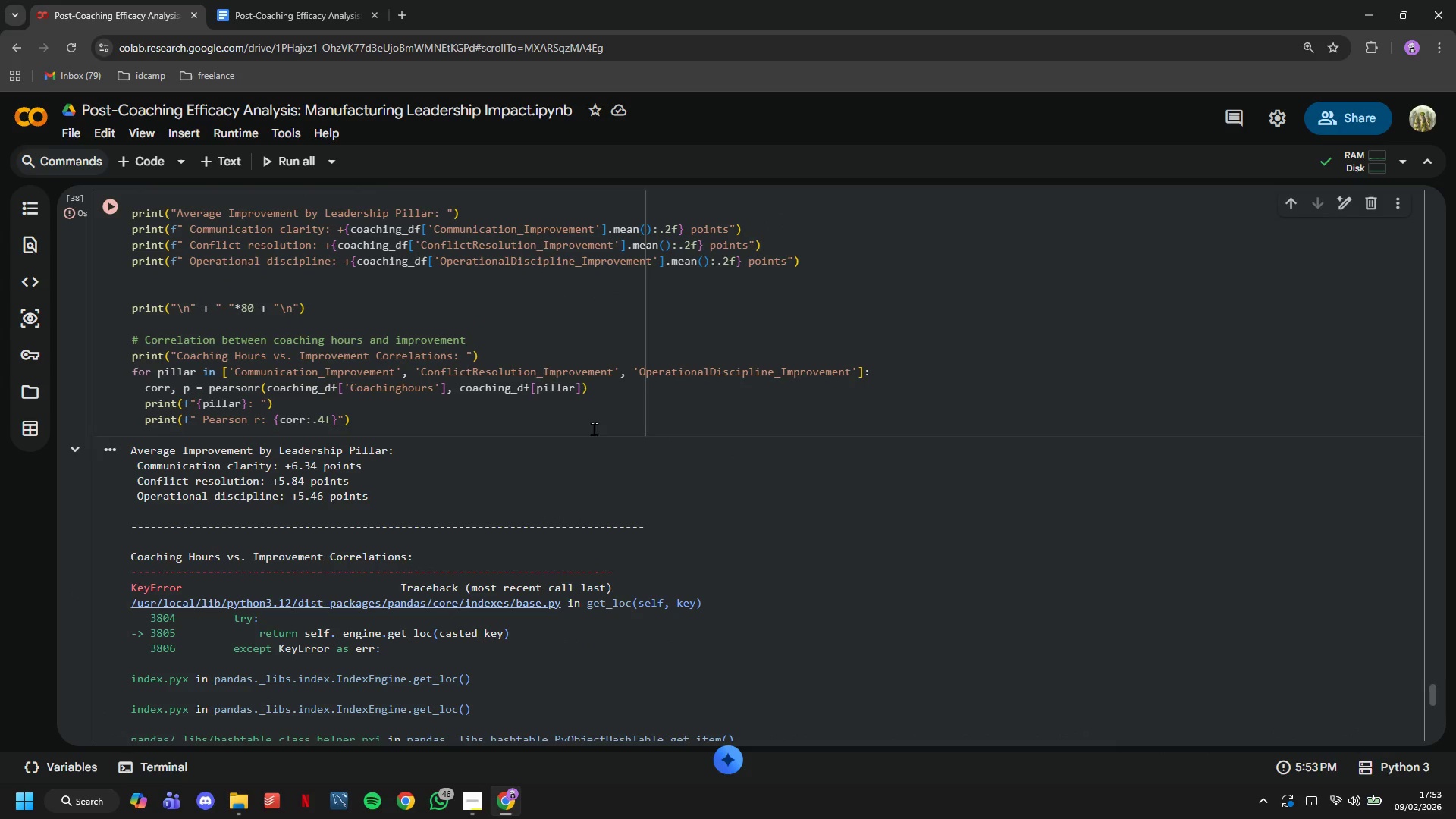 
left_click([401, 382])
 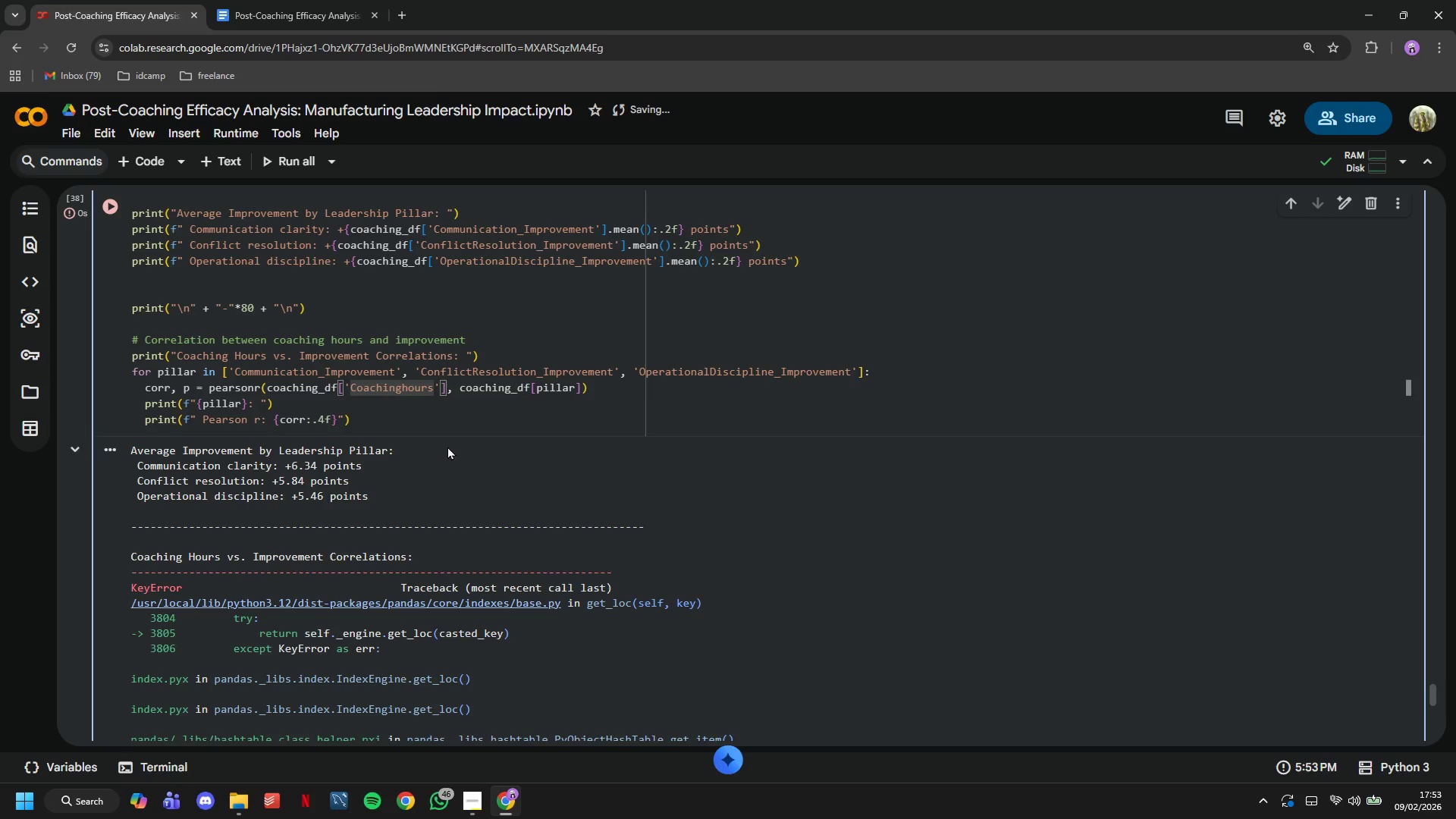 
key(ArrowRight)
 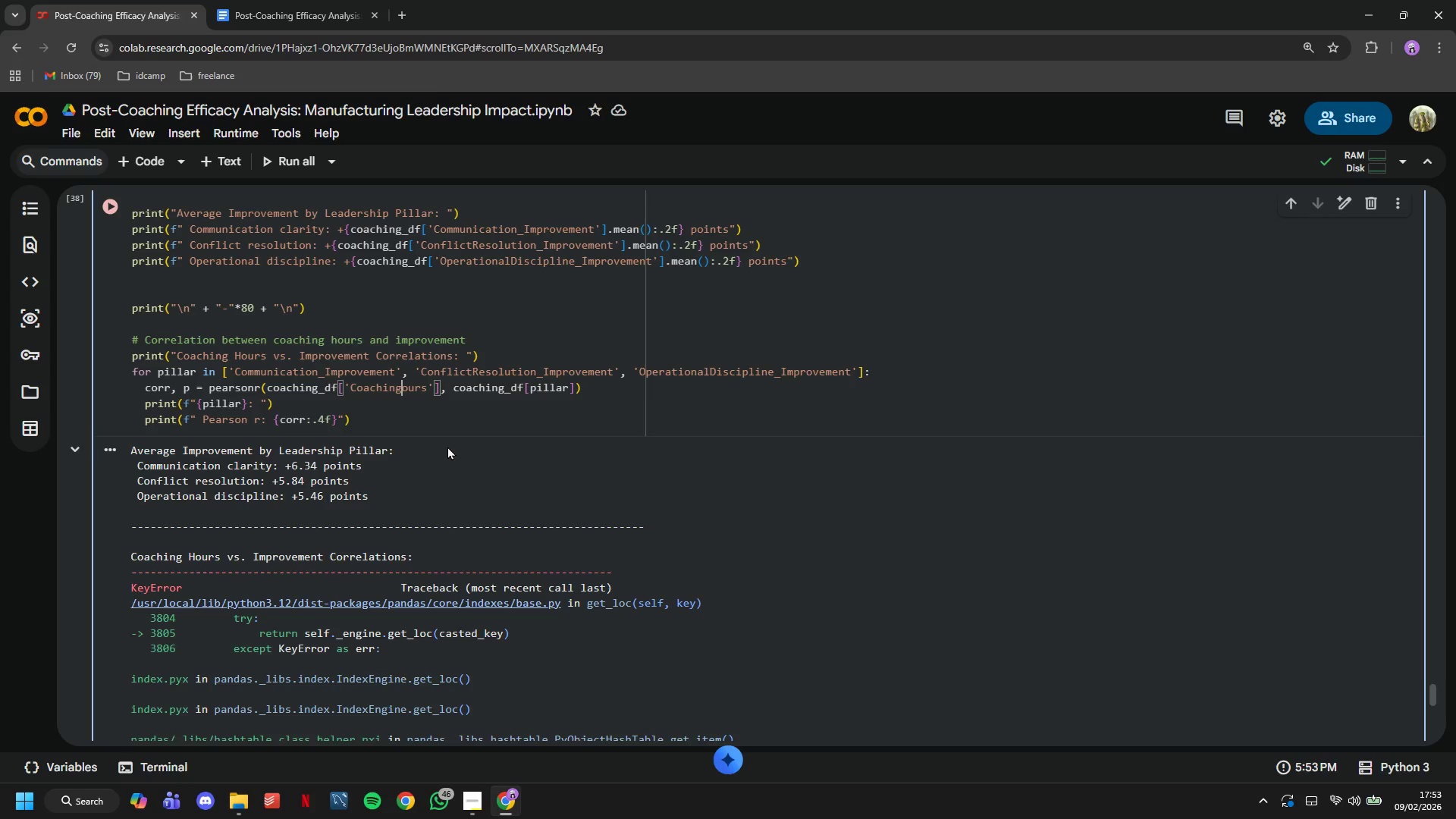 
key(Backspace)
 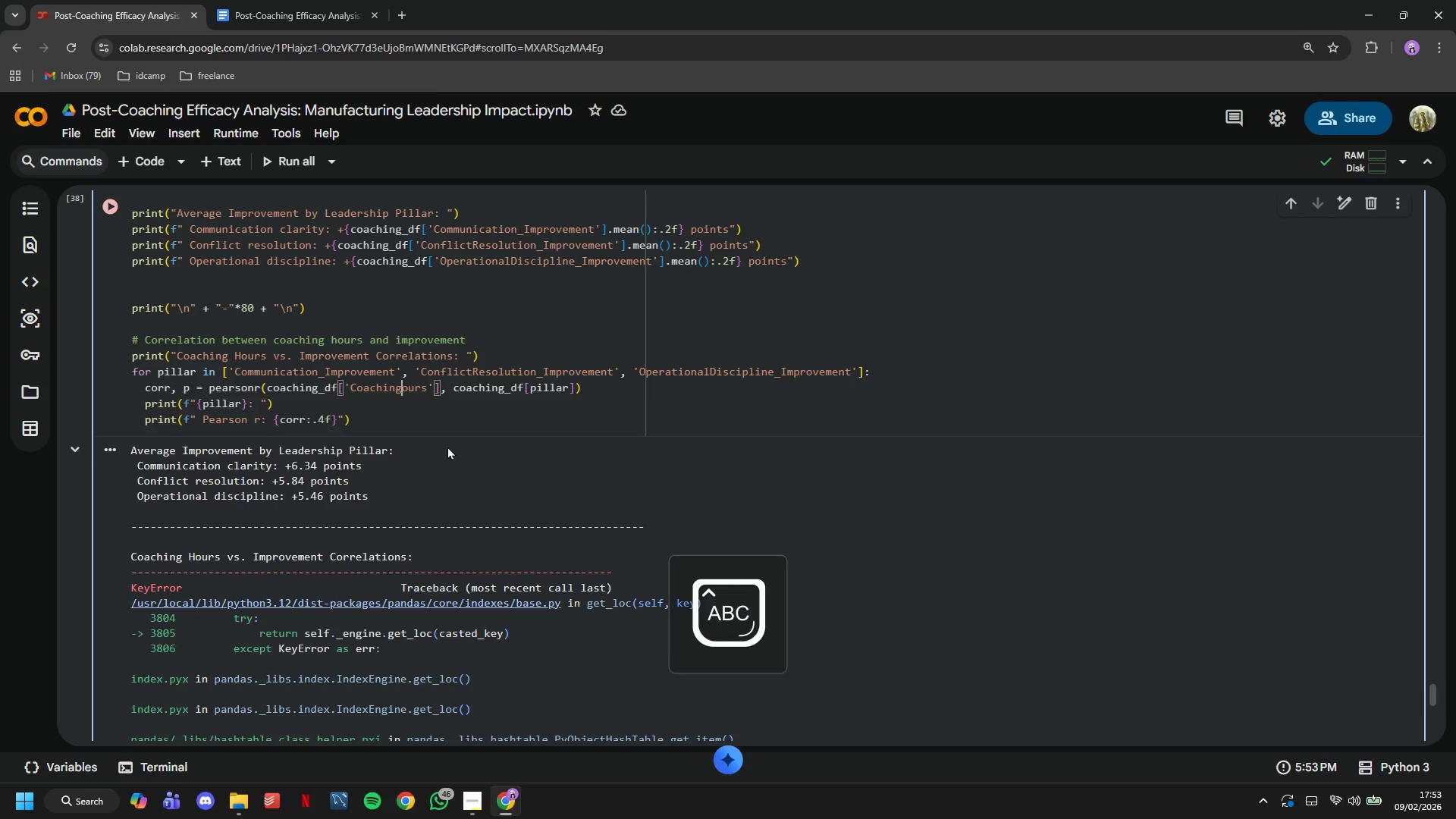 
key(CapsLock)
 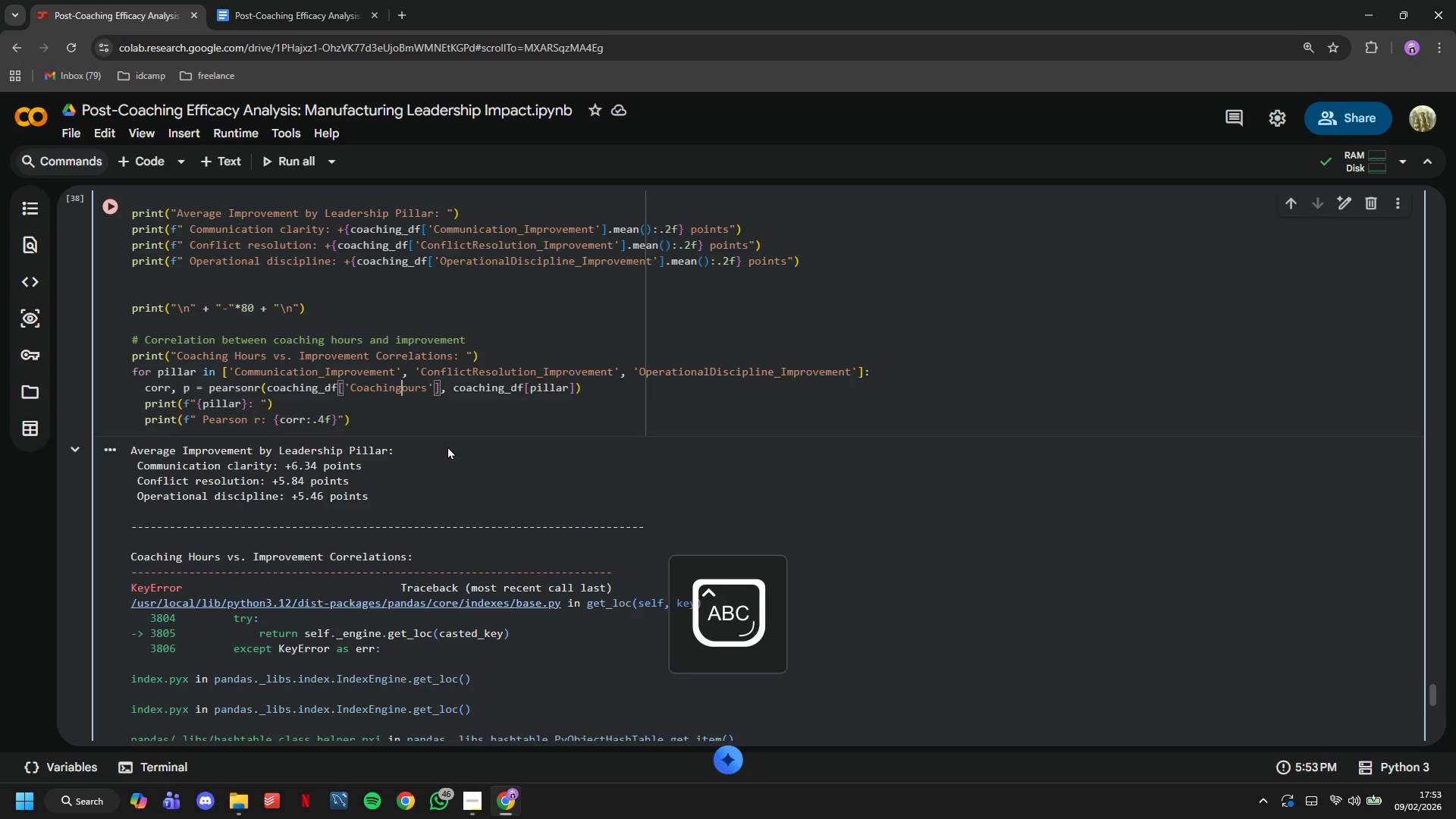 
key(H)
 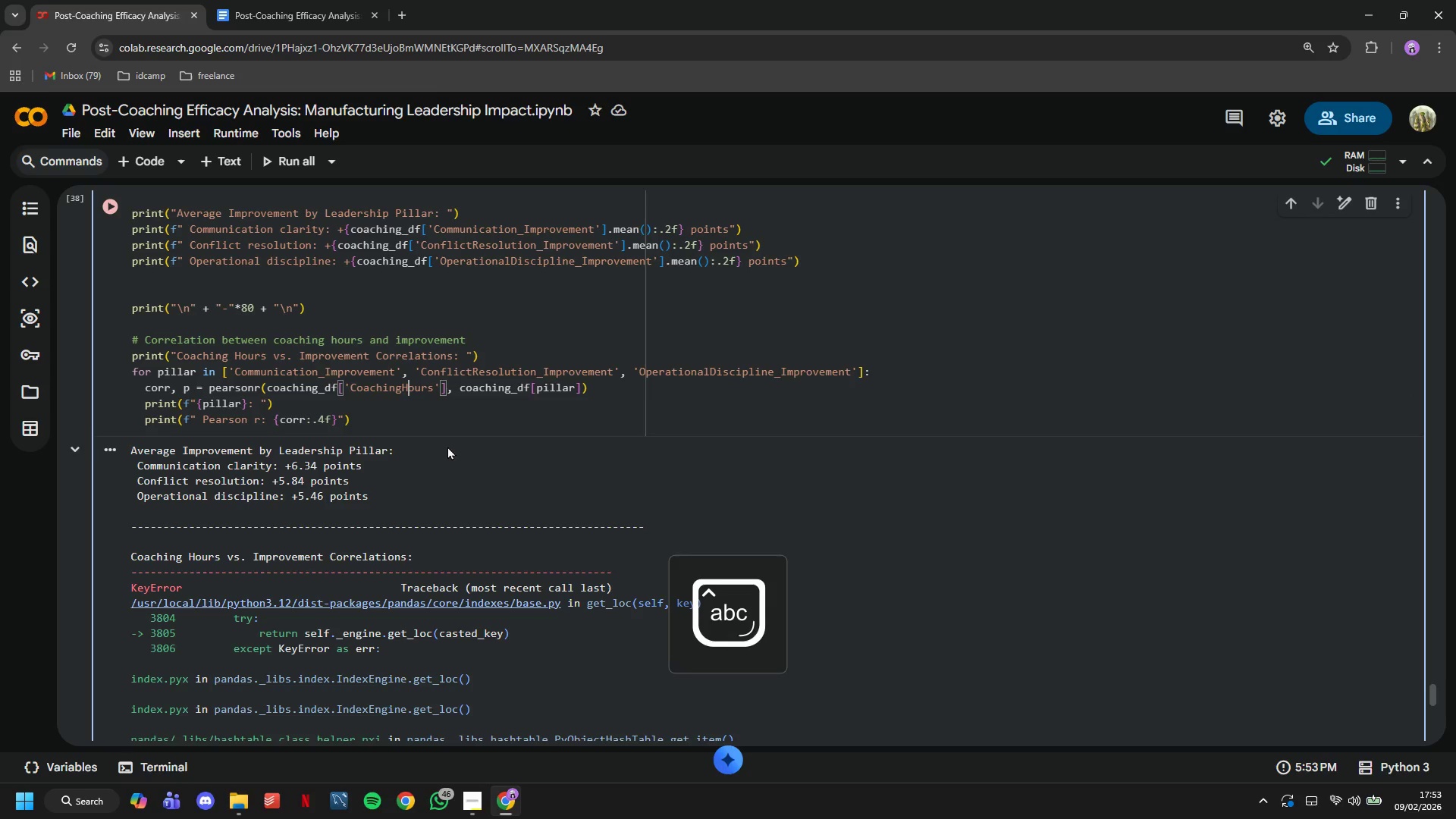 
key(CapsLock)
 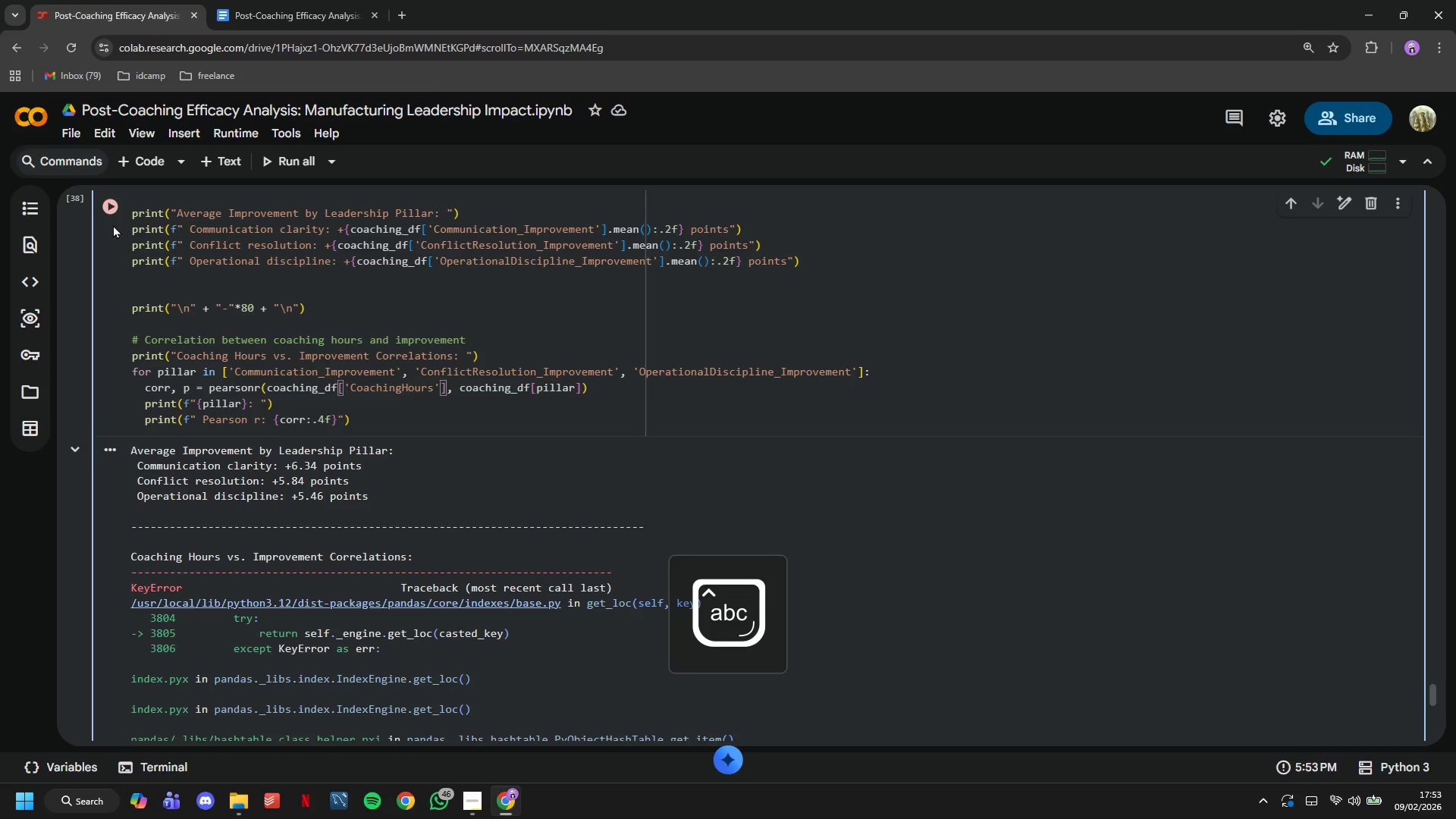 
double_click([113, 212])
 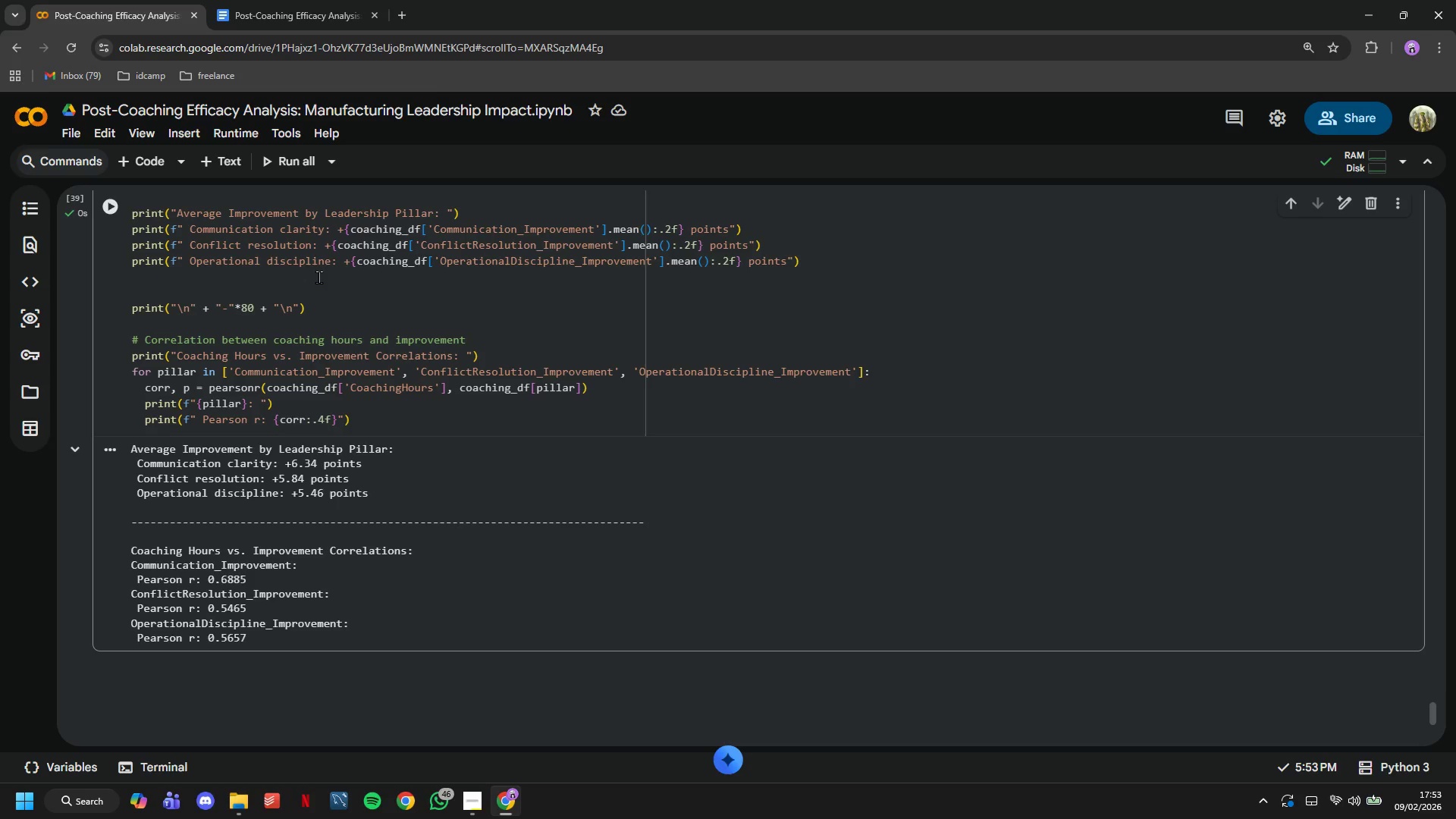 
wait(17.03)
 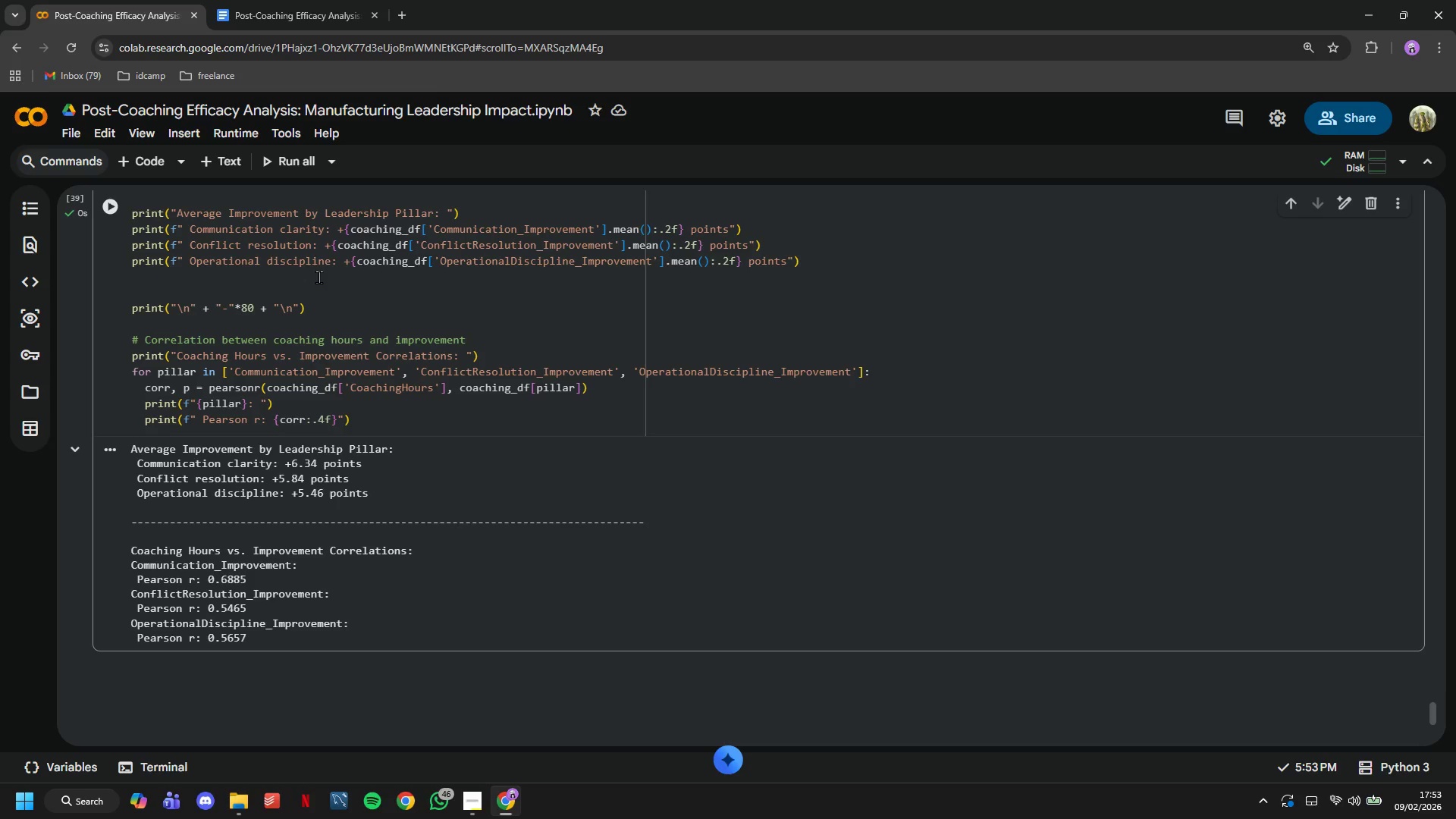 
scroll: coordinate [368, 342], scroll_direction: down, amount: 2.0
 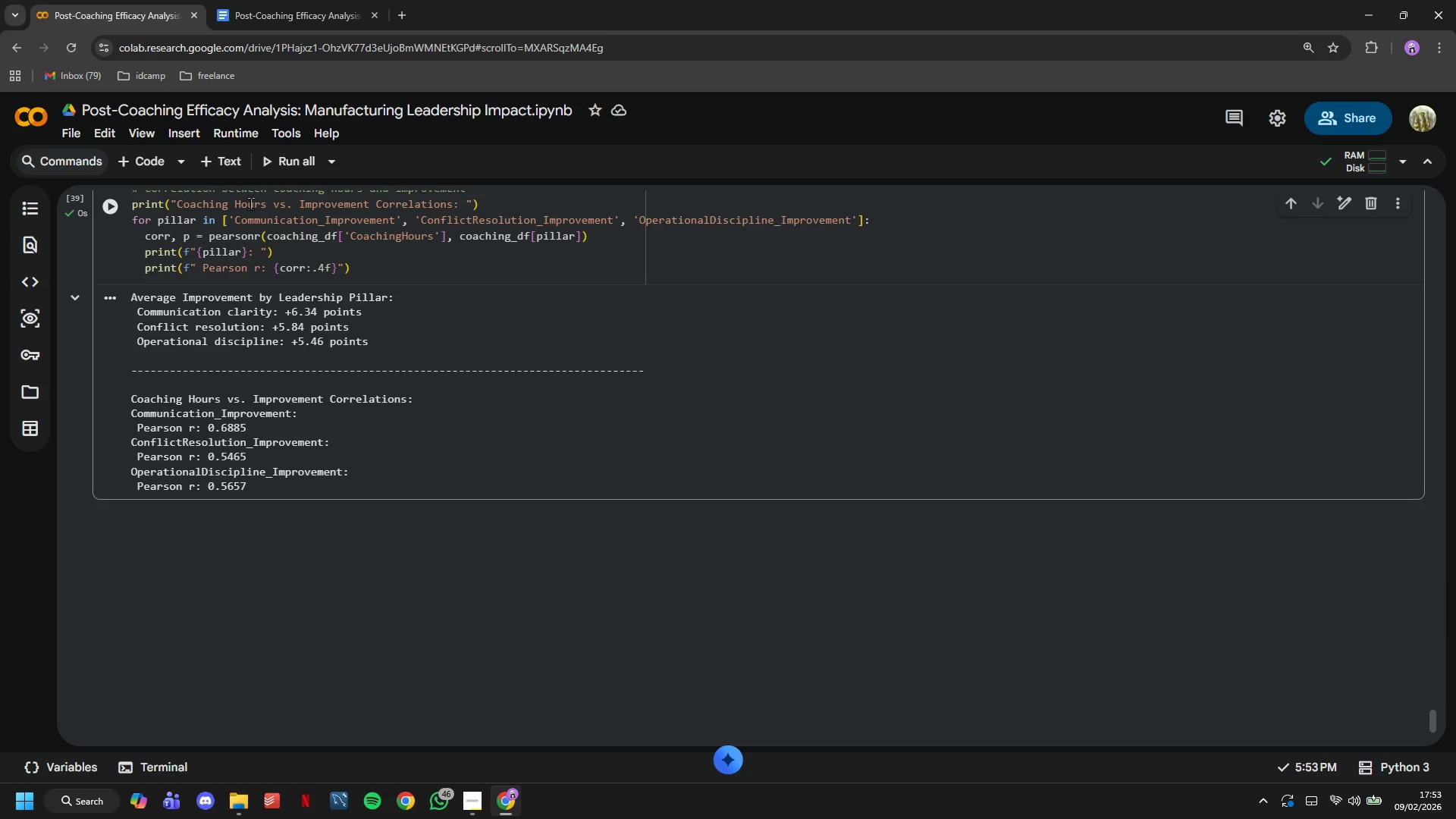 
left_click([222, 173])
 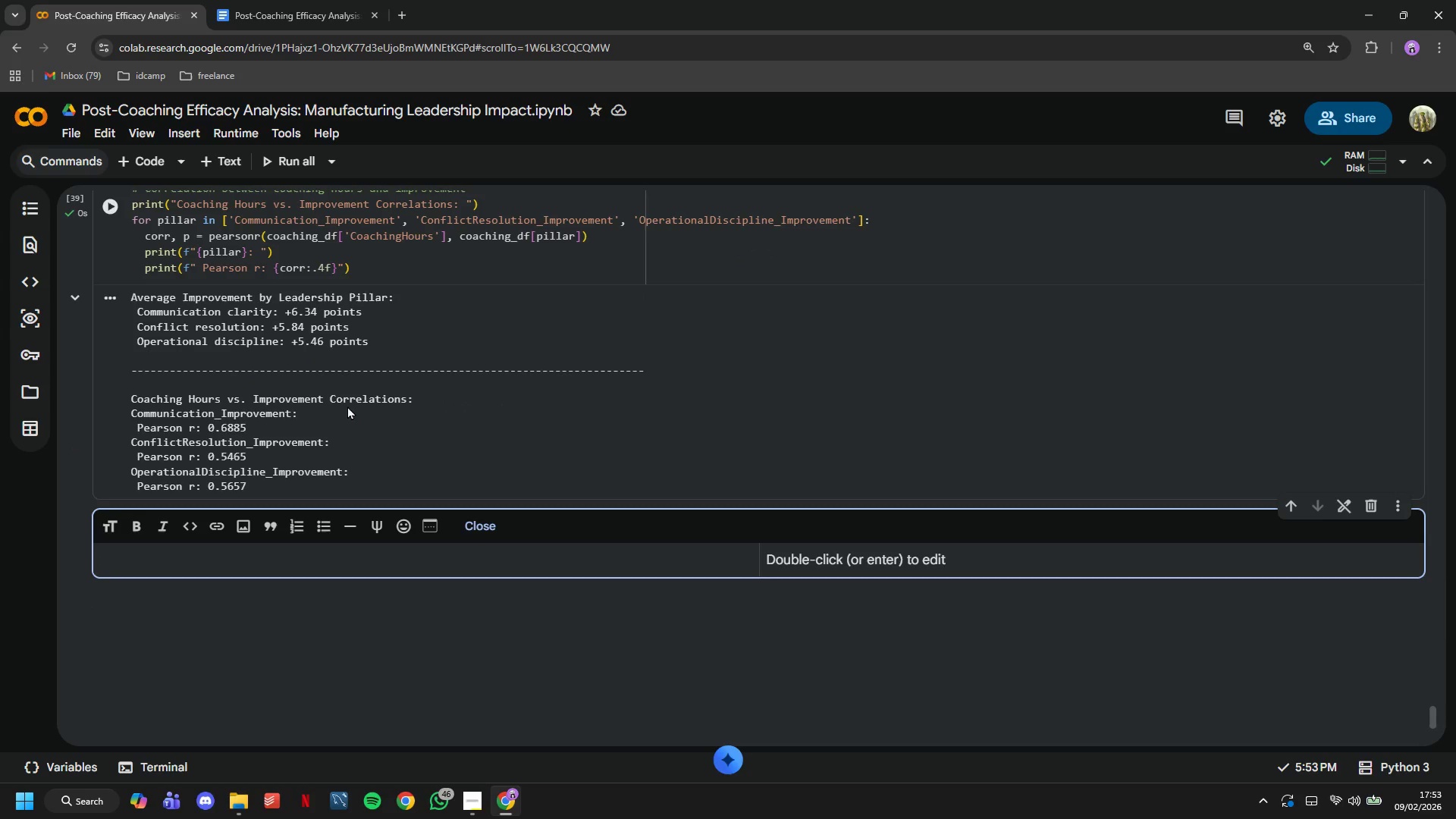 
key(Shift+ShiftLeft)
 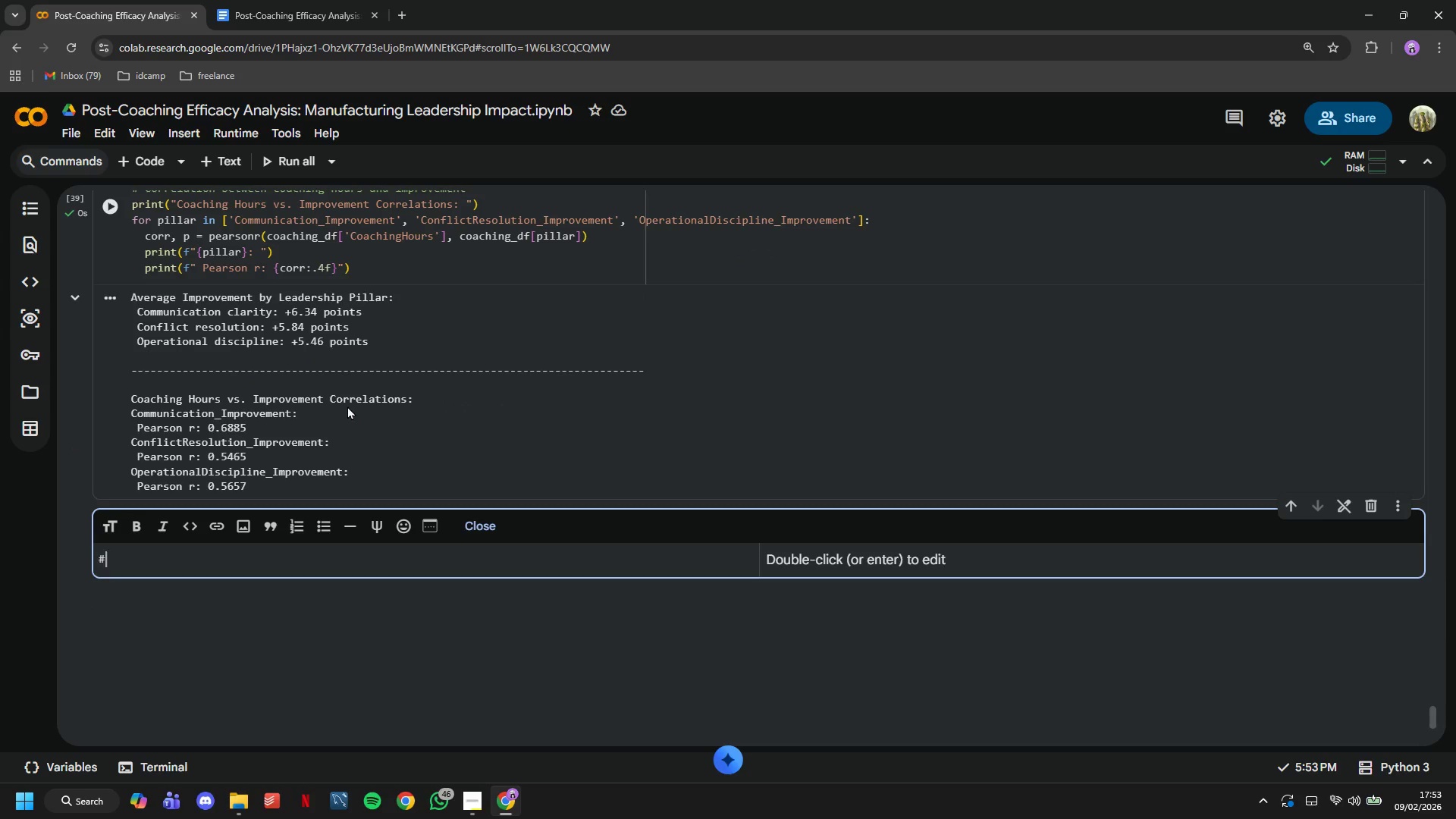 
key(Shift+3)
 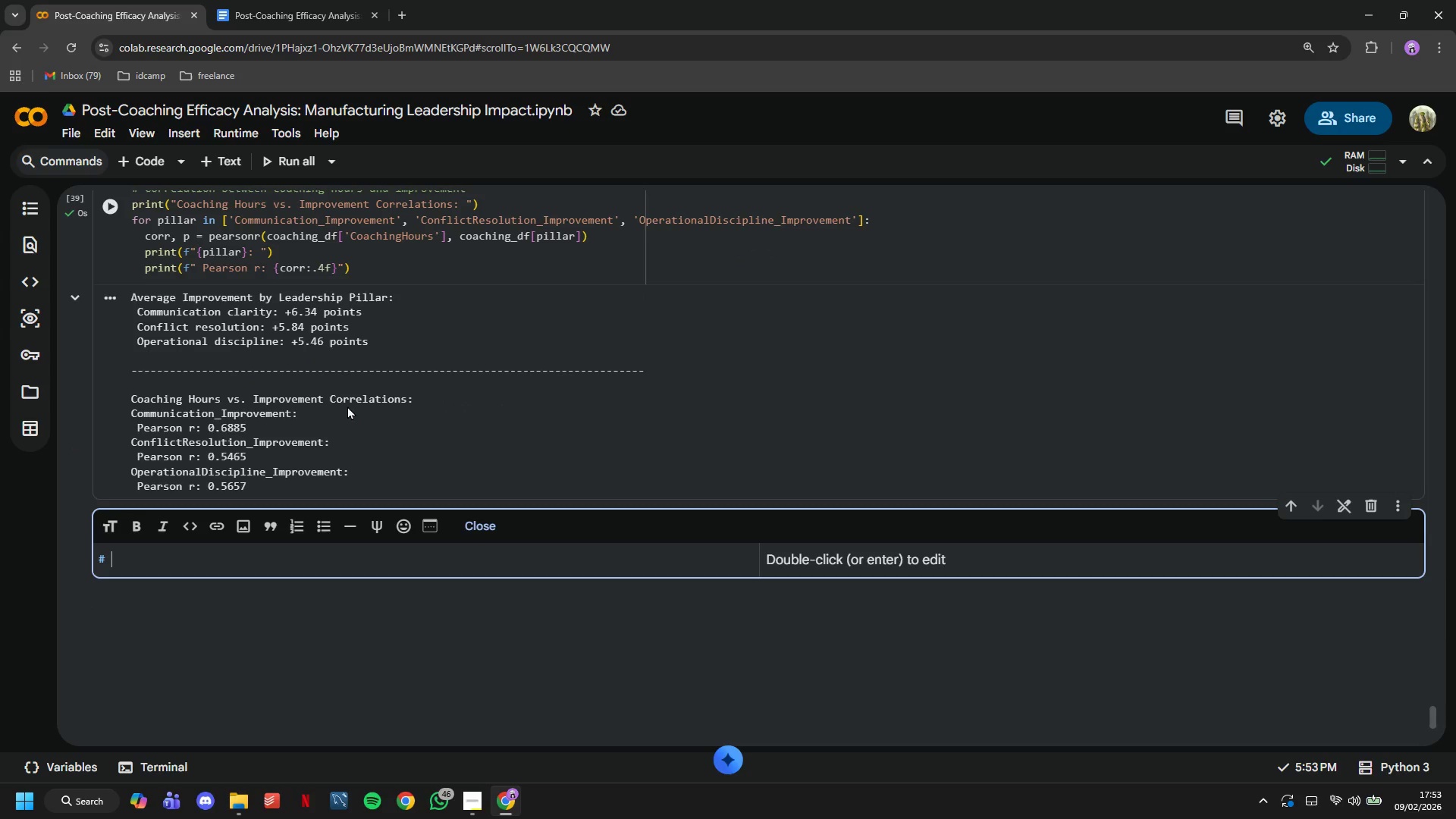 
key(Shift+Space)
 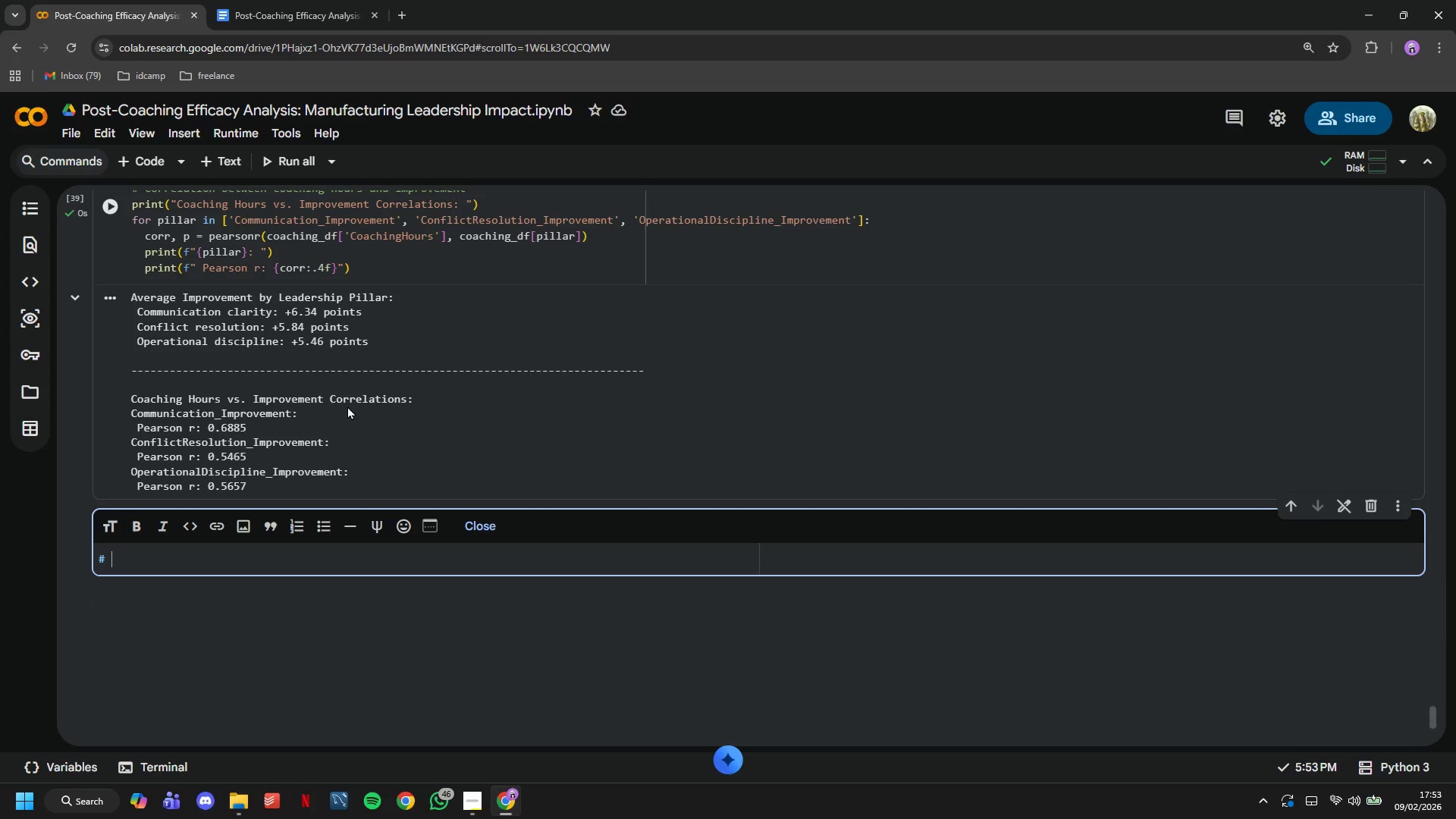 
type(Productivity Metrics CO)
key(Backspace)
type(orrelation Analysis)
 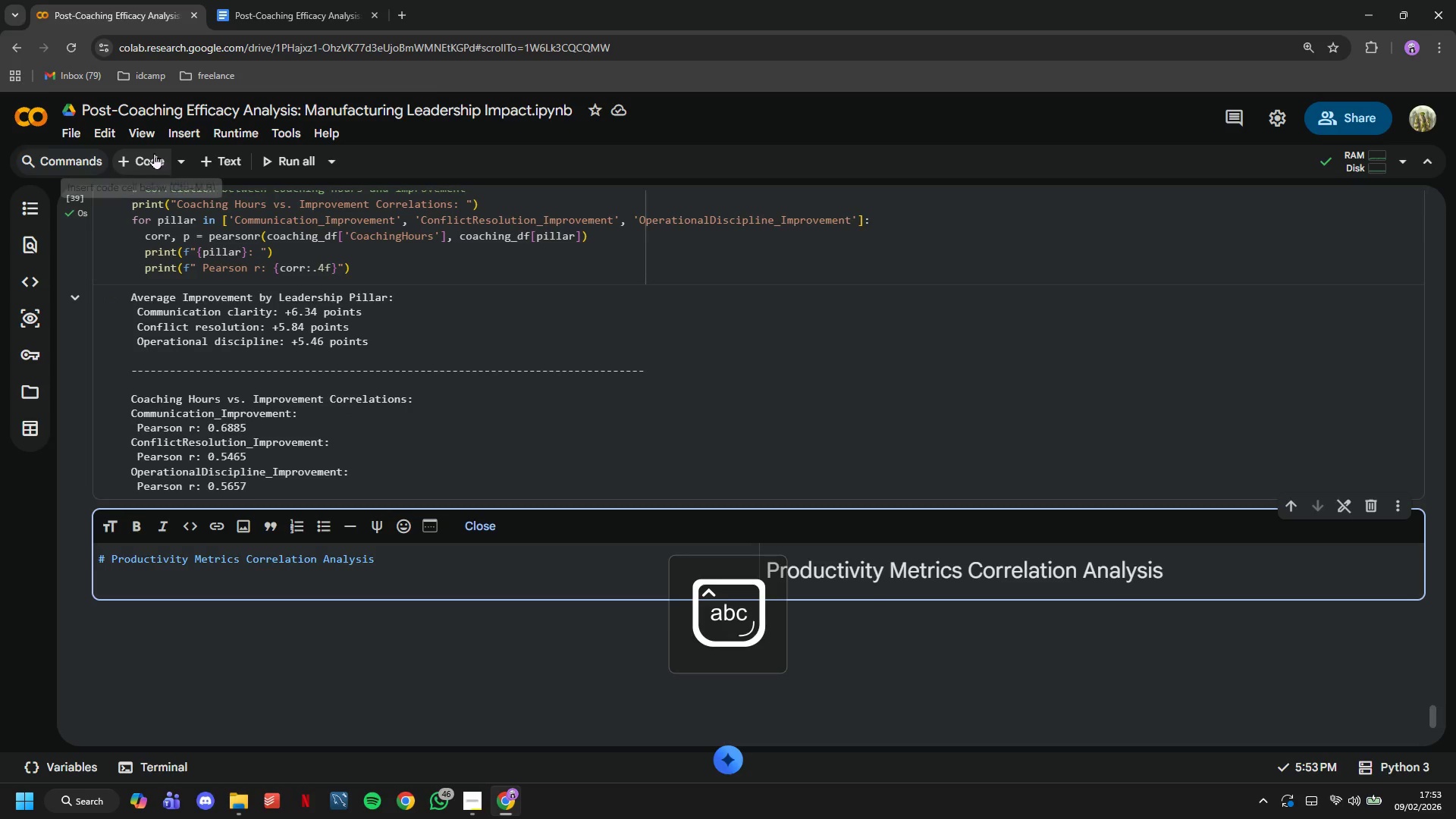 
left_click([154, 153])
 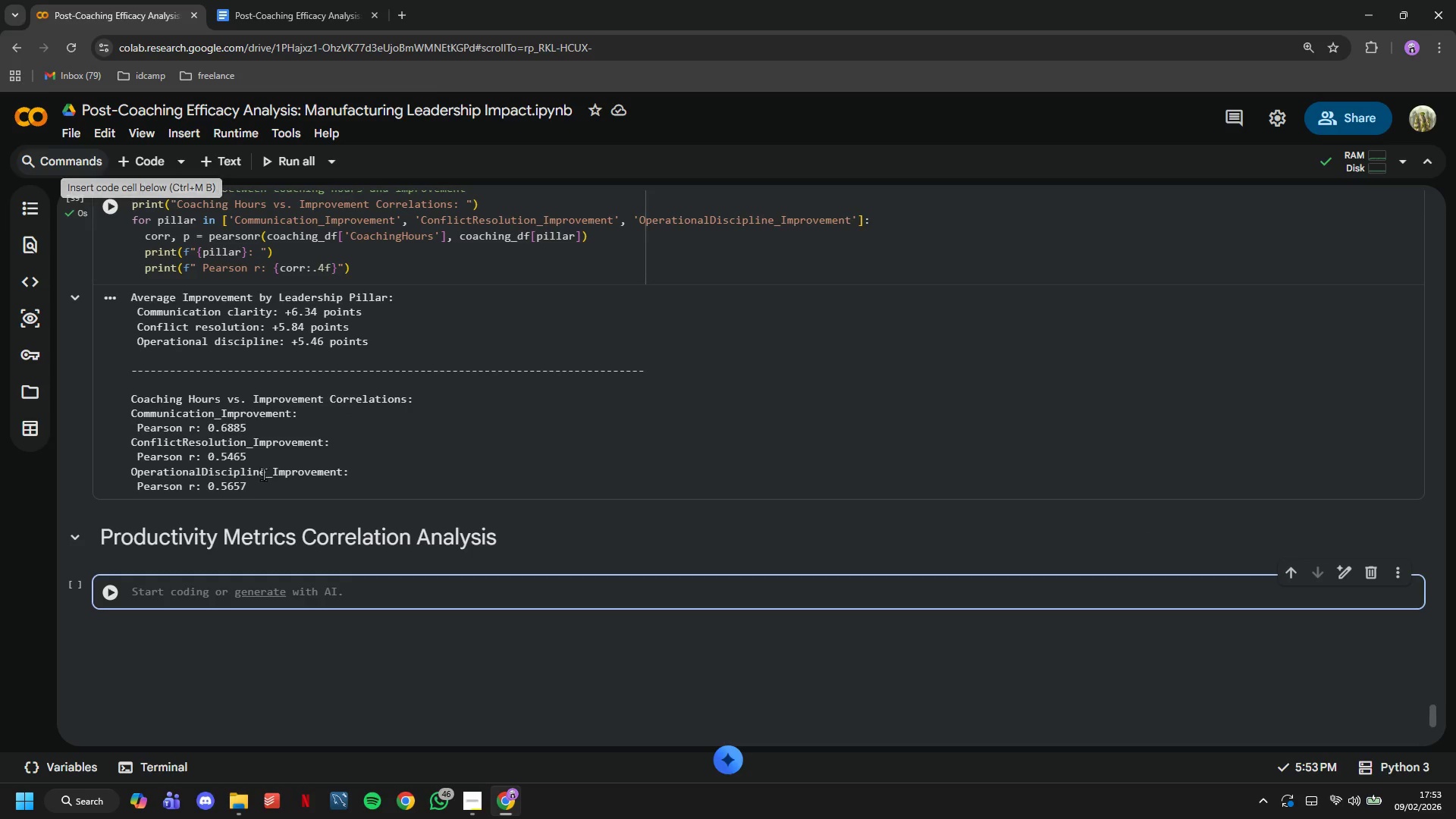 
type(# Correlations w)
key(Backspace)
type(between soft skills improvement and hard metrics)
 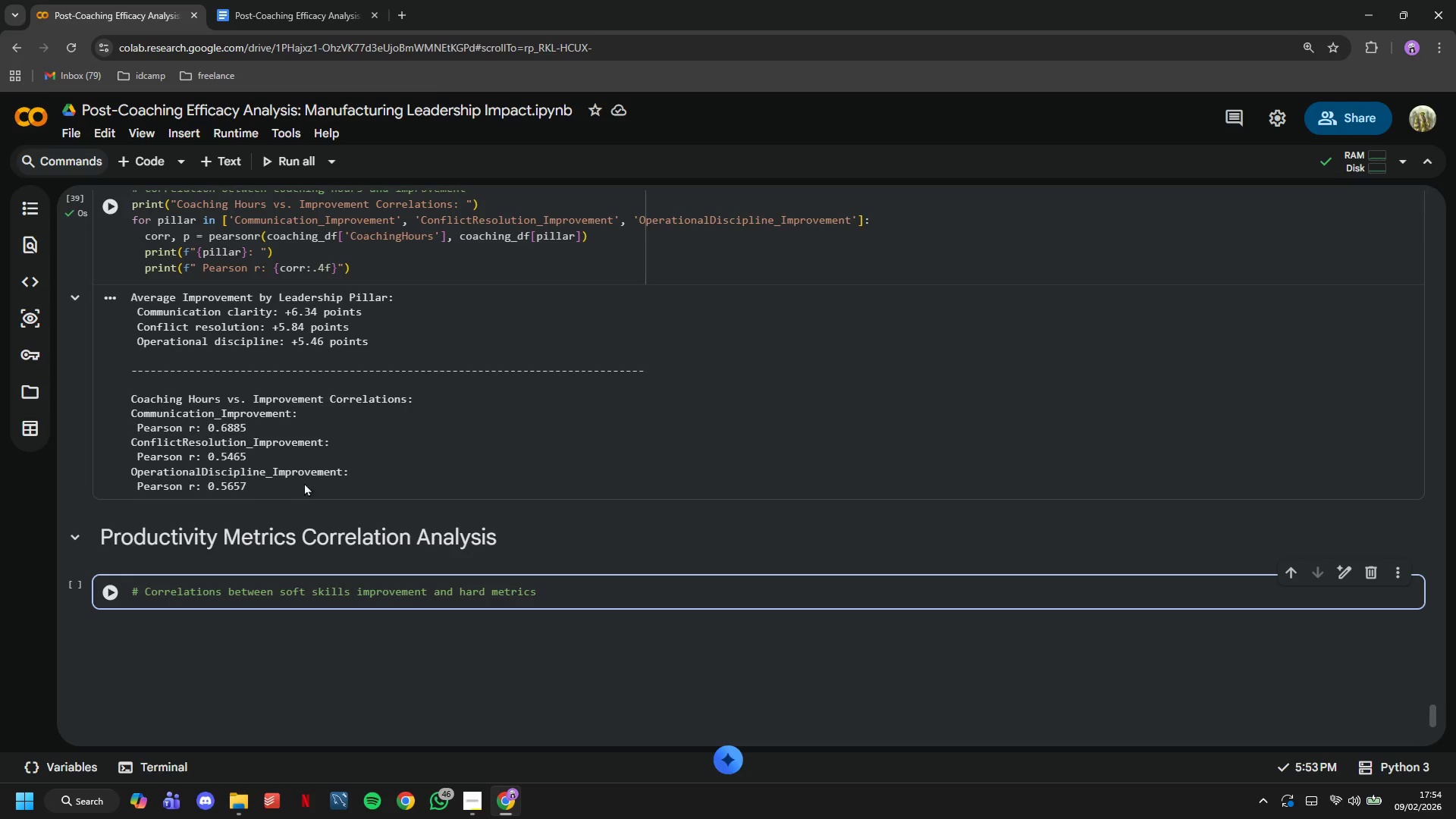 
key(Enter)
 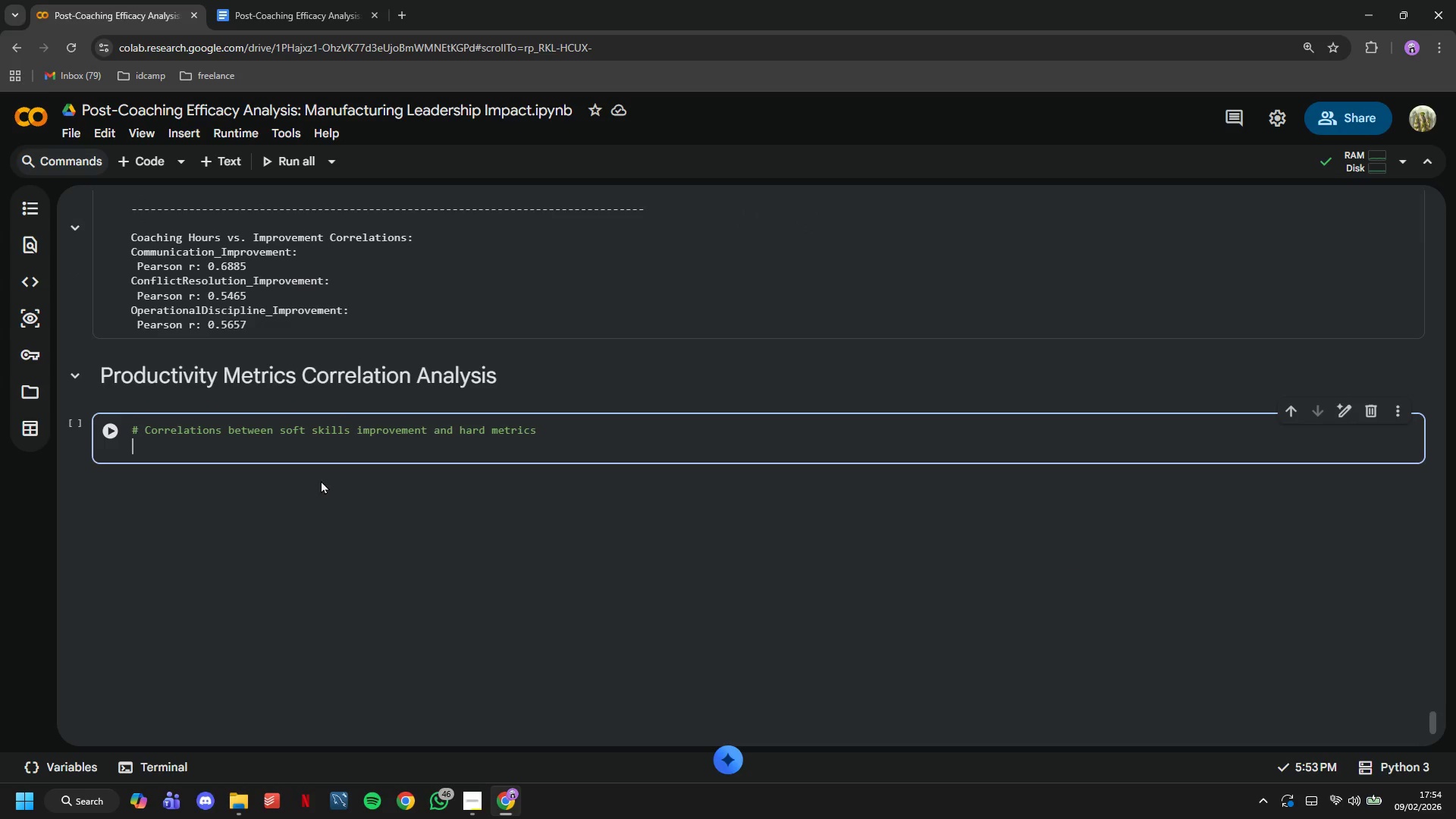 
scroll: coordinate [321, 480], scroll_direction: down, amount: 2.0
 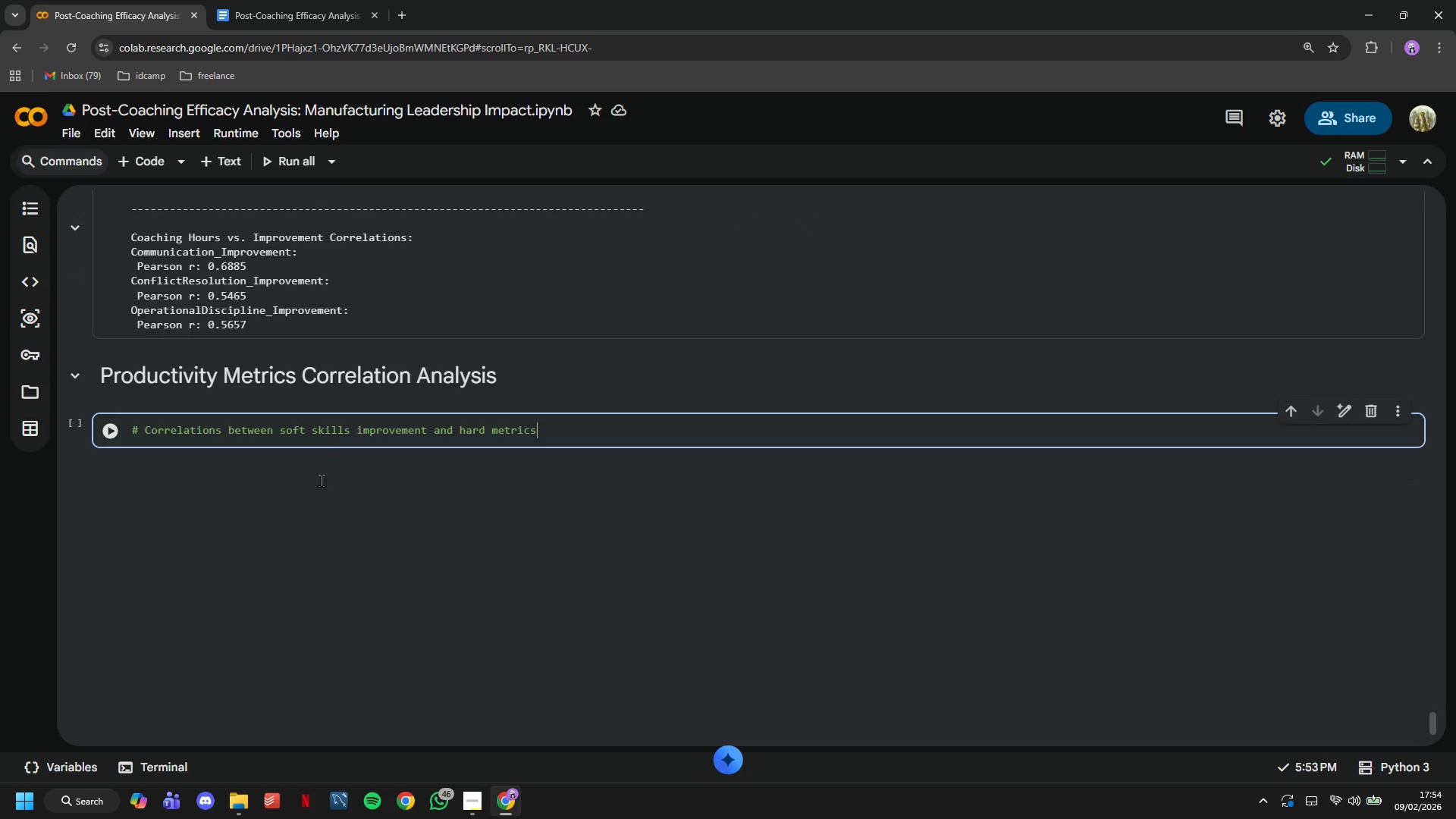 
key(Enter)
 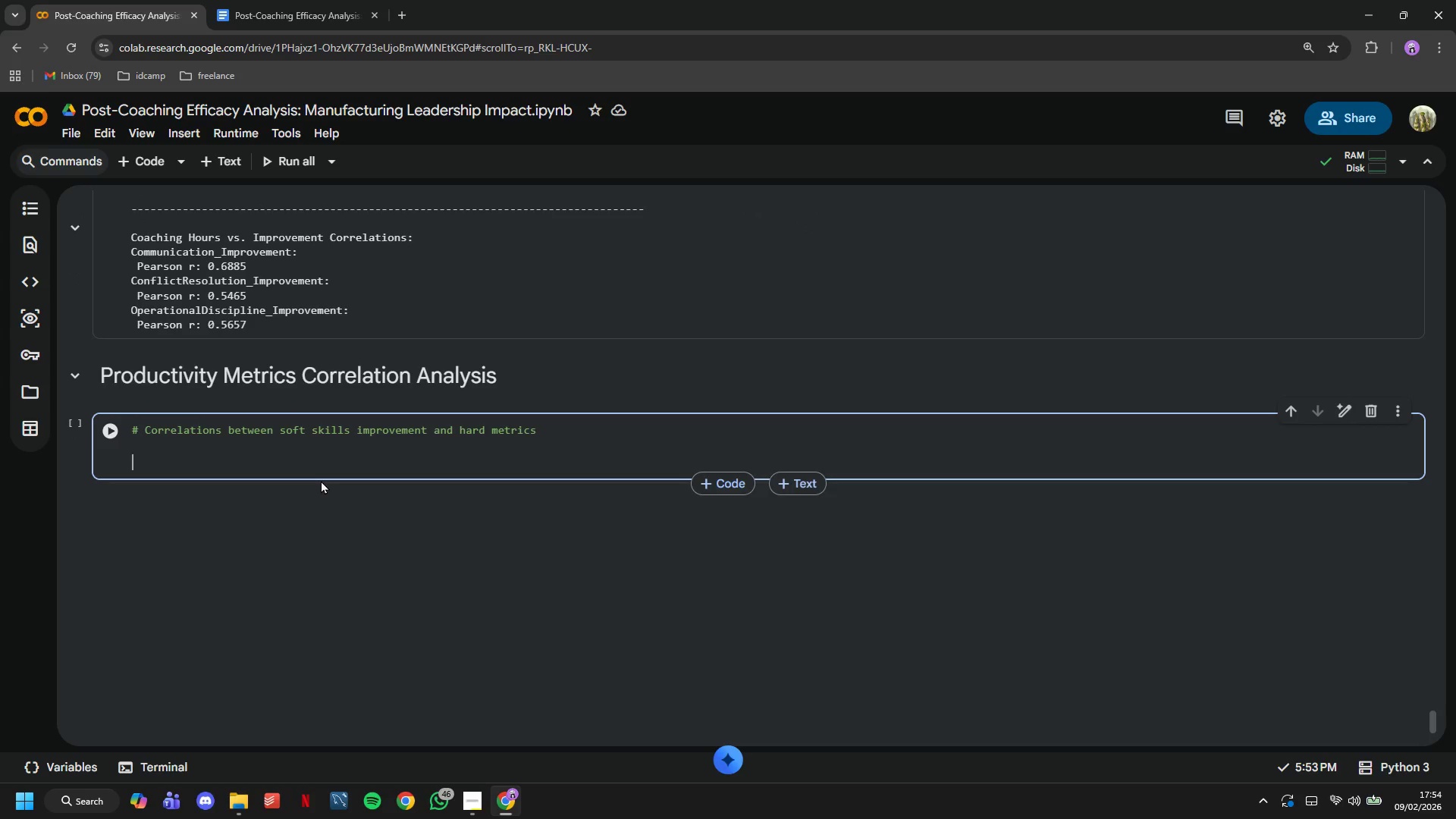 
type(productivity))
key(Backspace)
type(_correlations = {)
 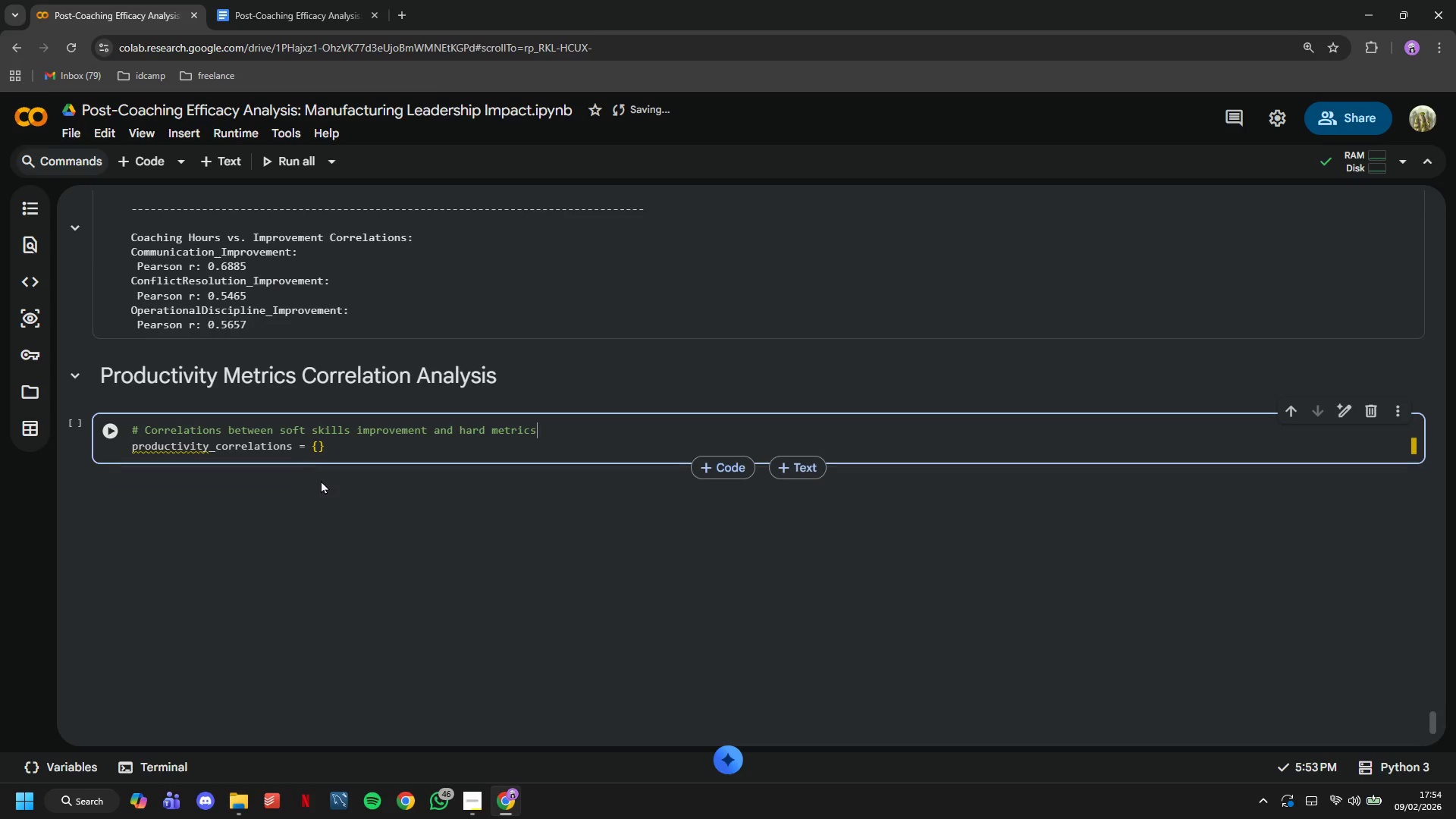 
 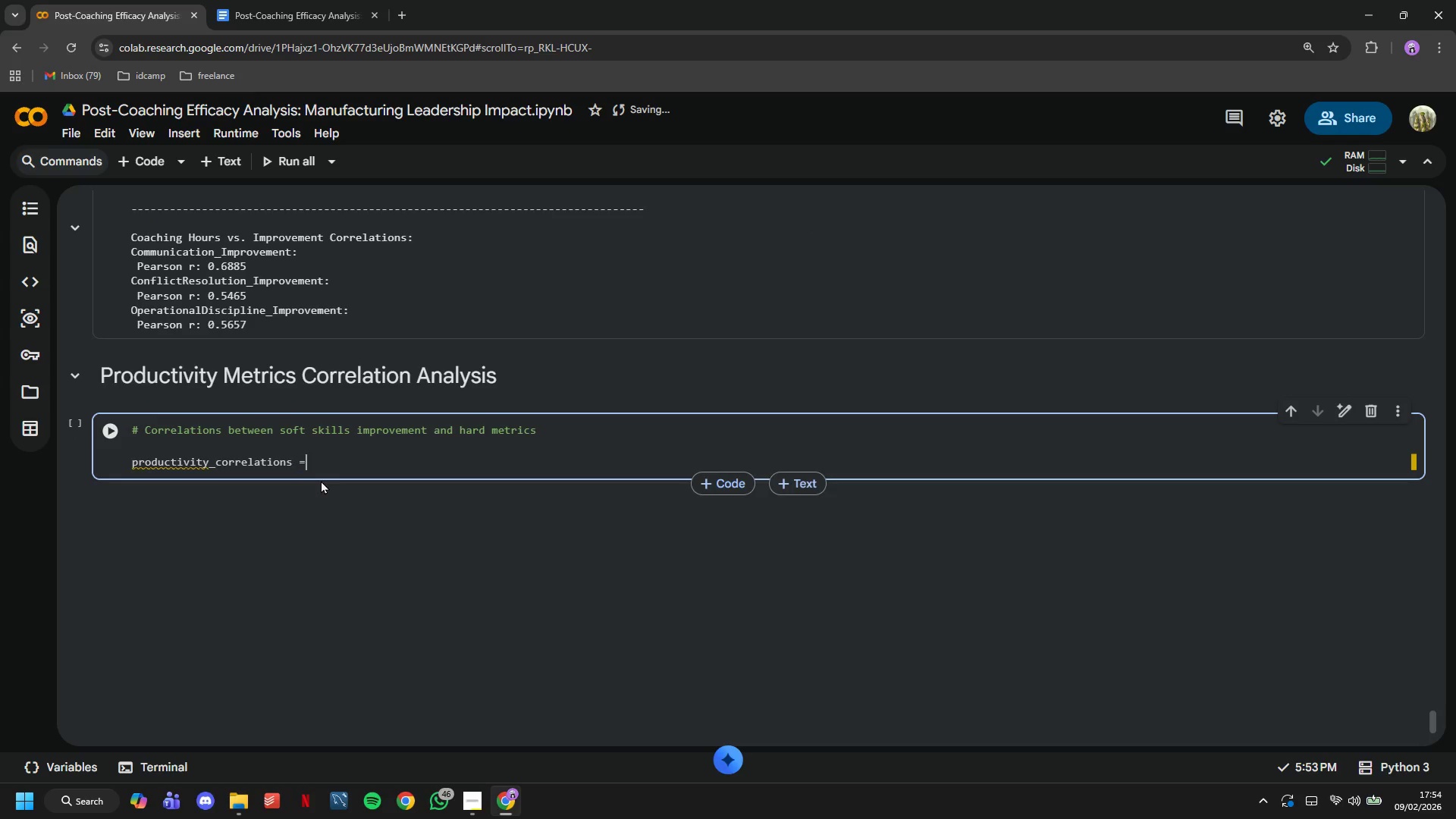 
key(ArrowUp)
 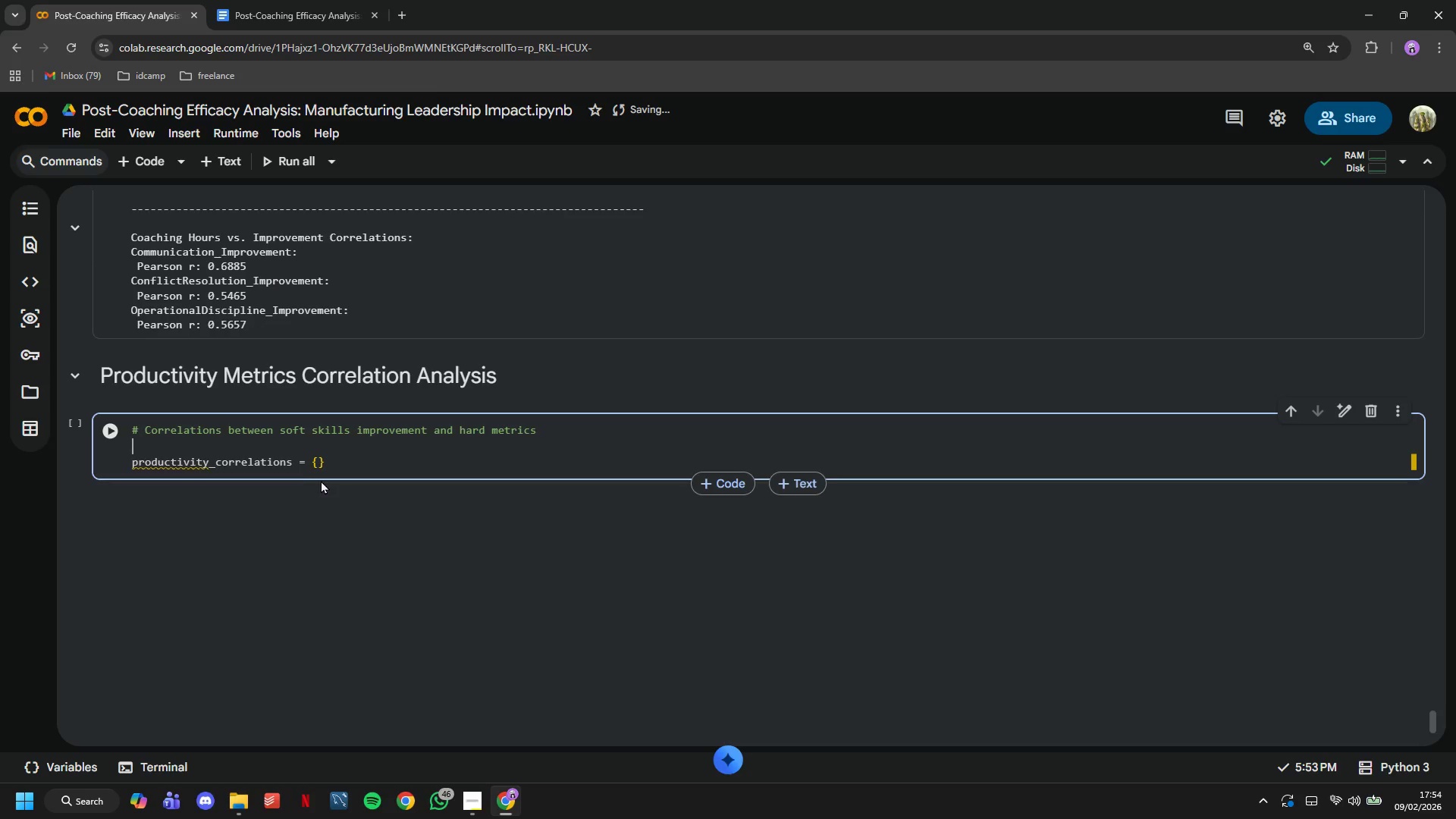 
key(Backspace)
 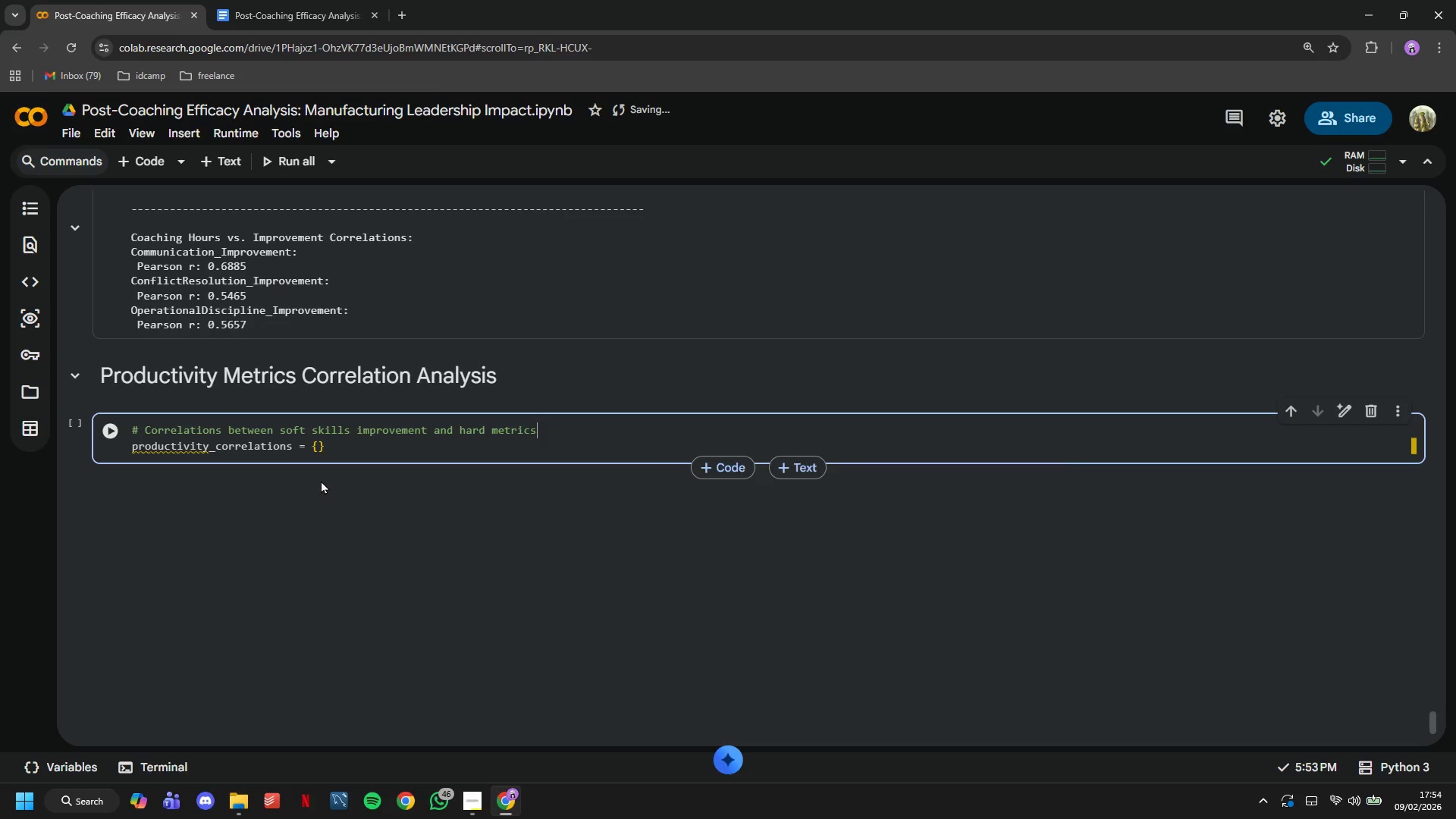 
key(ArrowDown)
 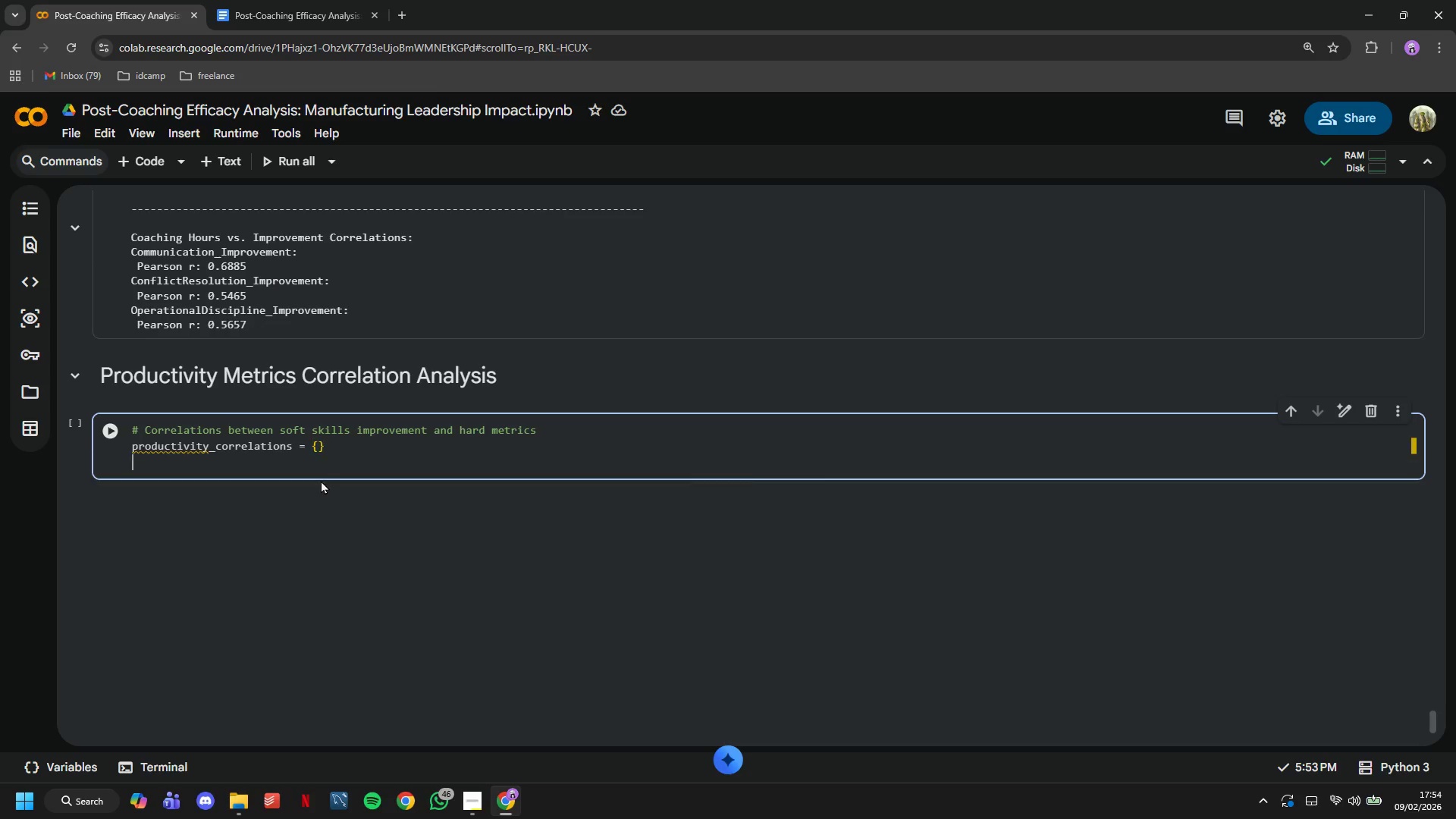 
key(Enter)
 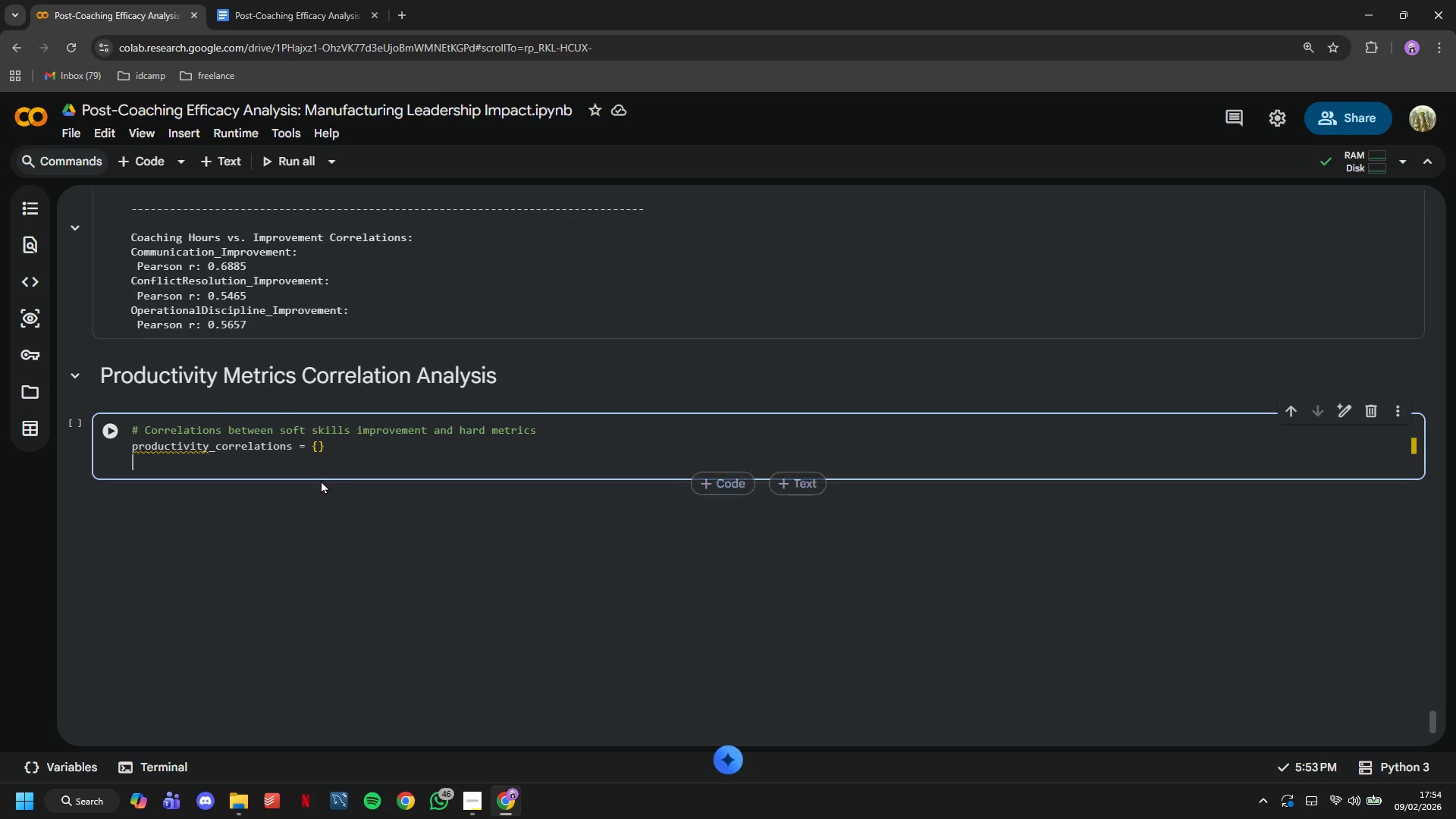 
key(Enter)
 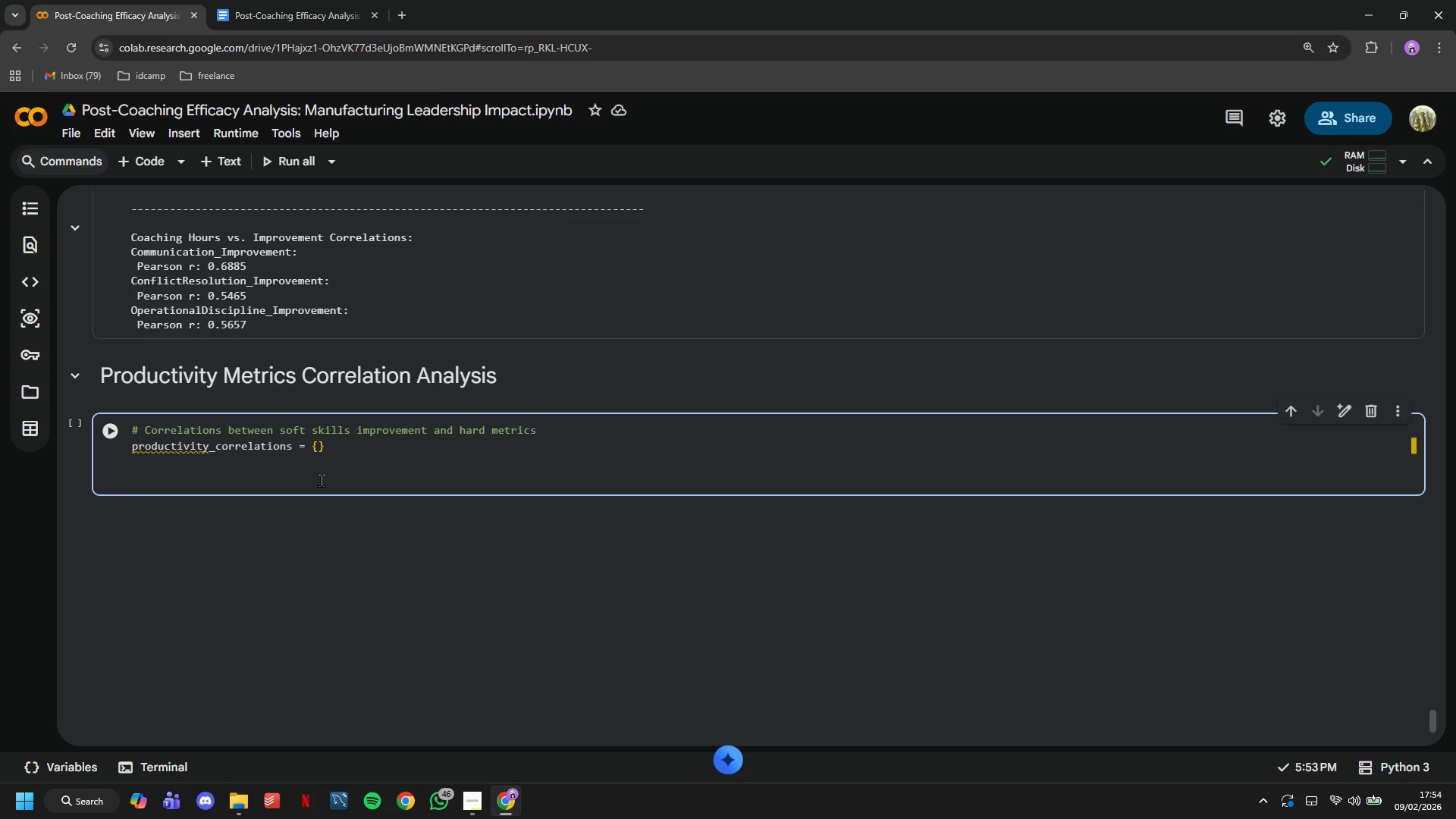 
type(soft_skills = ['Communication_Improvement)
 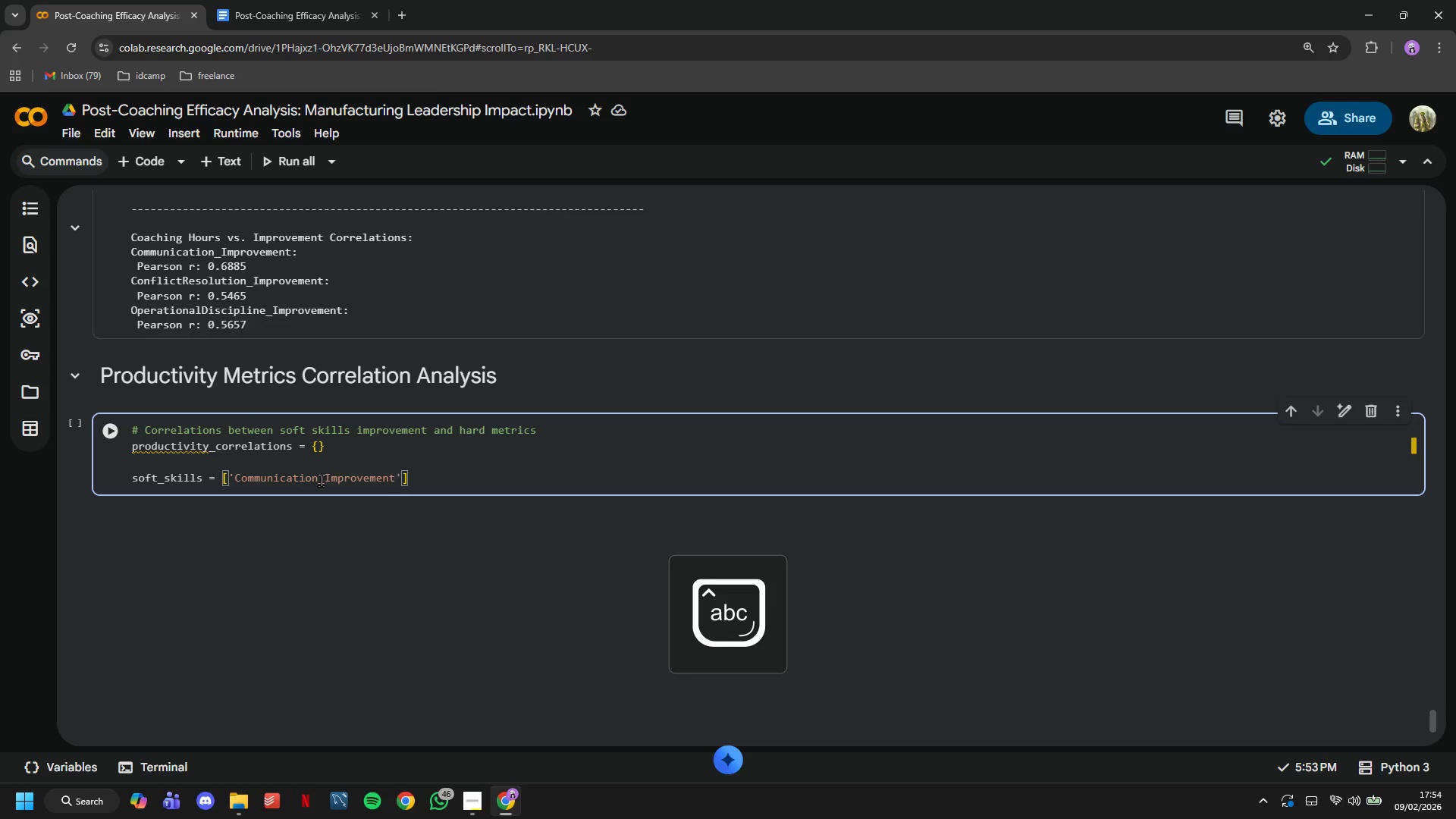 
key(ArrowRight)
 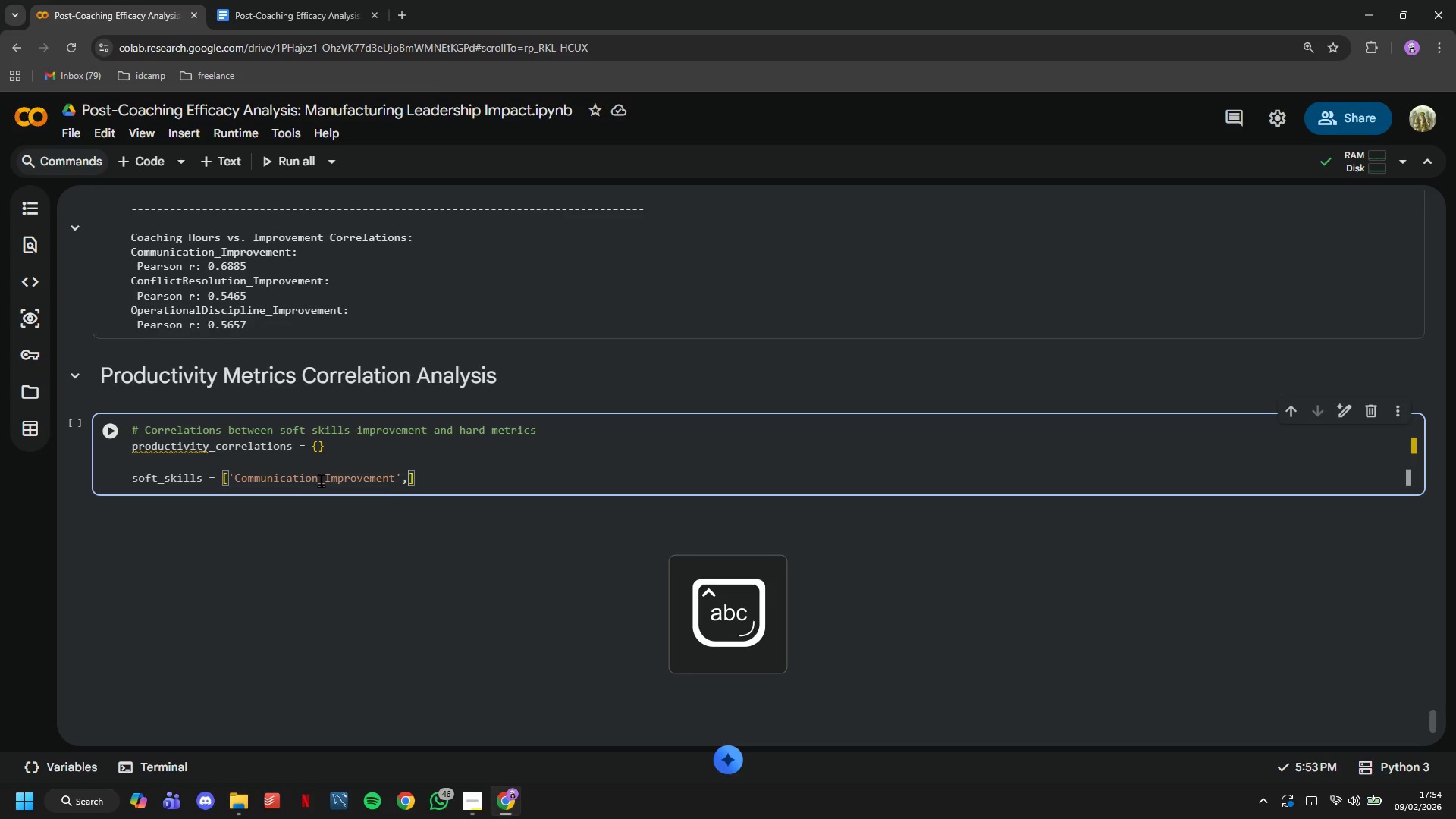 
type(, 'ConflictReao)
key(Backspace)
key(Backspace)
type(solution_)
 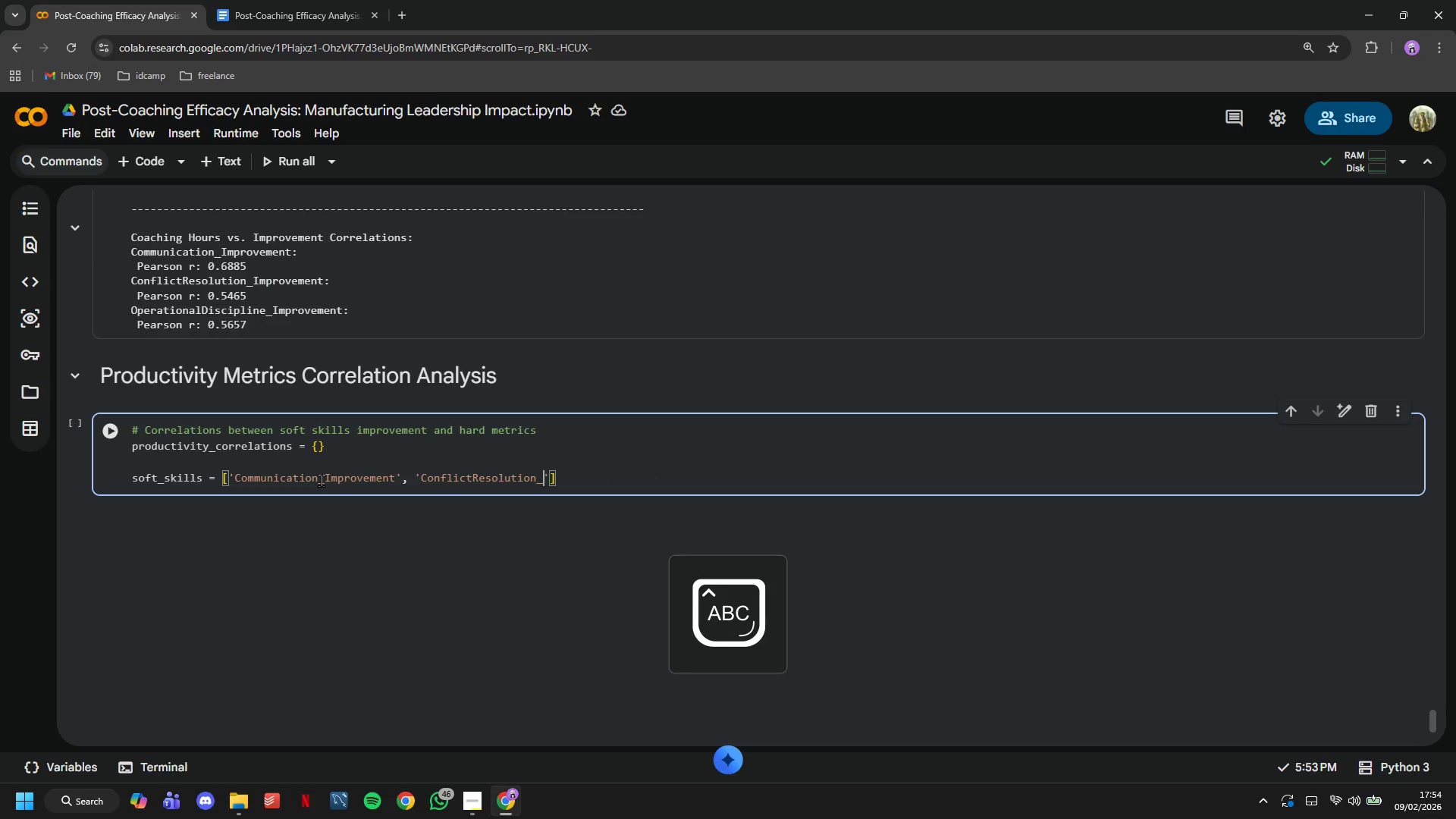 
wait(5.92)
 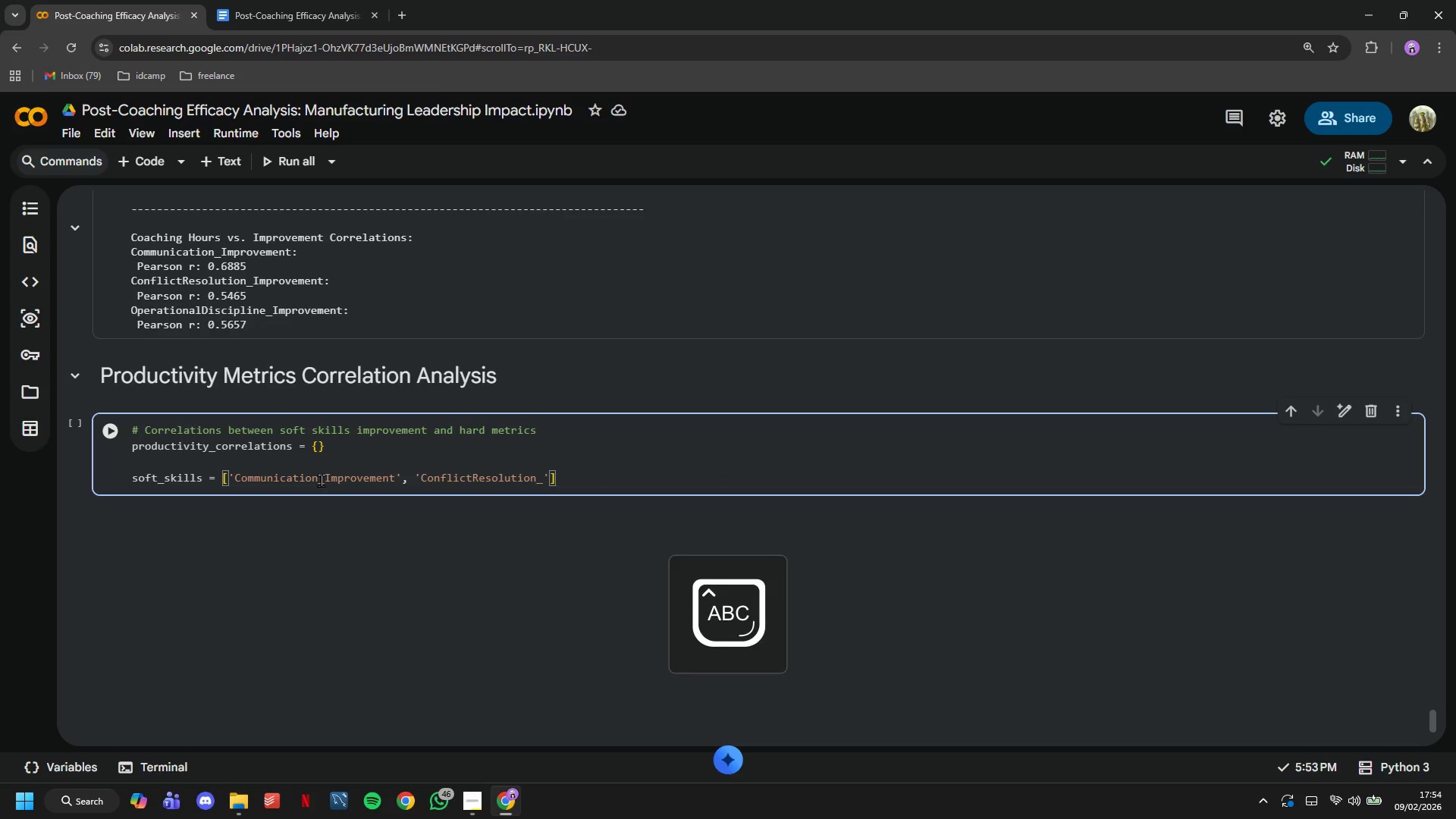 
type(Improvement)
 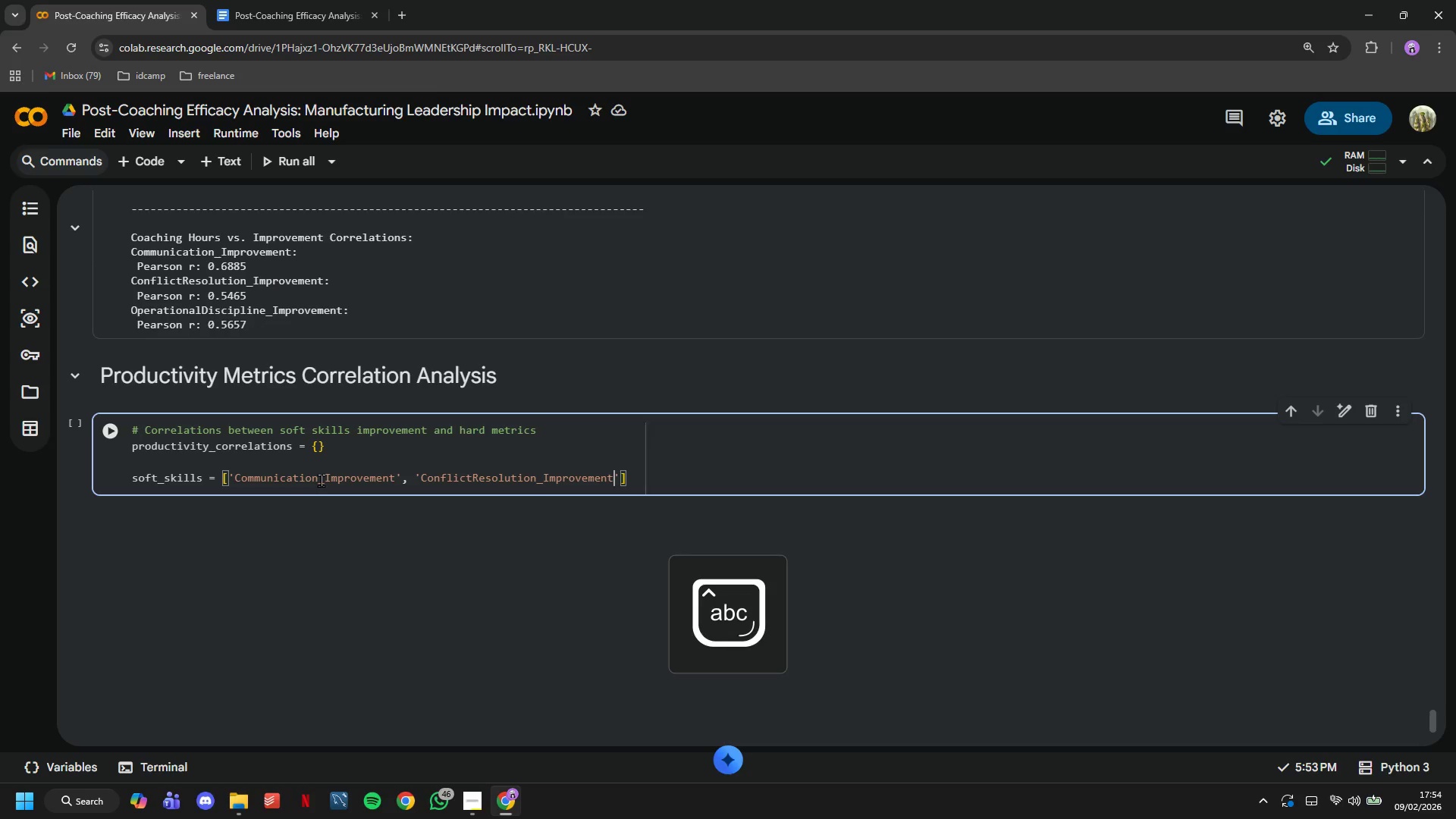 
key(ArrowRight)
 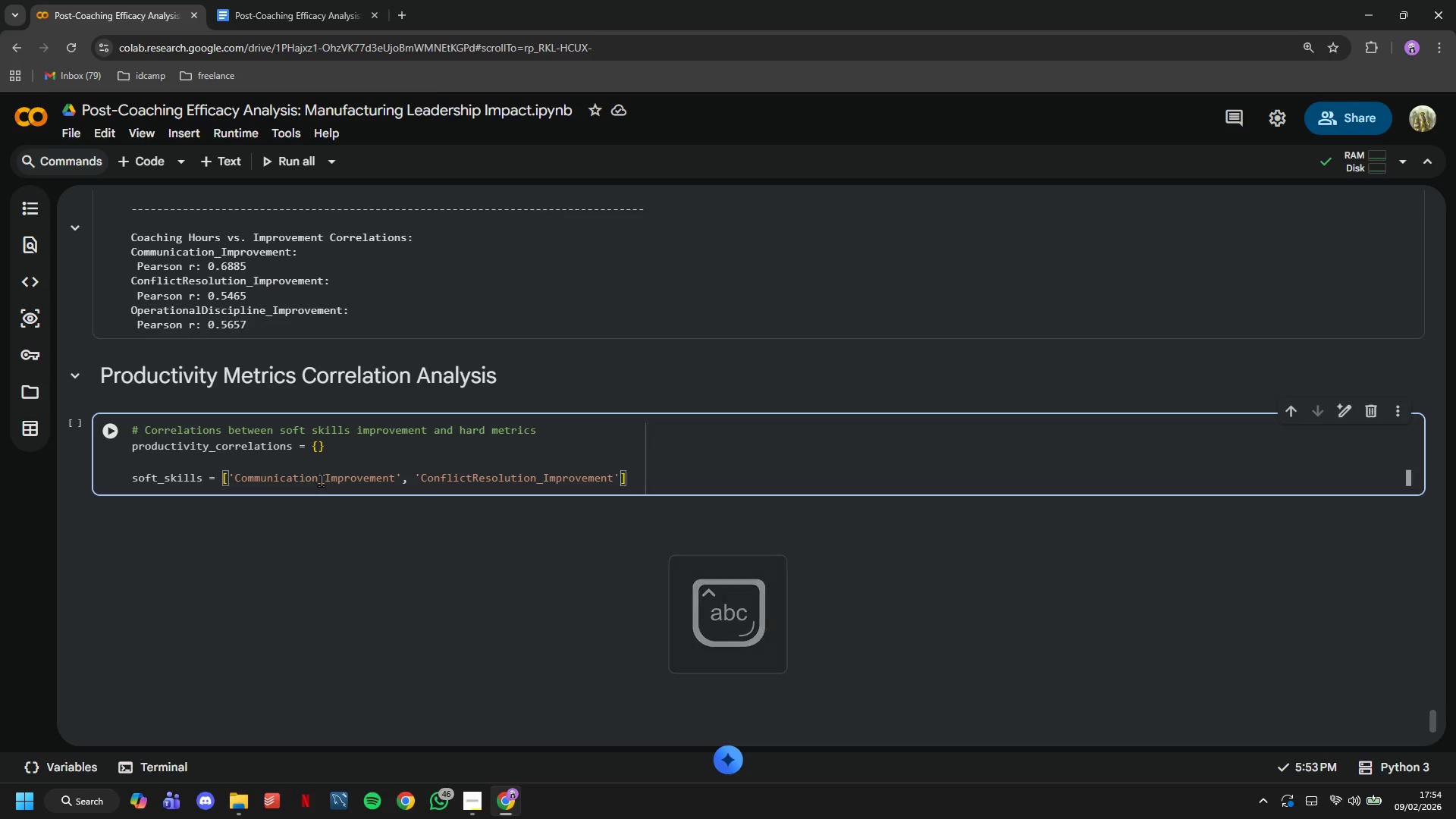 
key(Comma)
 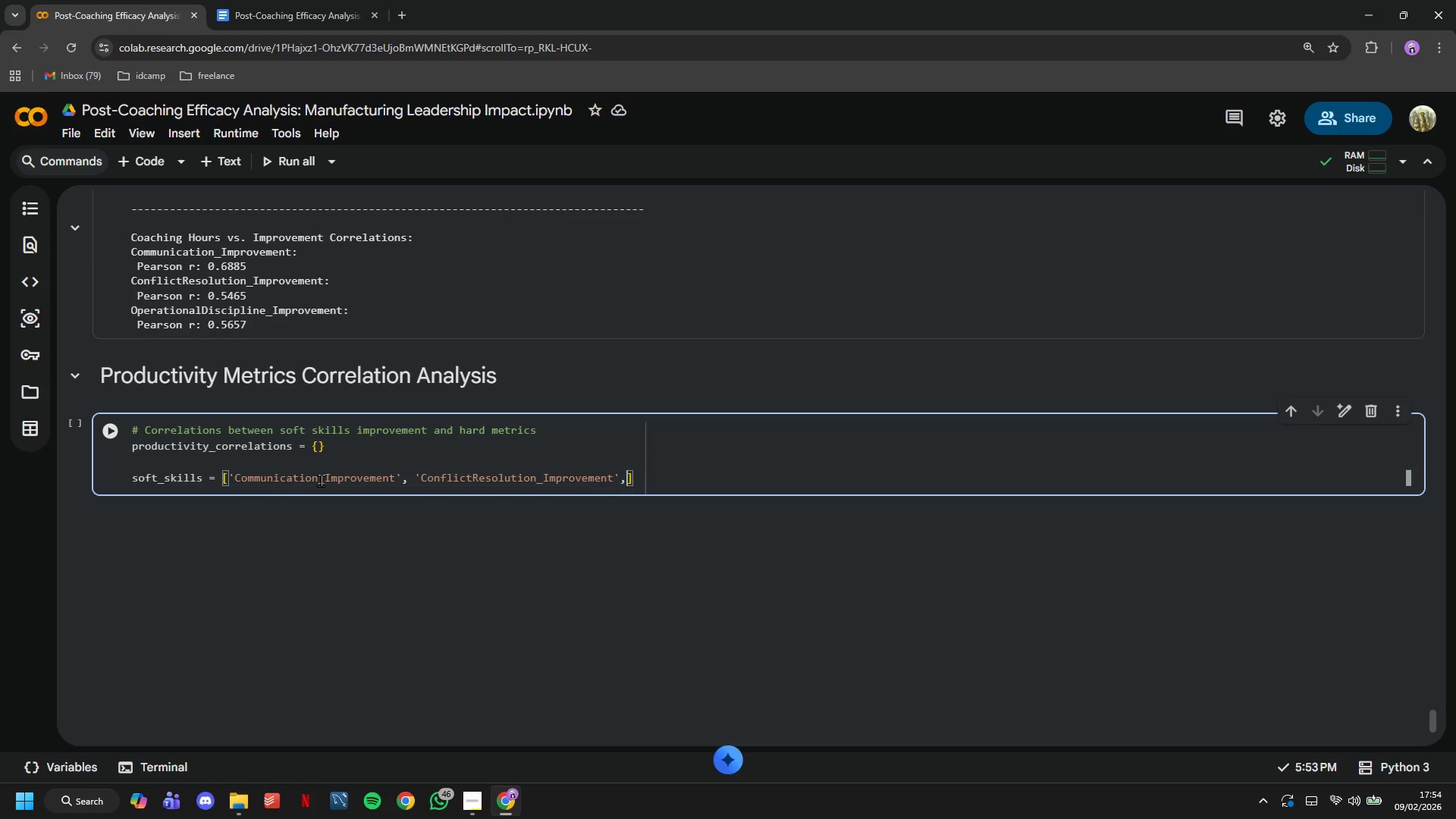 
key(Enter)
 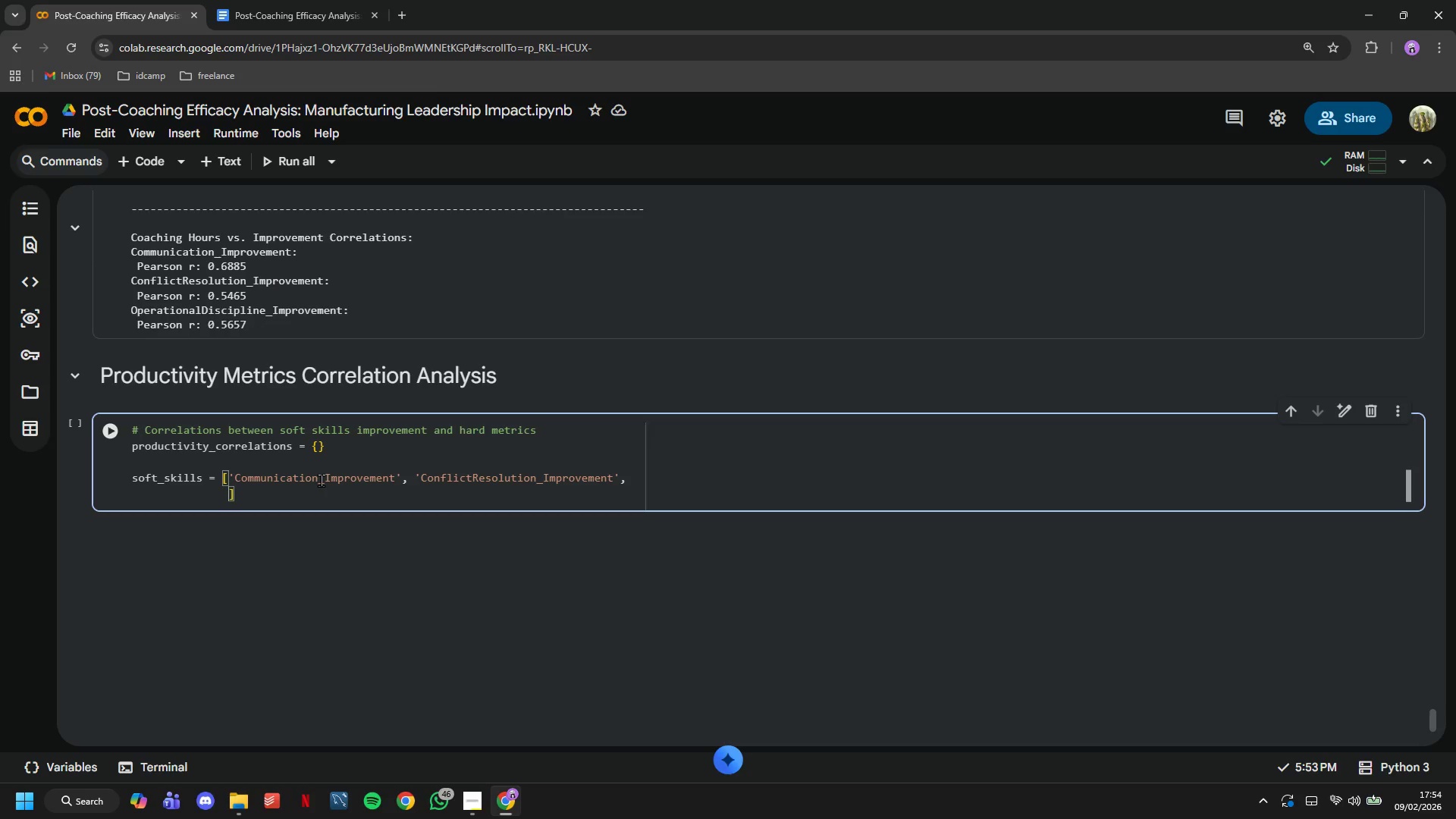 
key(Quote)
 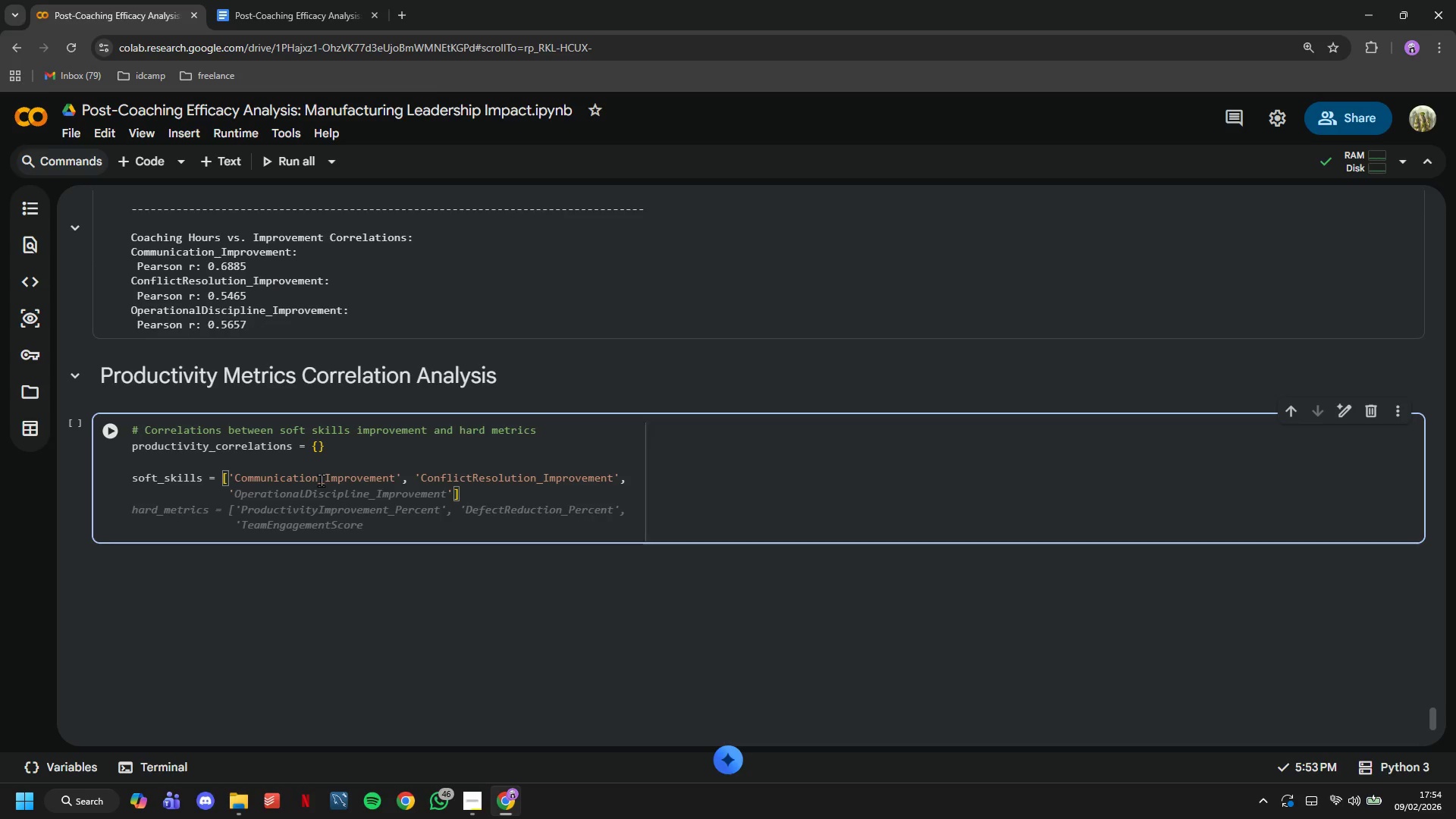 
type(OperationalDiscipline_Improvement)
 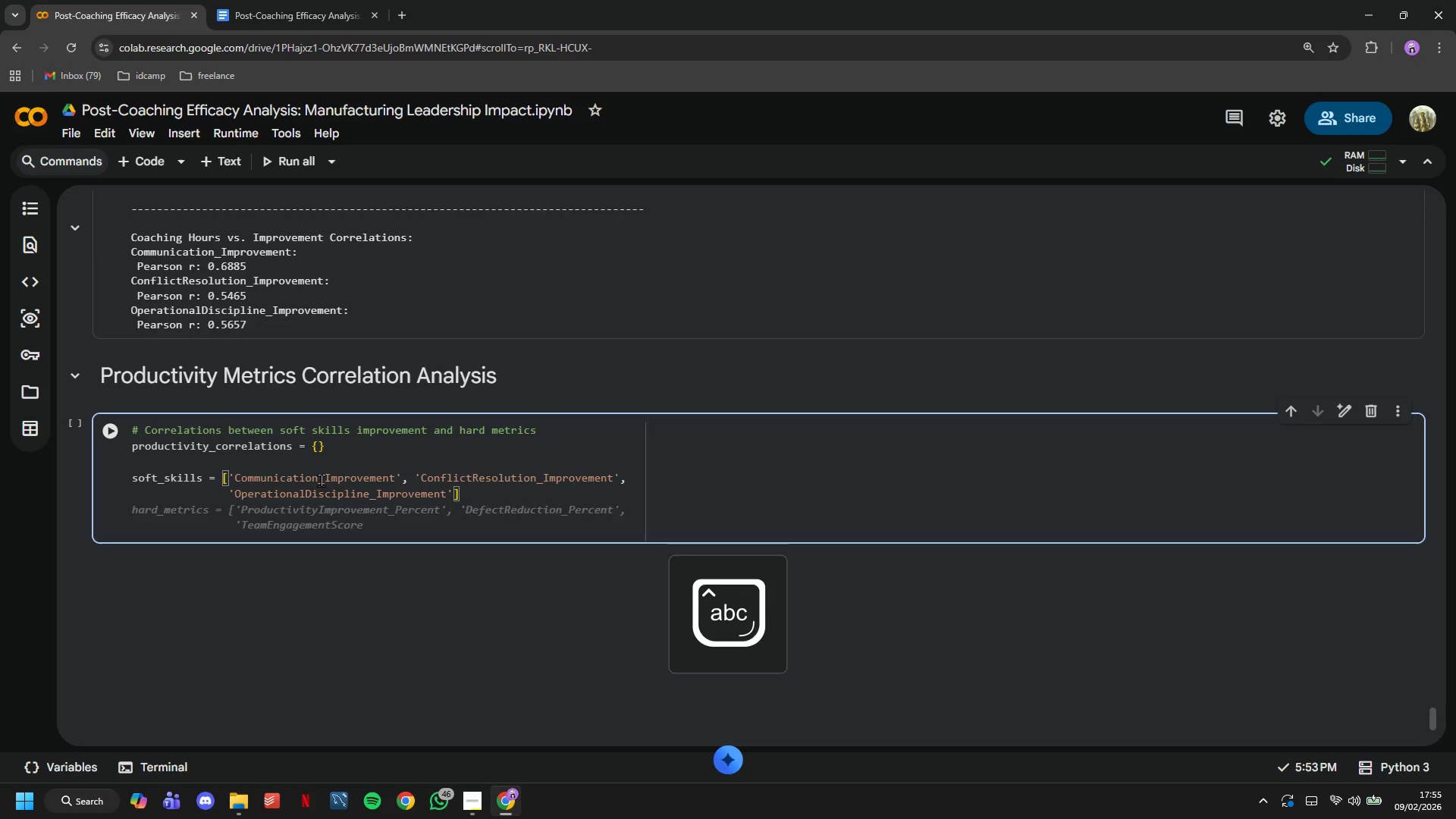 
key(ArrowRight)
 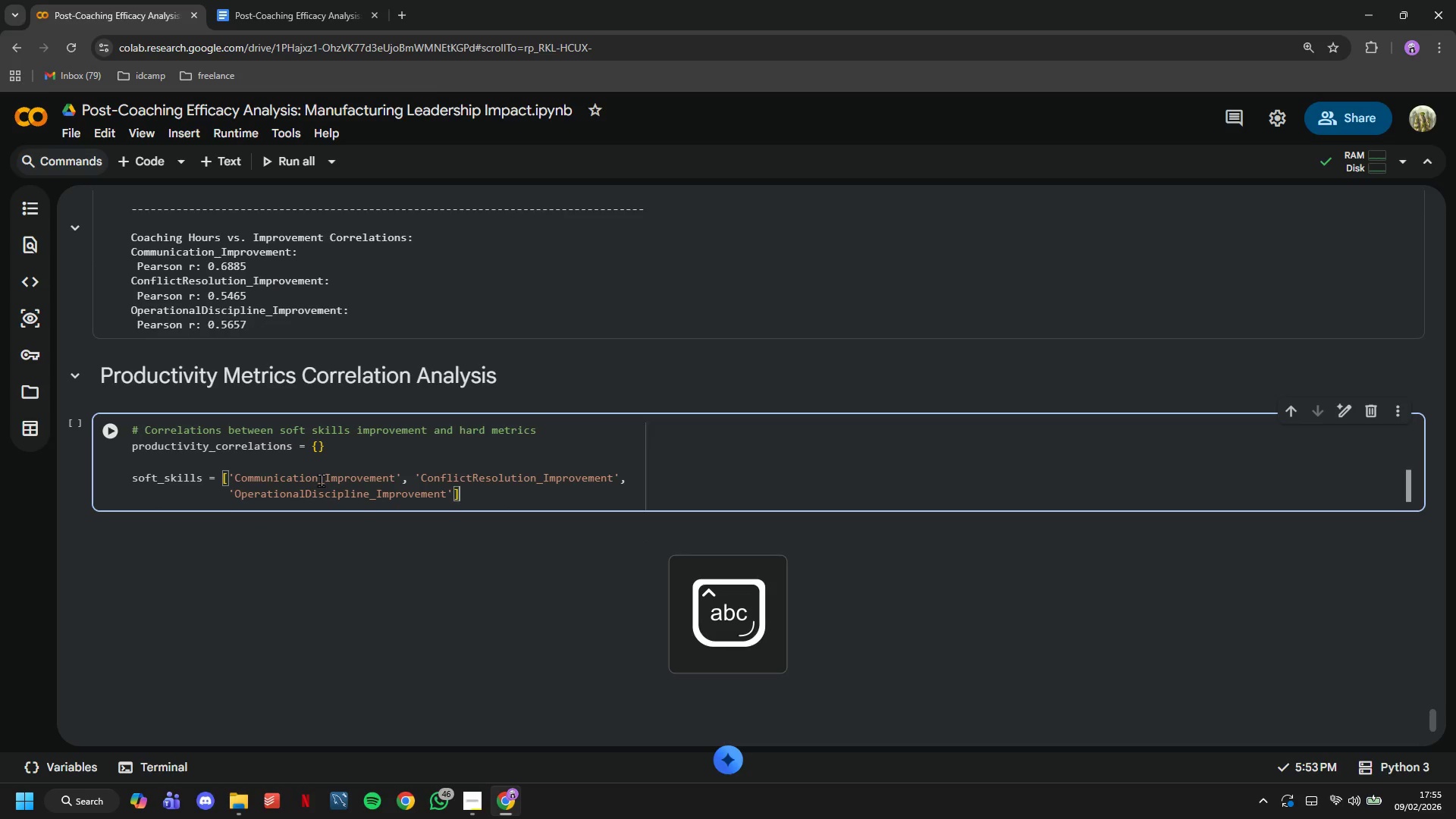 
key(ArrowRight)
 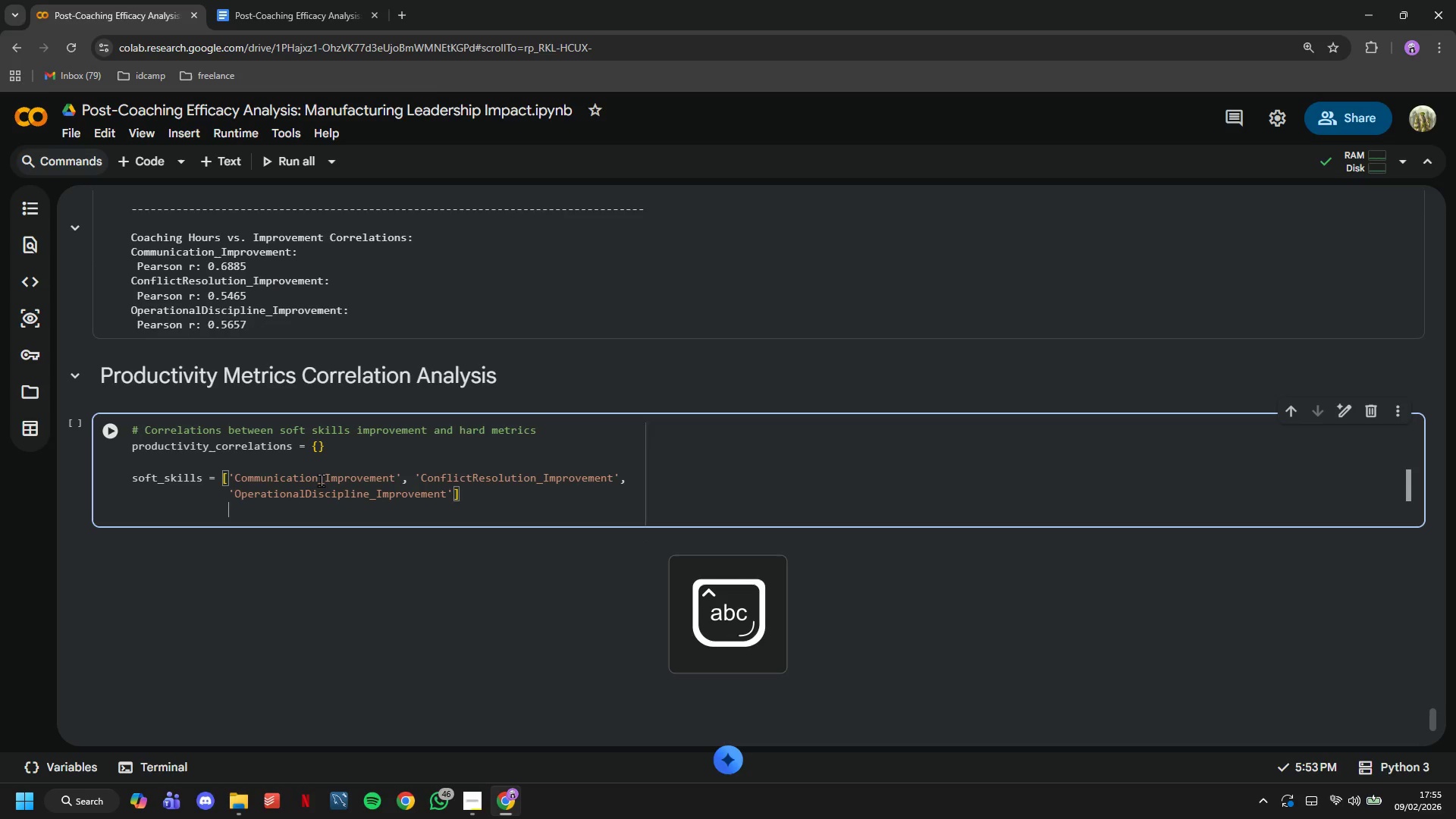 
key(Enter)
 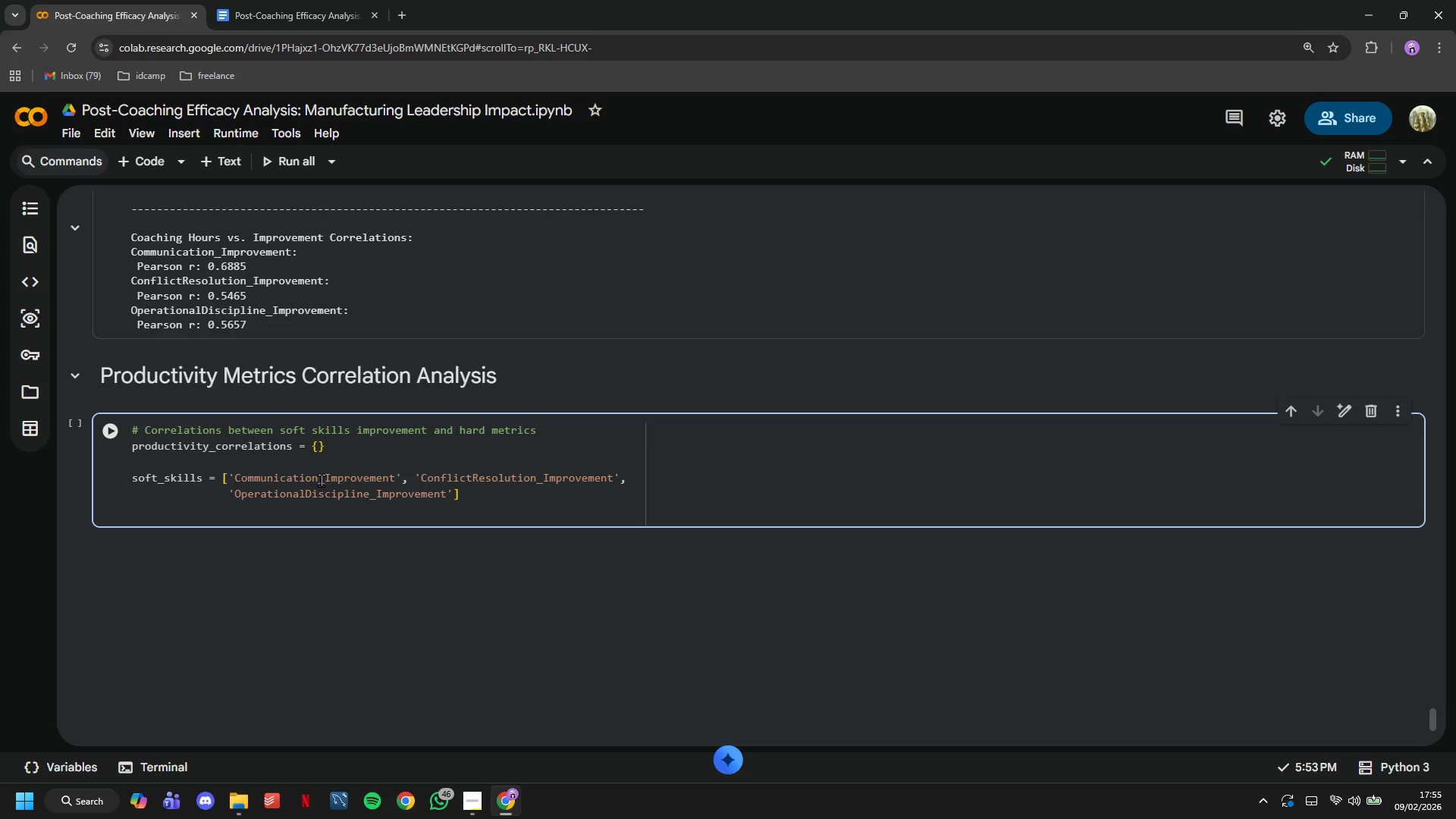 
key(Backspace)
 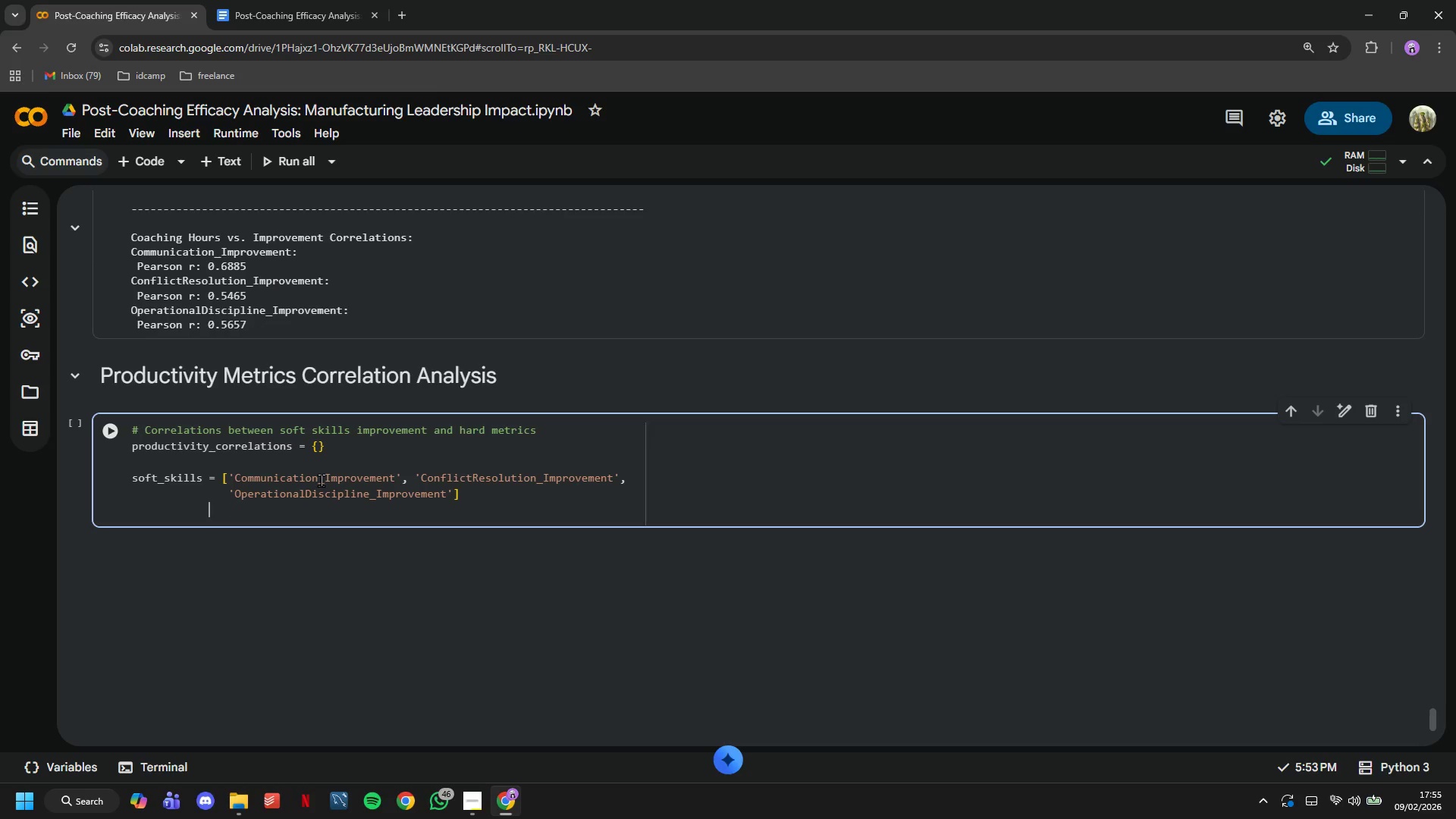 
key(Backspace)
 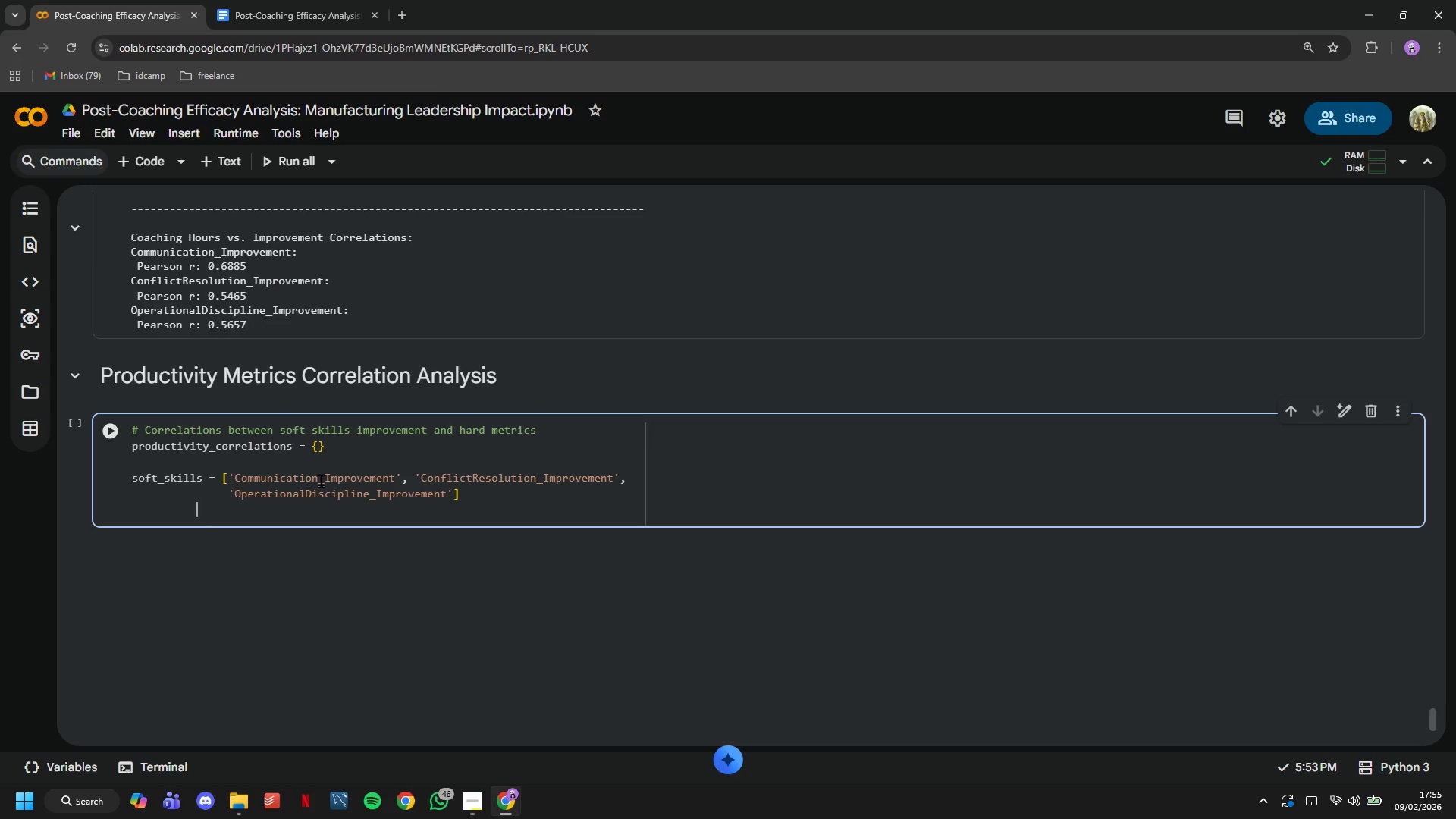 
key(Backspace)
 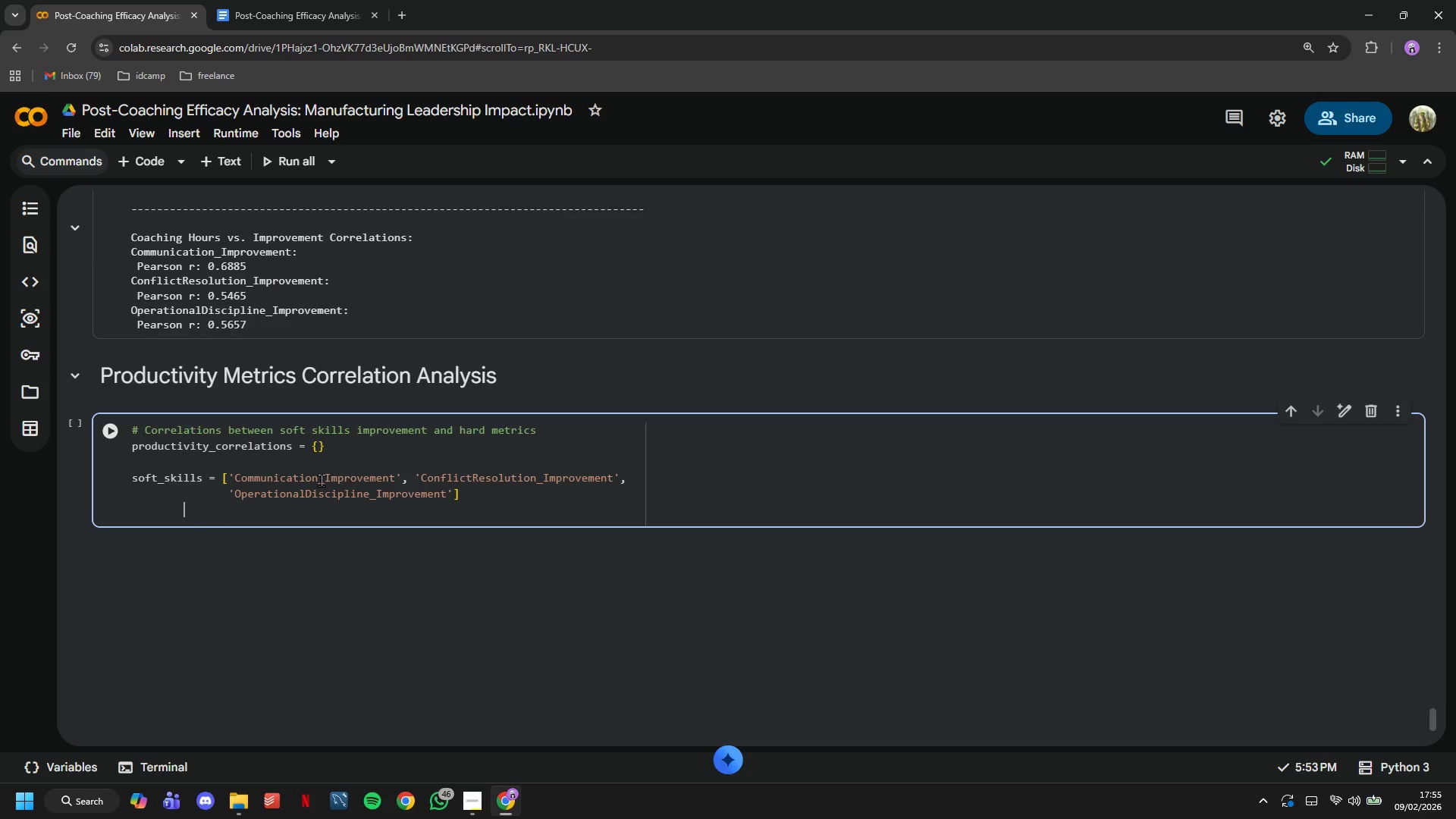 
key(Backspace)
 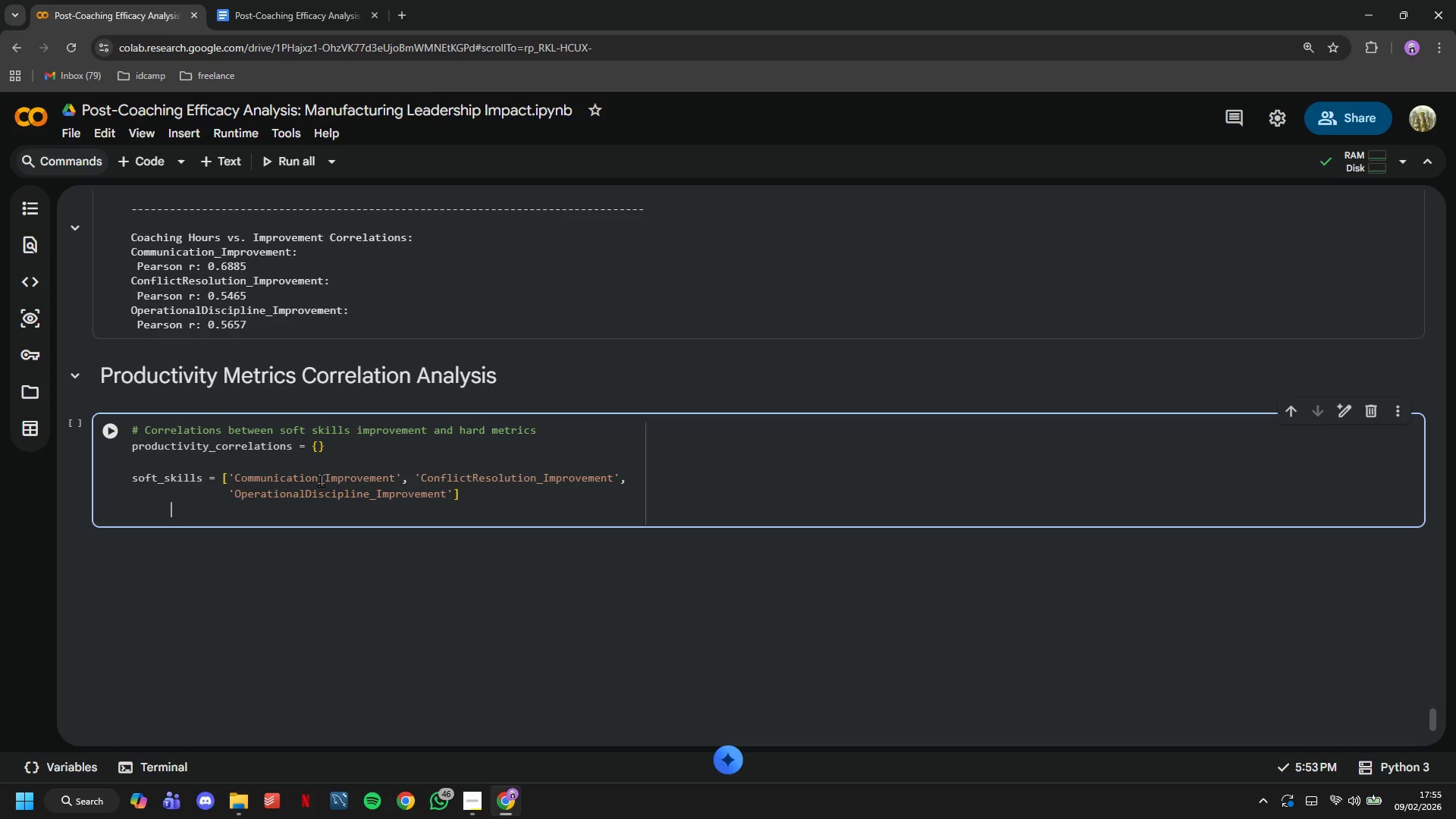 
key(Backspace)
 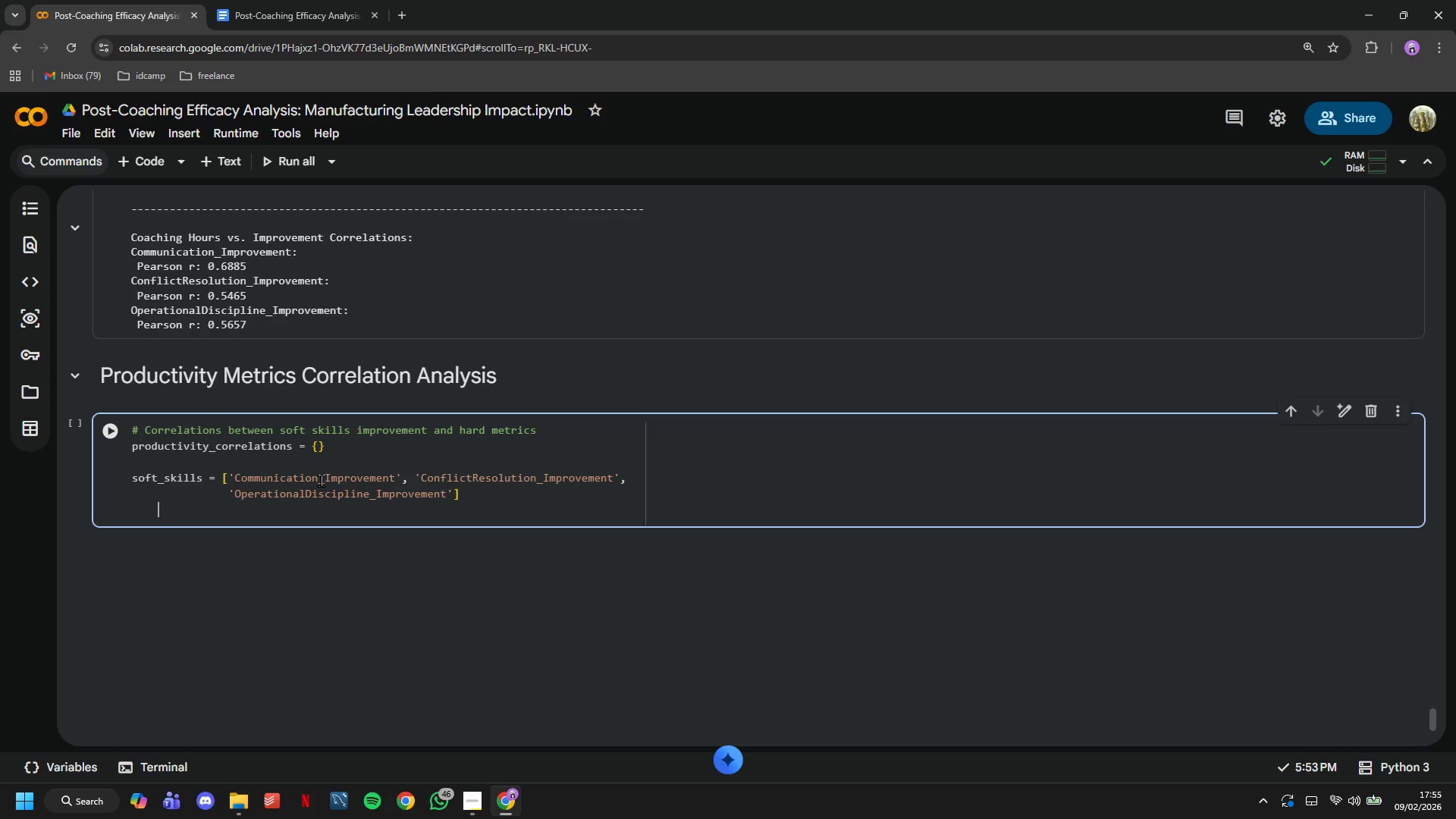 
key(Backspace)
 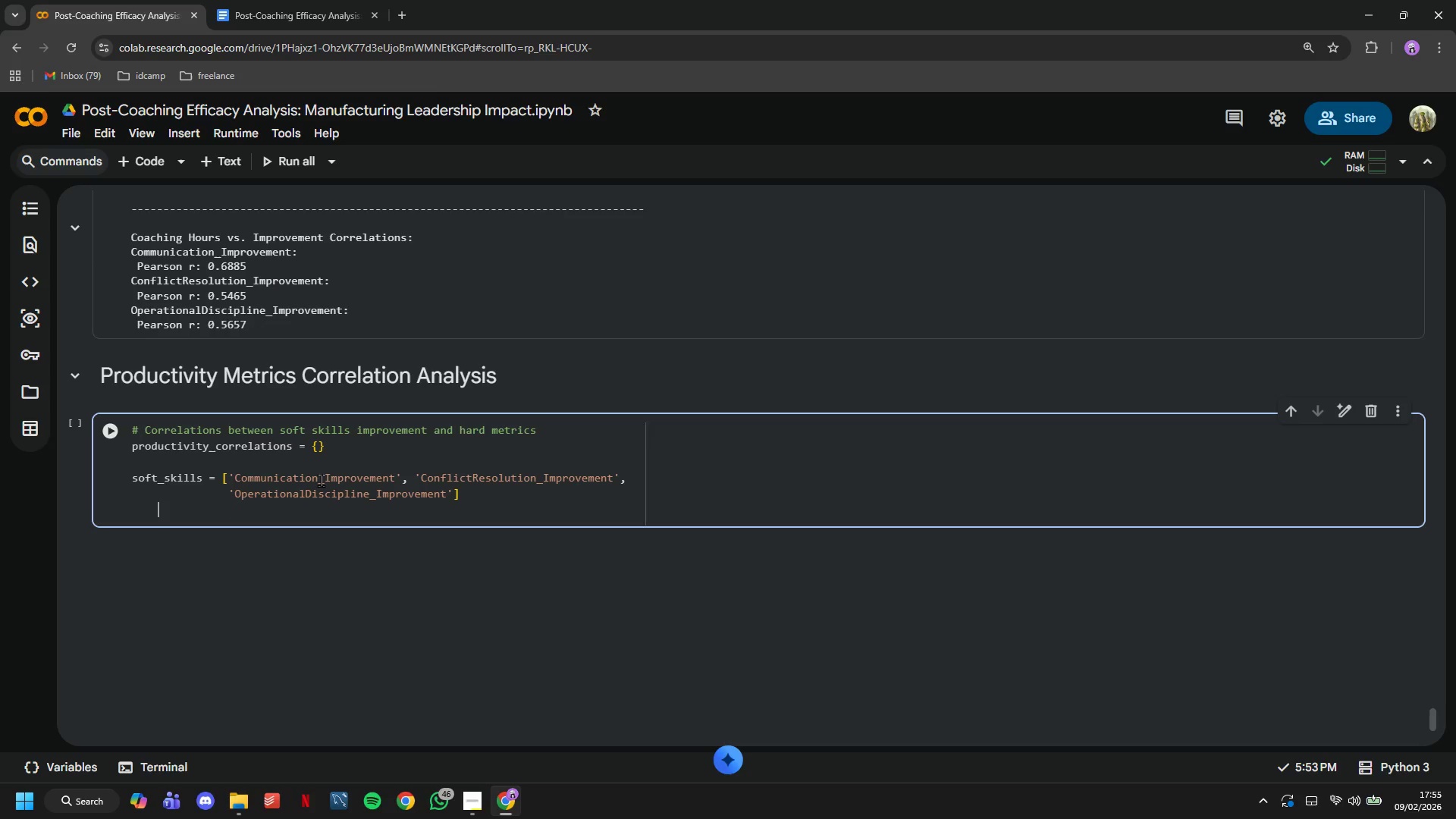 
key(Backspace)
 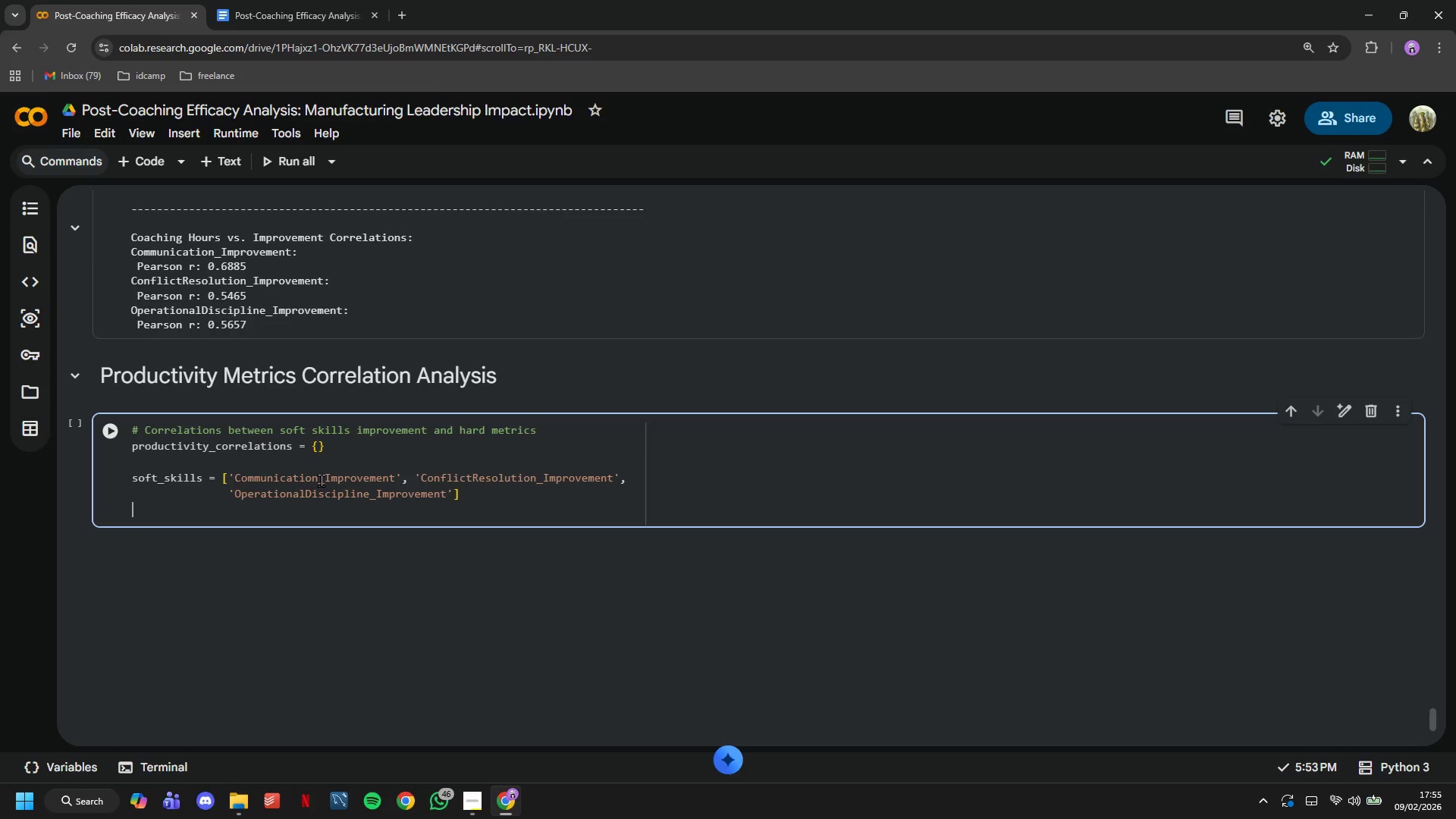 
key(Backspace)
 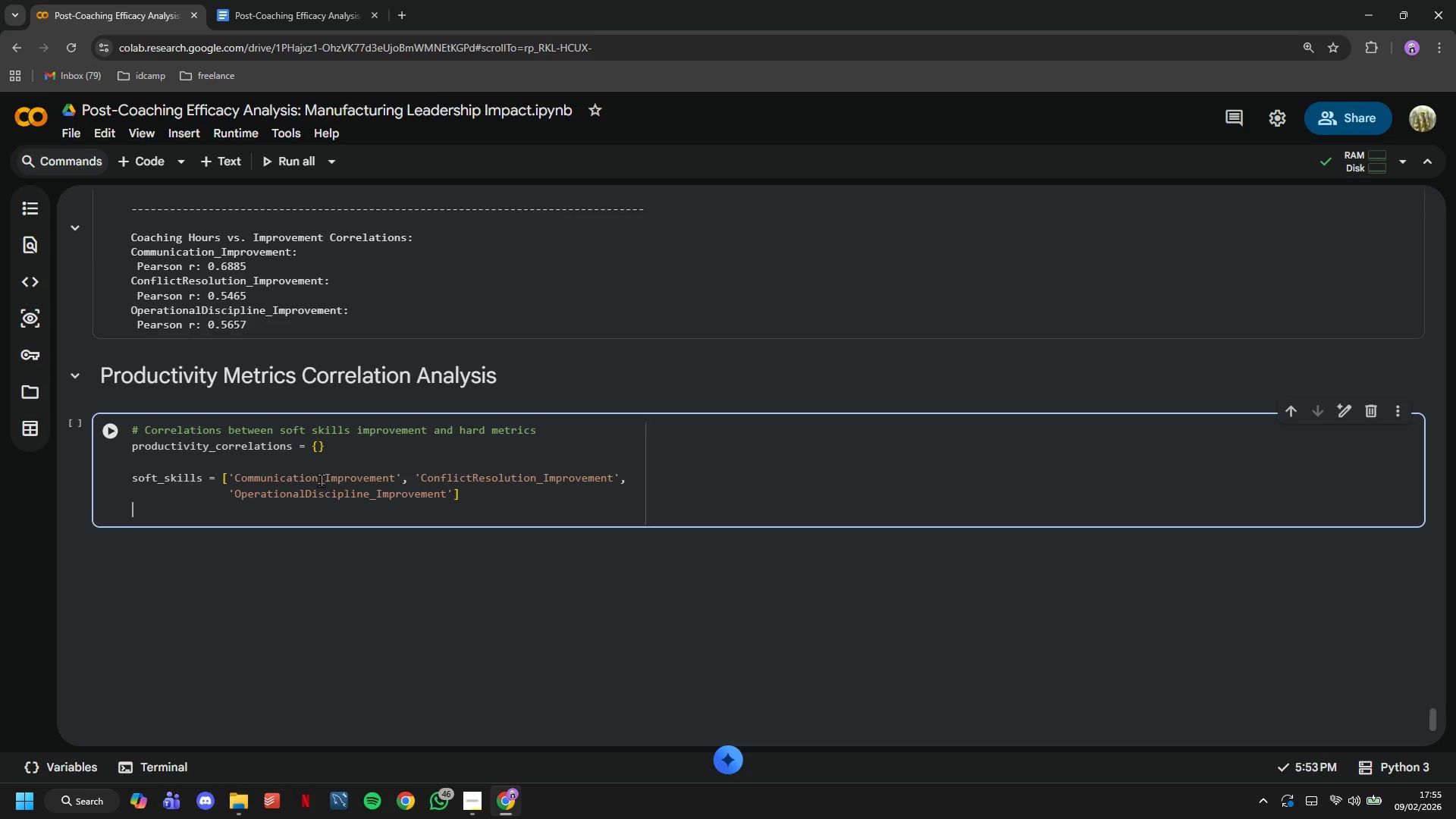 
key(Backspace)
 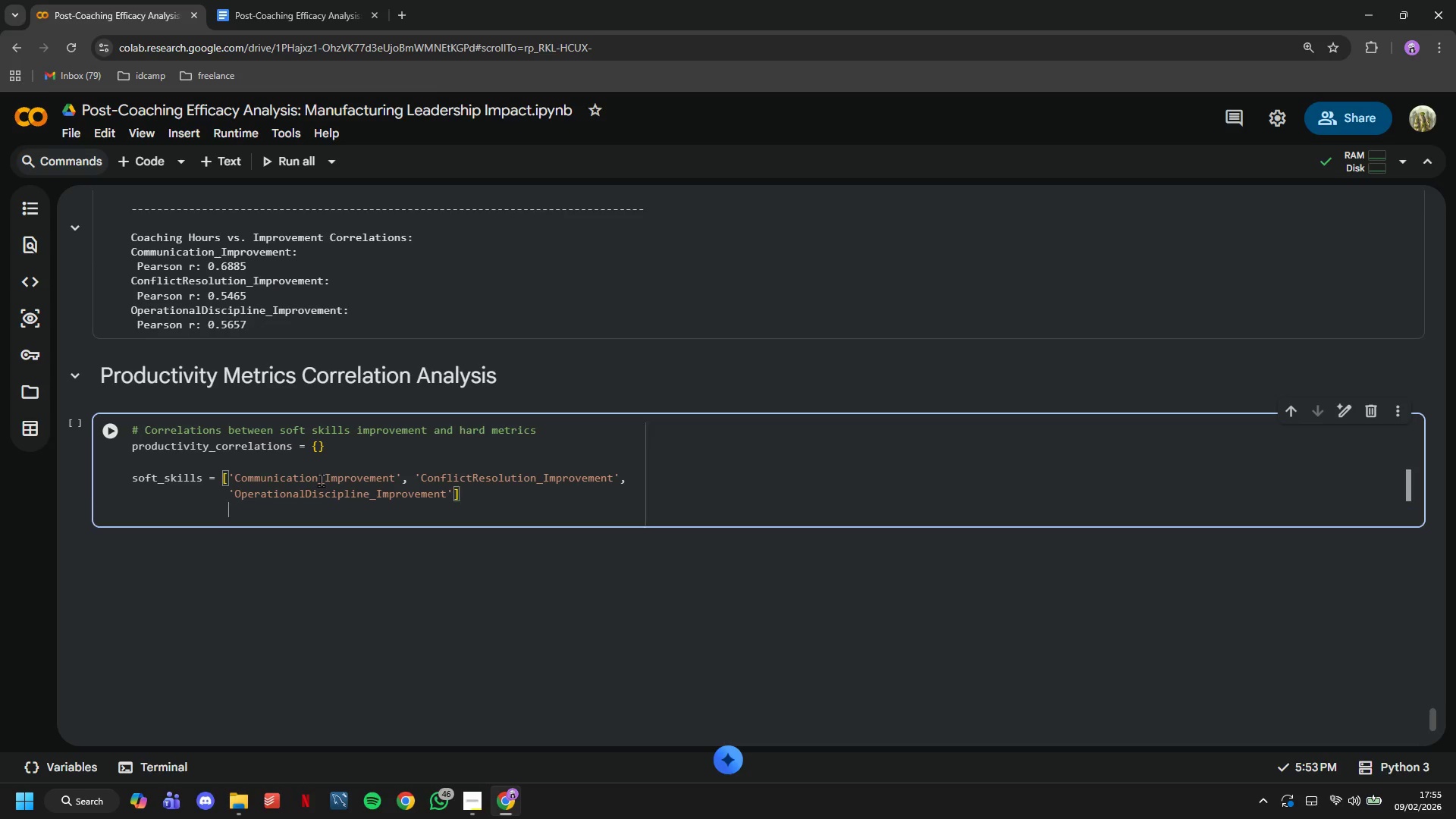 
key(Enter)
 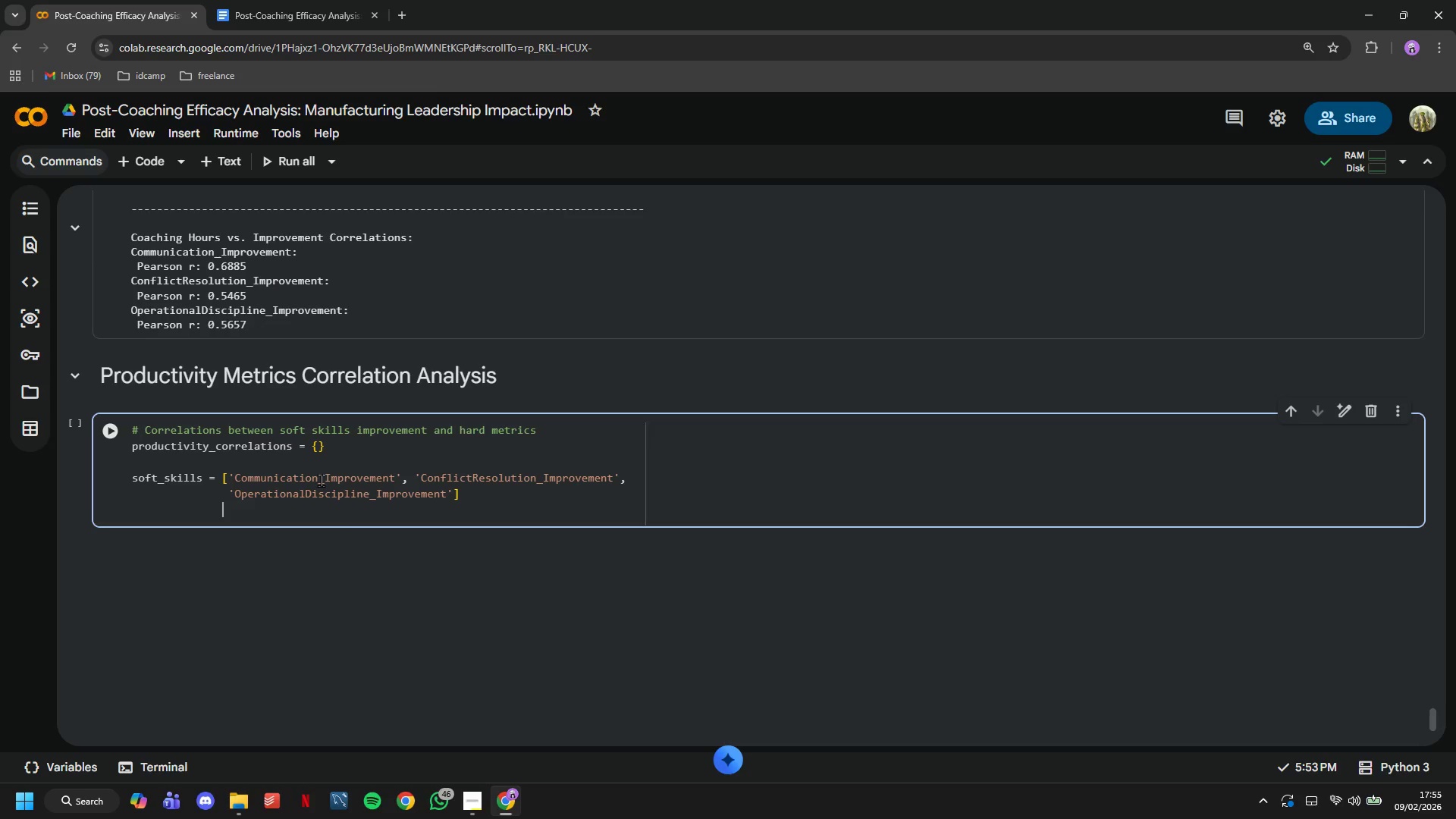 
key(Backspace)
key(Backspace)
key(Backspace)
key(Backspace)
key(Backspace)
key(Backspace)
key(Backspace)
key(Backspace)
type(hard_metrics = ['ProductivityImprovement_Percent)
 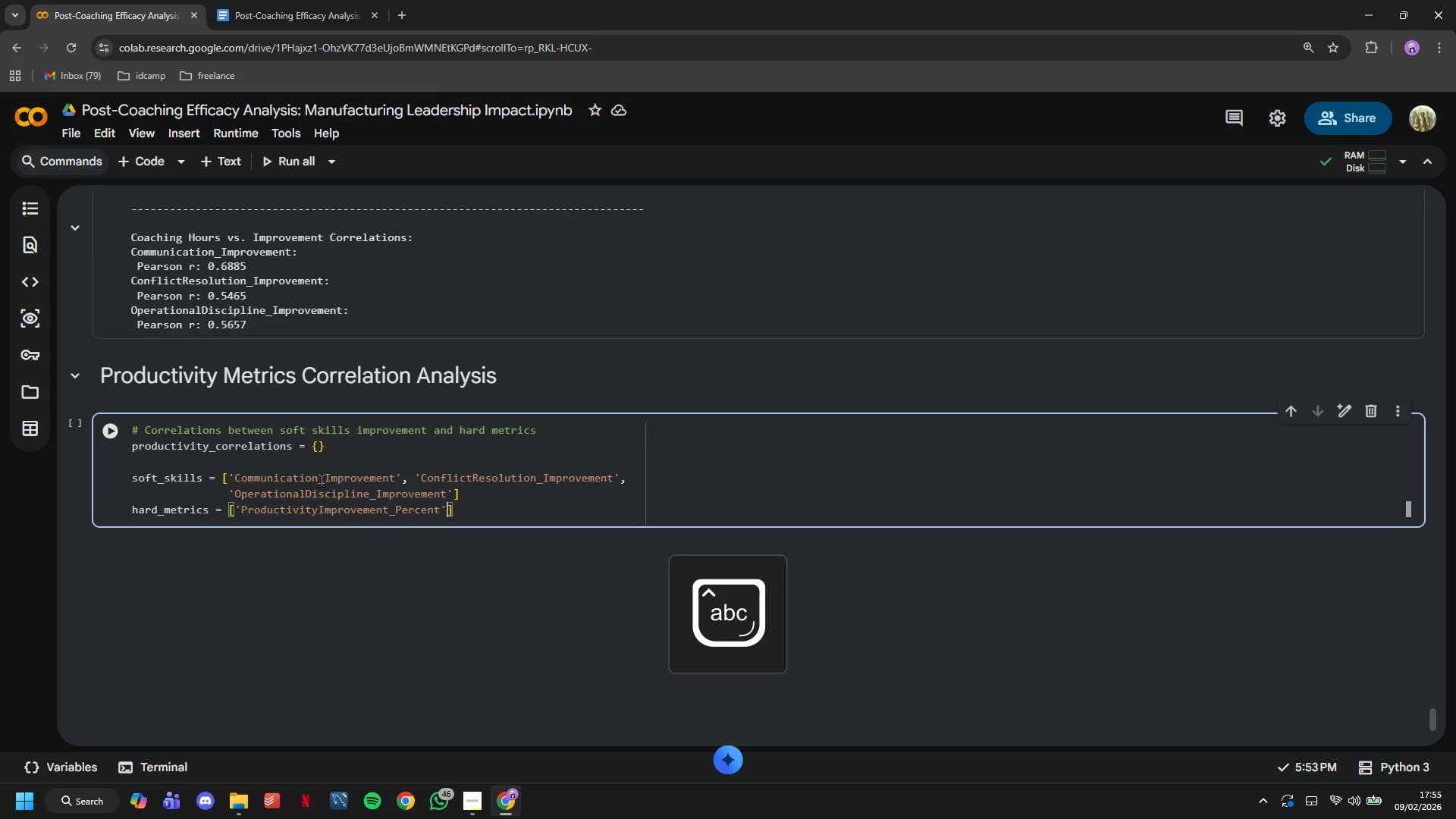 
 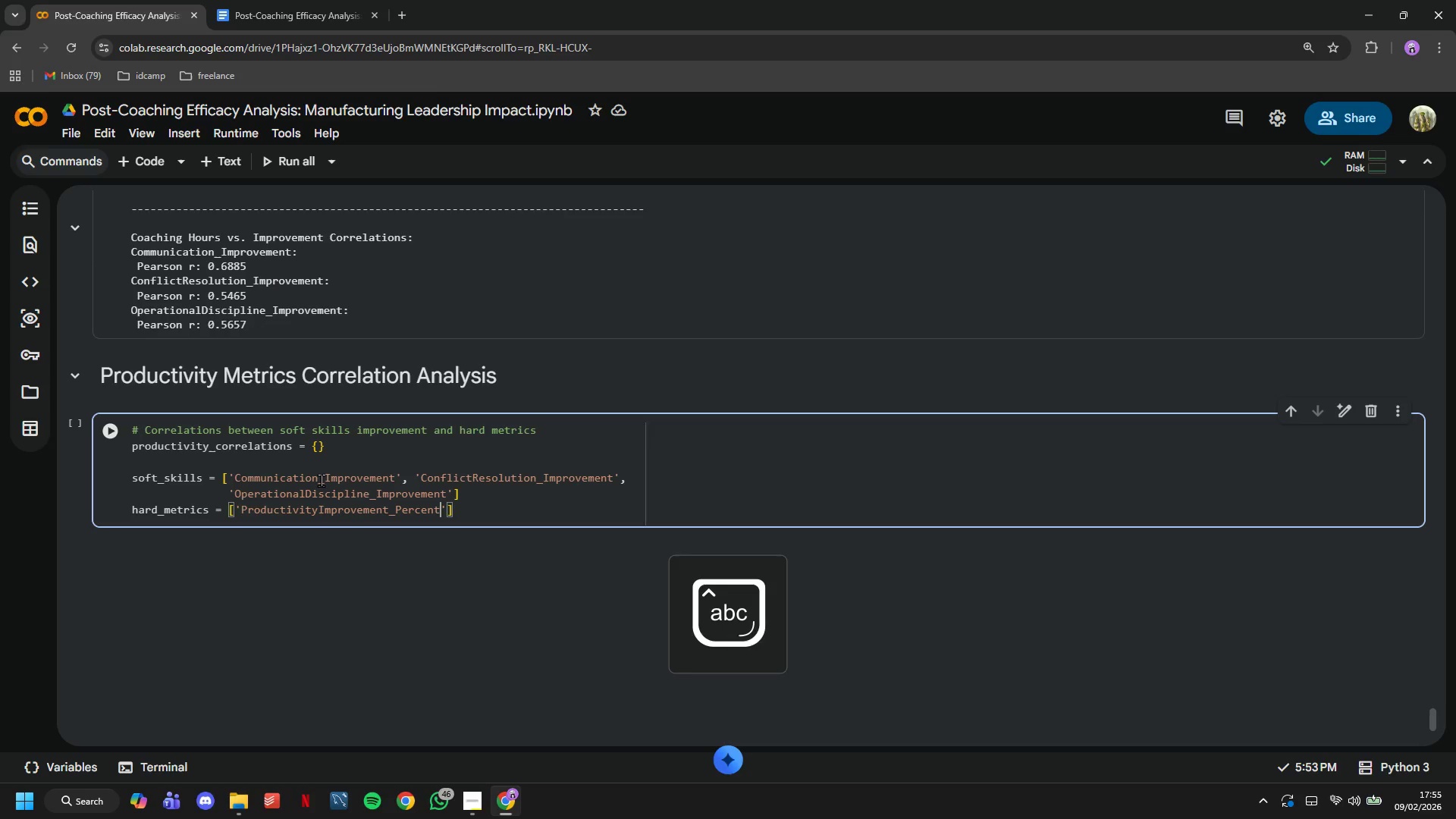 
key(ArrowRight)
 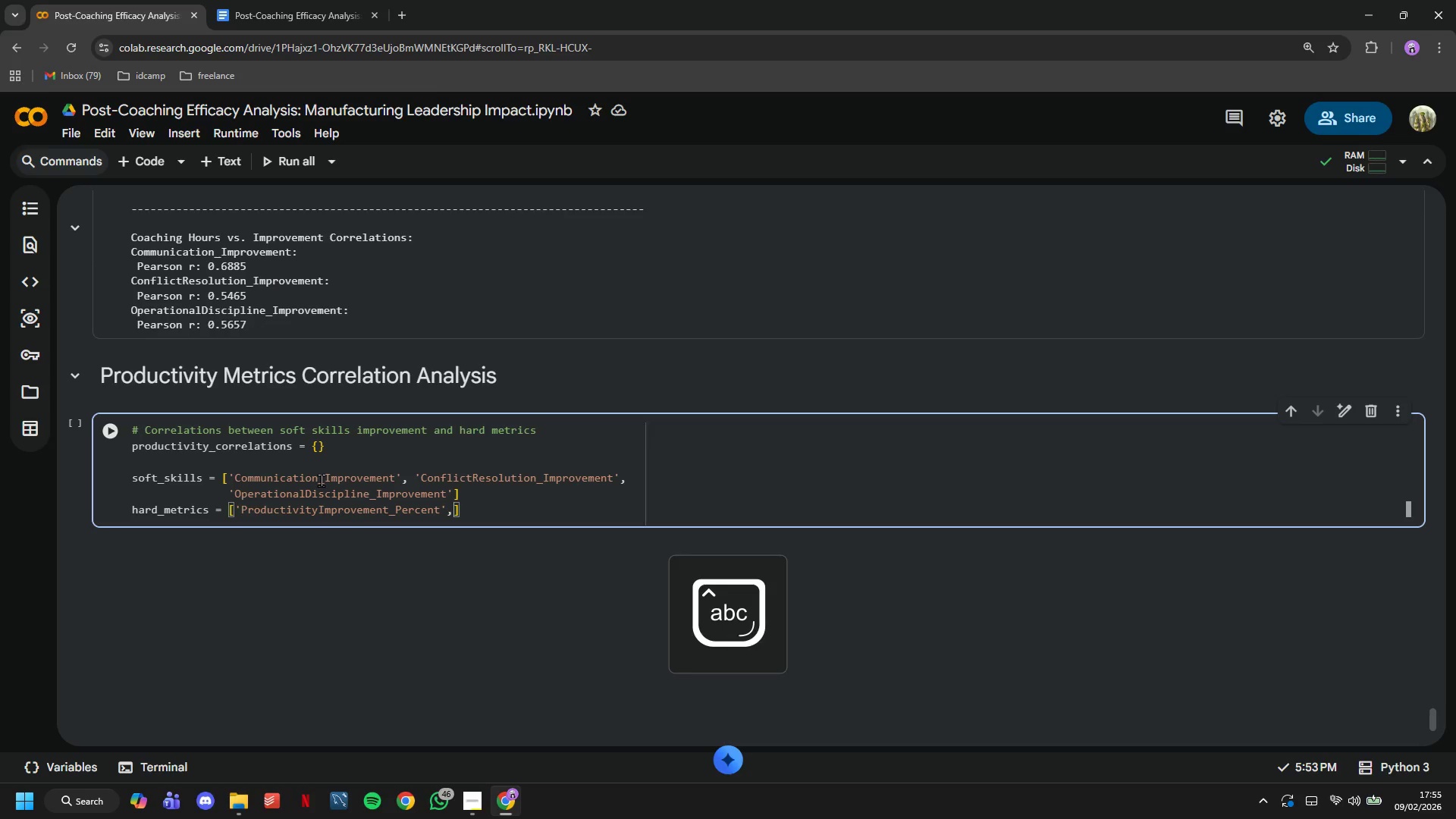 
type(, 'DefectReduction_Percent)
 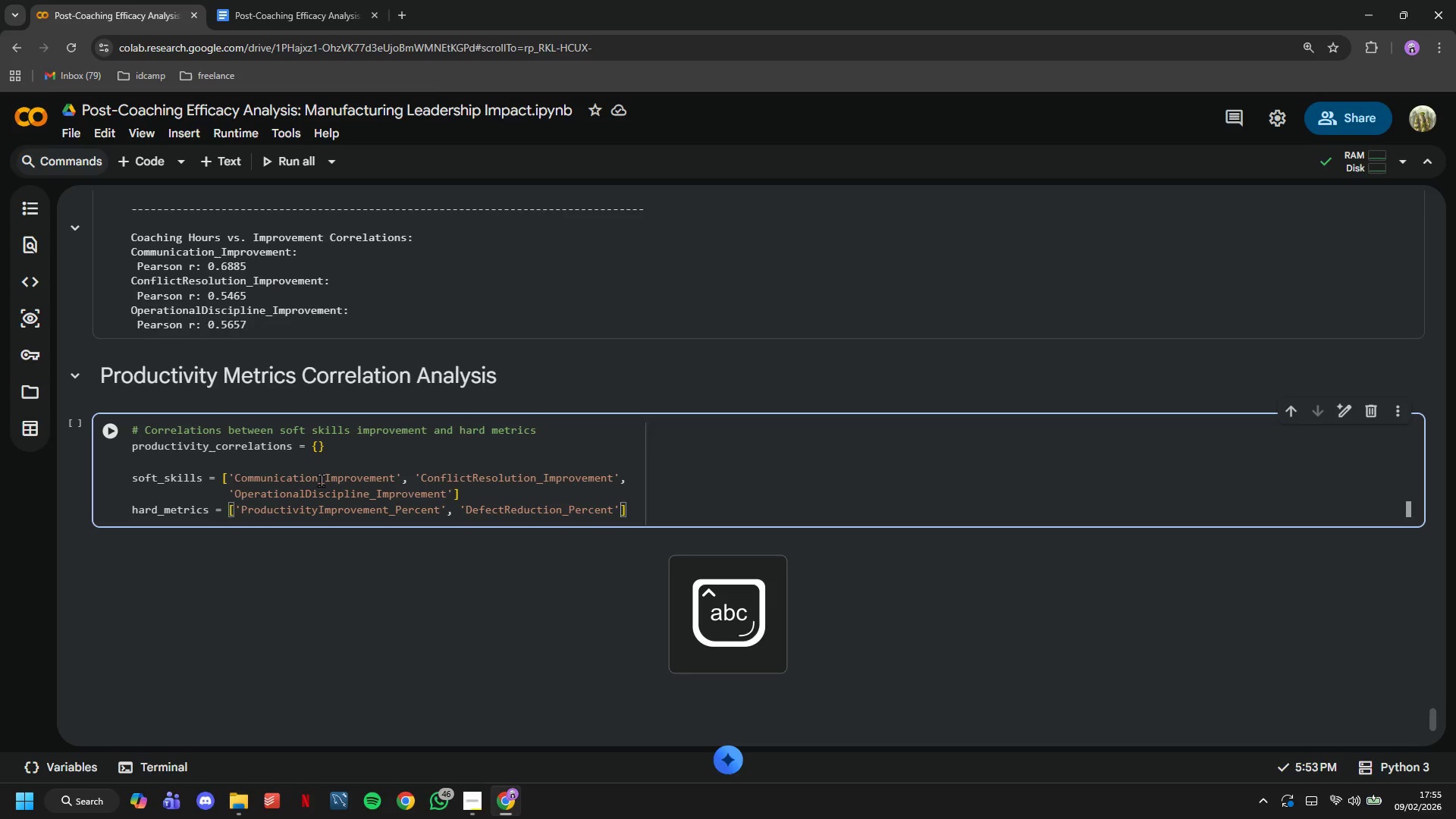 
 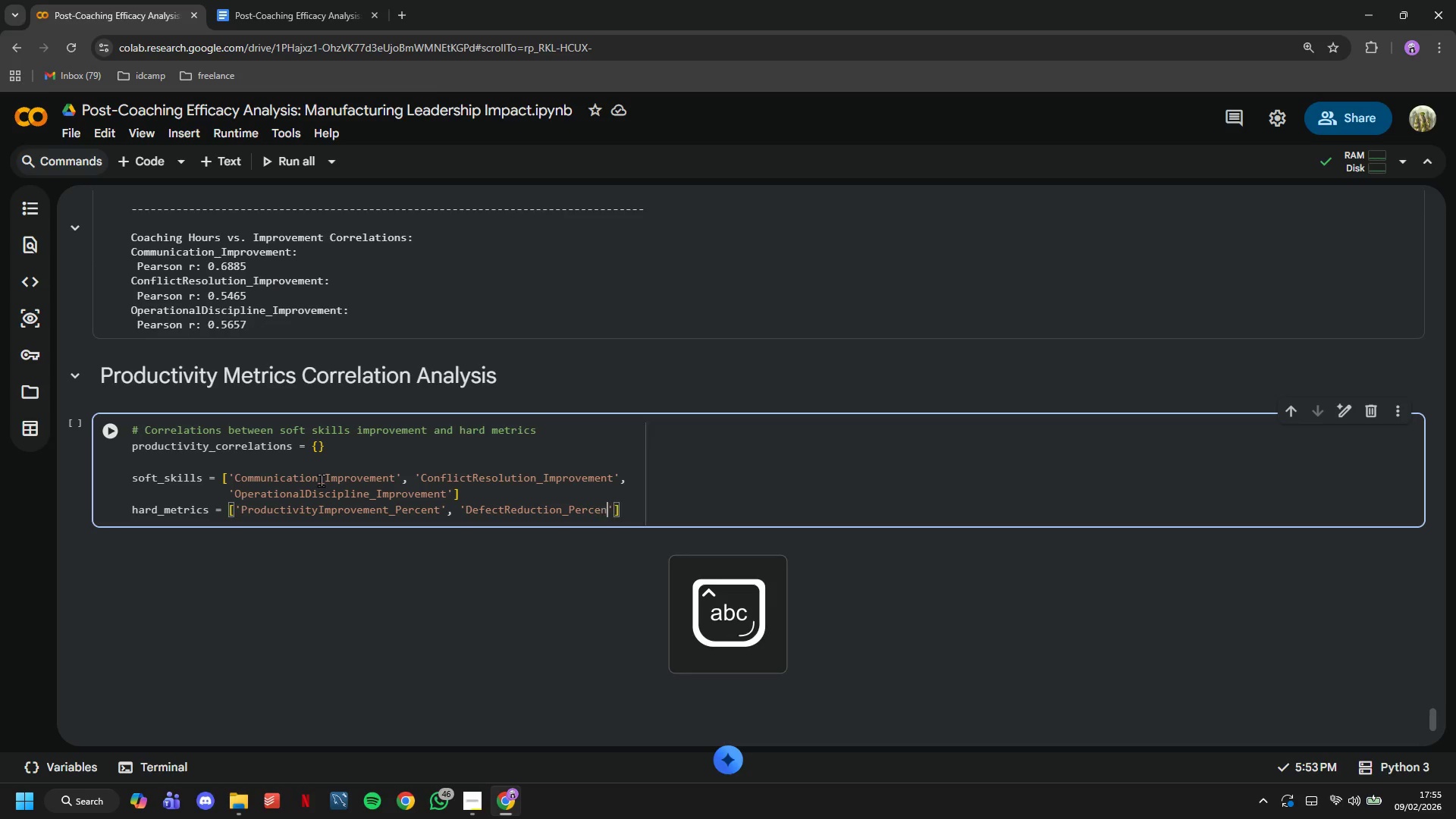 
key(ArrowRight)
 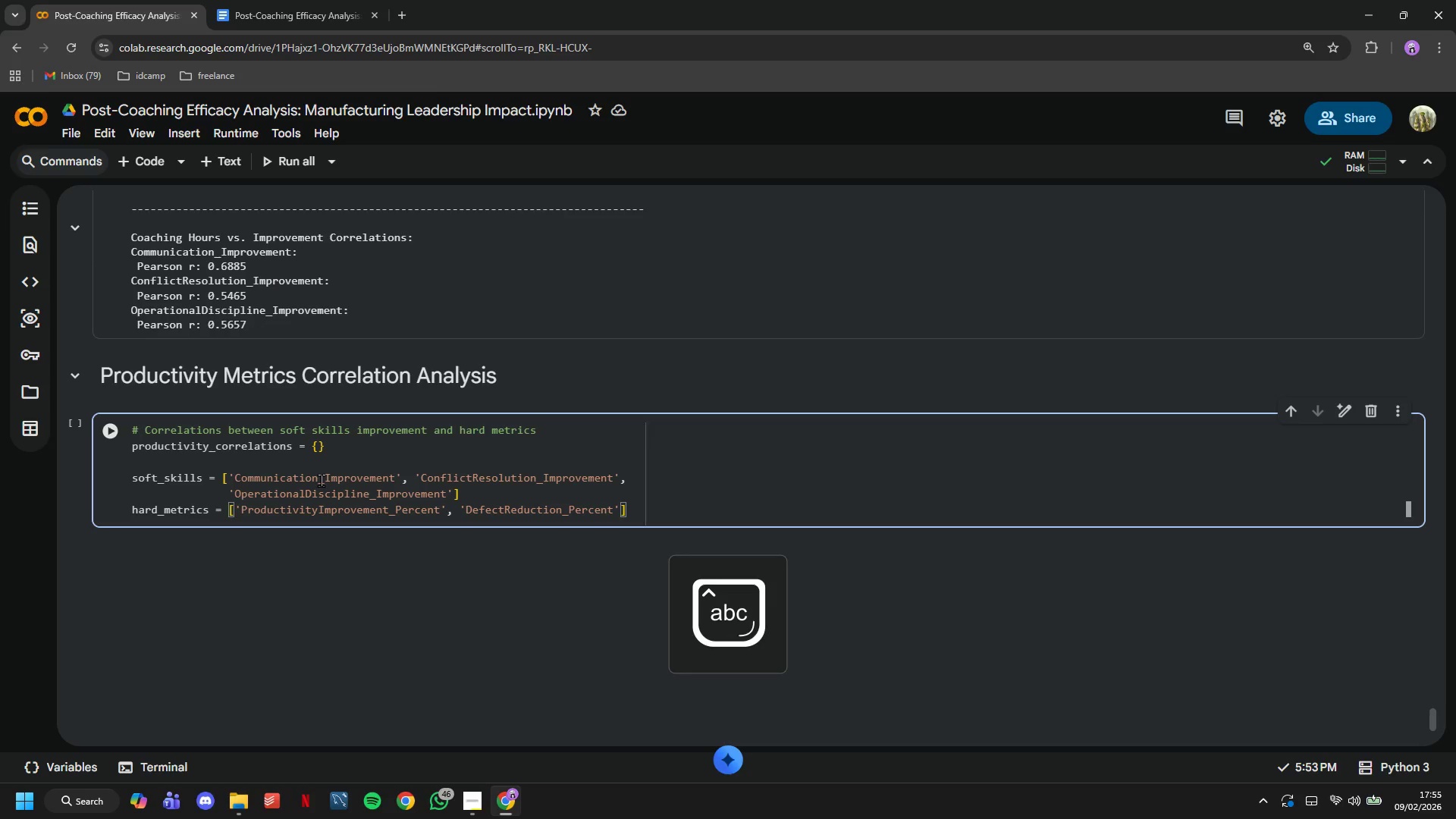 
key(Comma)
 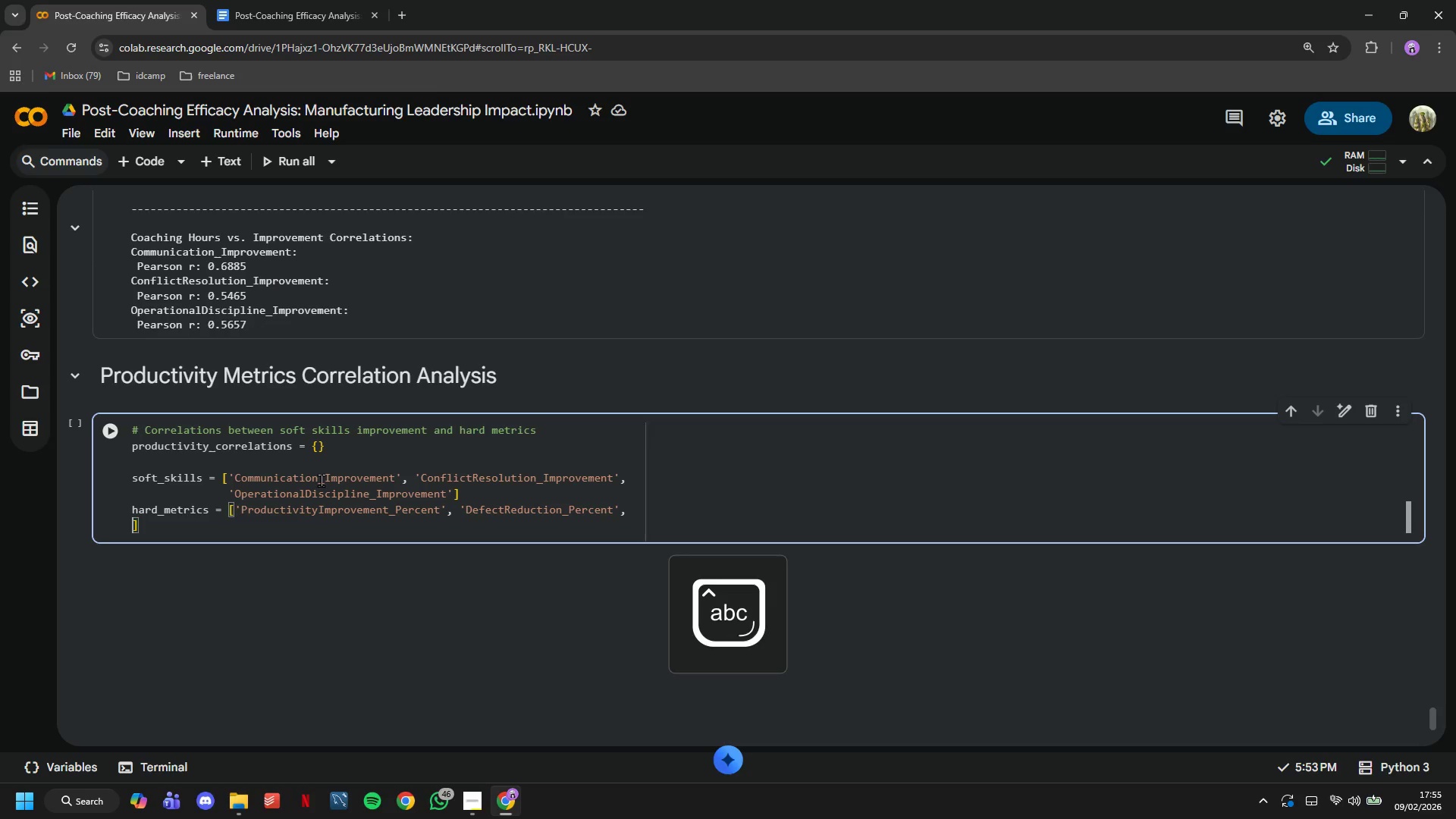 
key(Enter)
 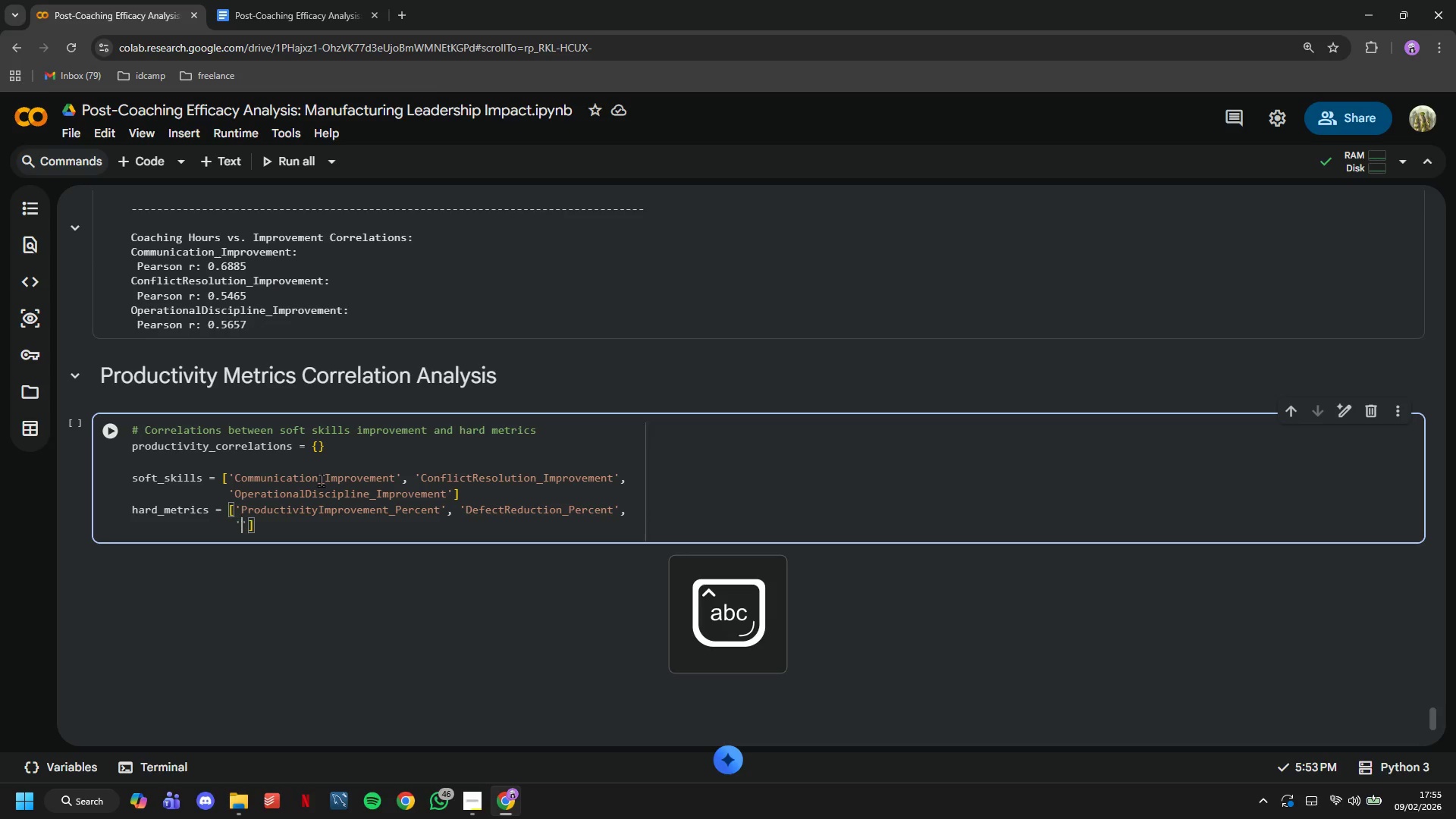 
type('TeamEngagementScore)
 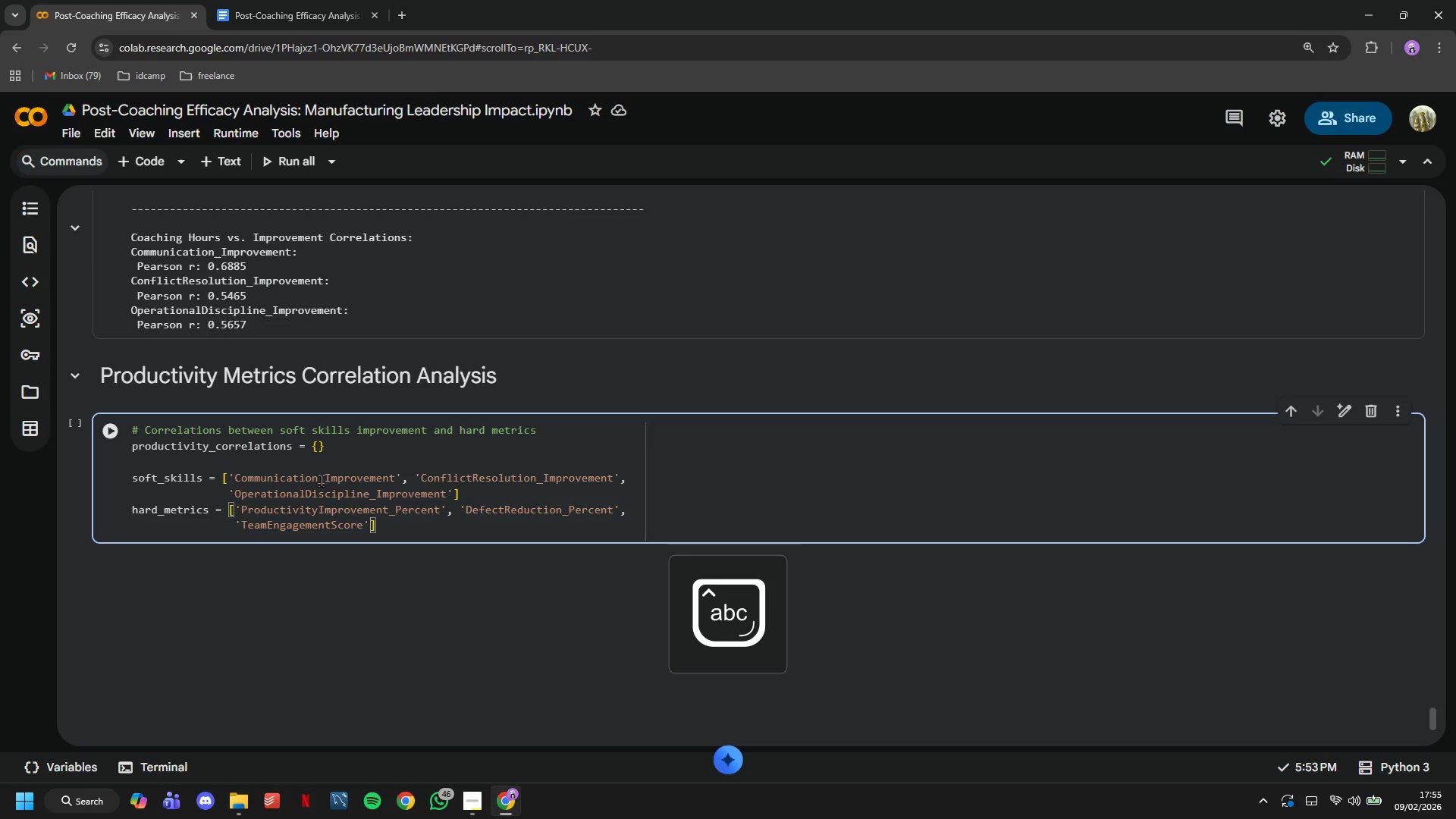 
key(ArrowRight)
 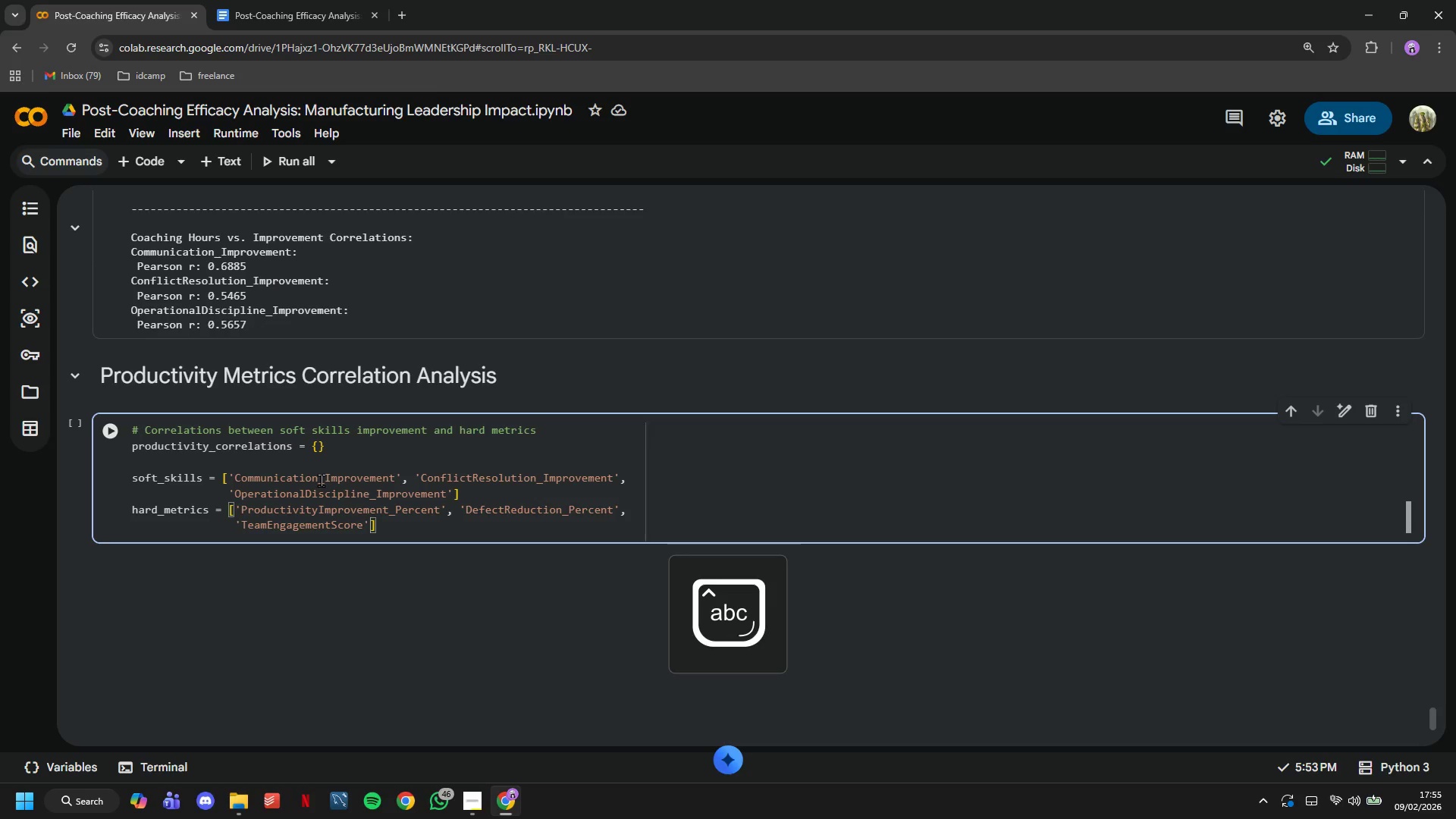 
key(ArrowRight)
 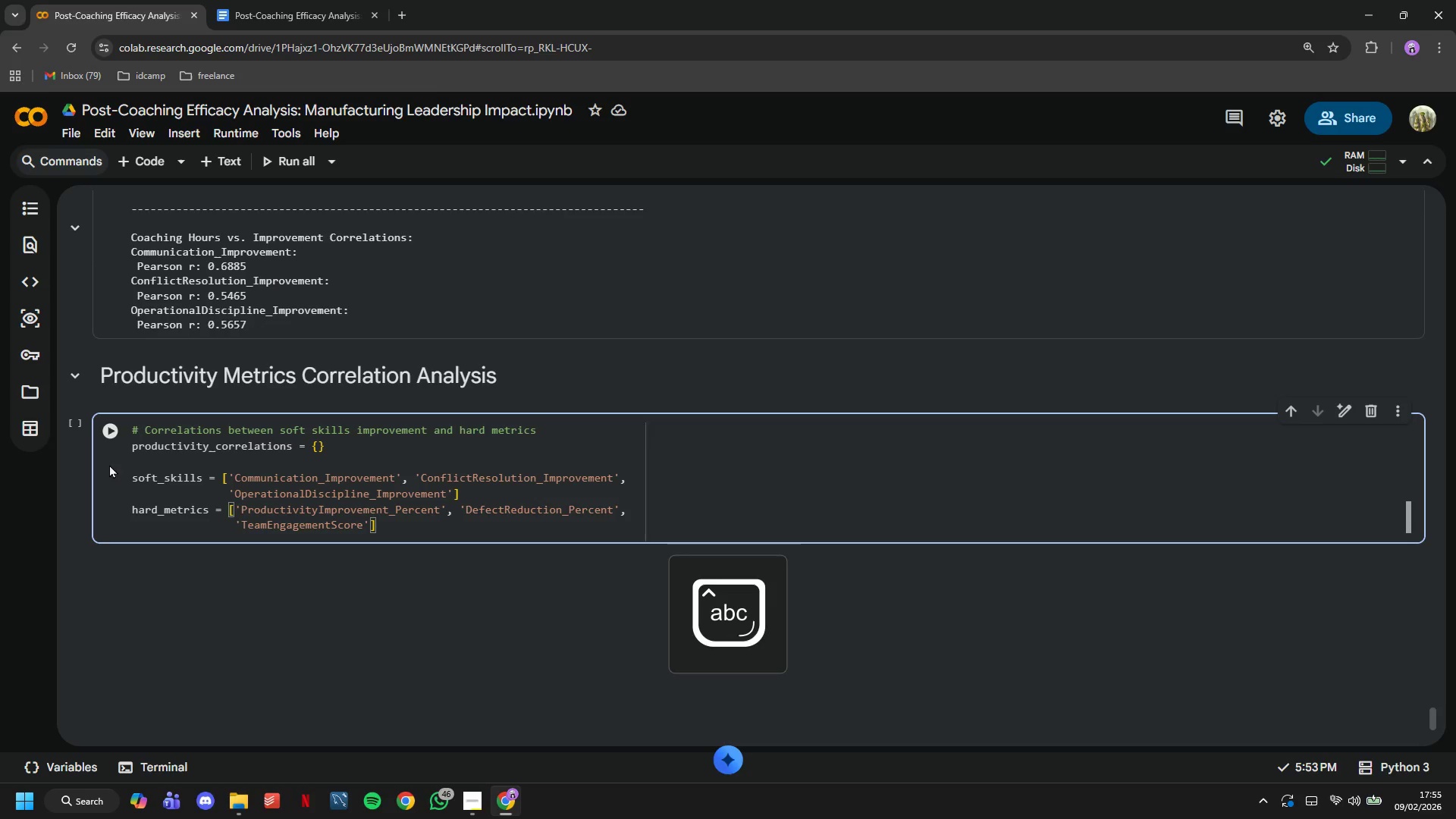 
left_click([99, 428])
 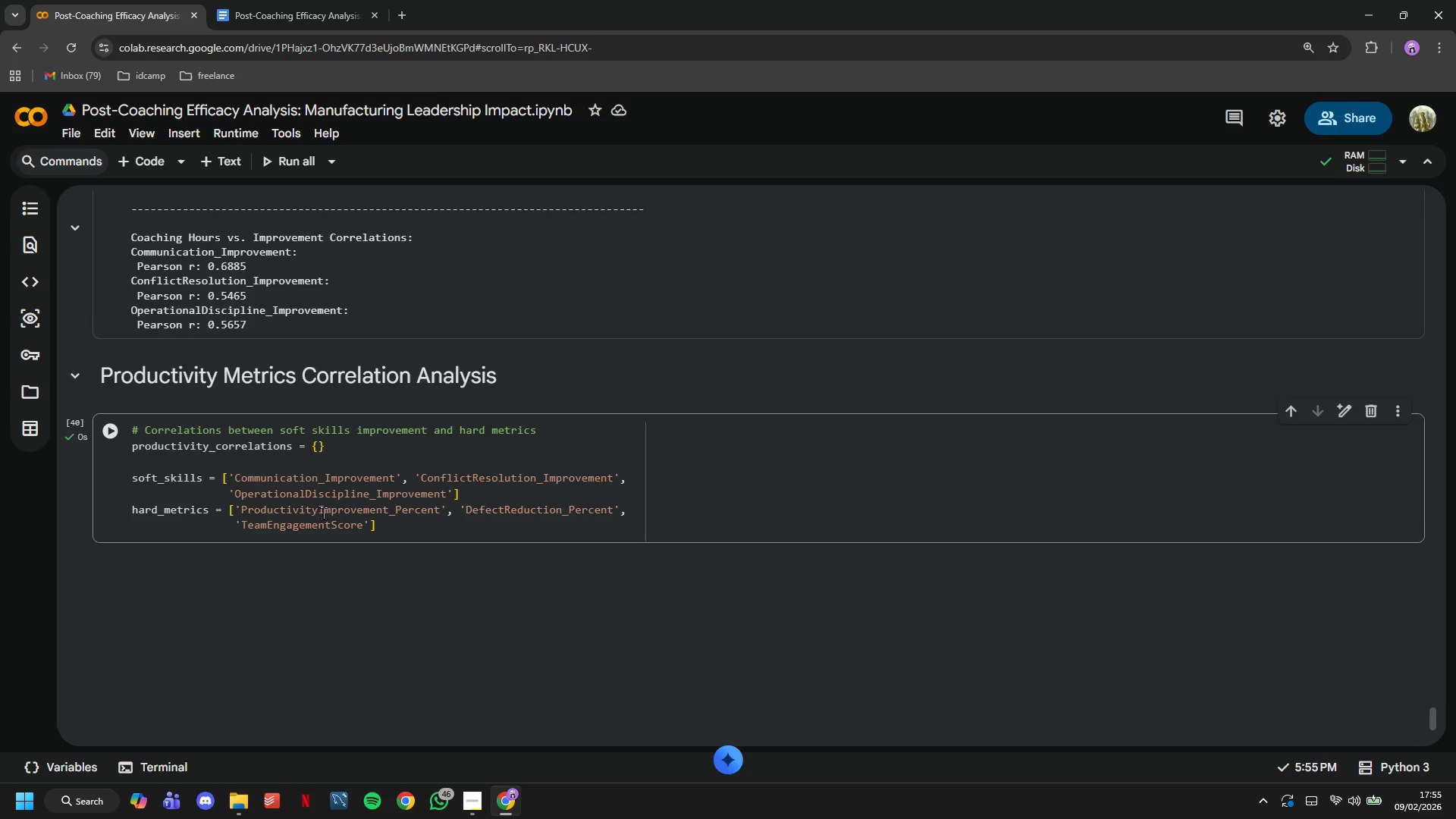 
scroll: coordinate [323, 513], scroll_direction: down, amount: 2.0
 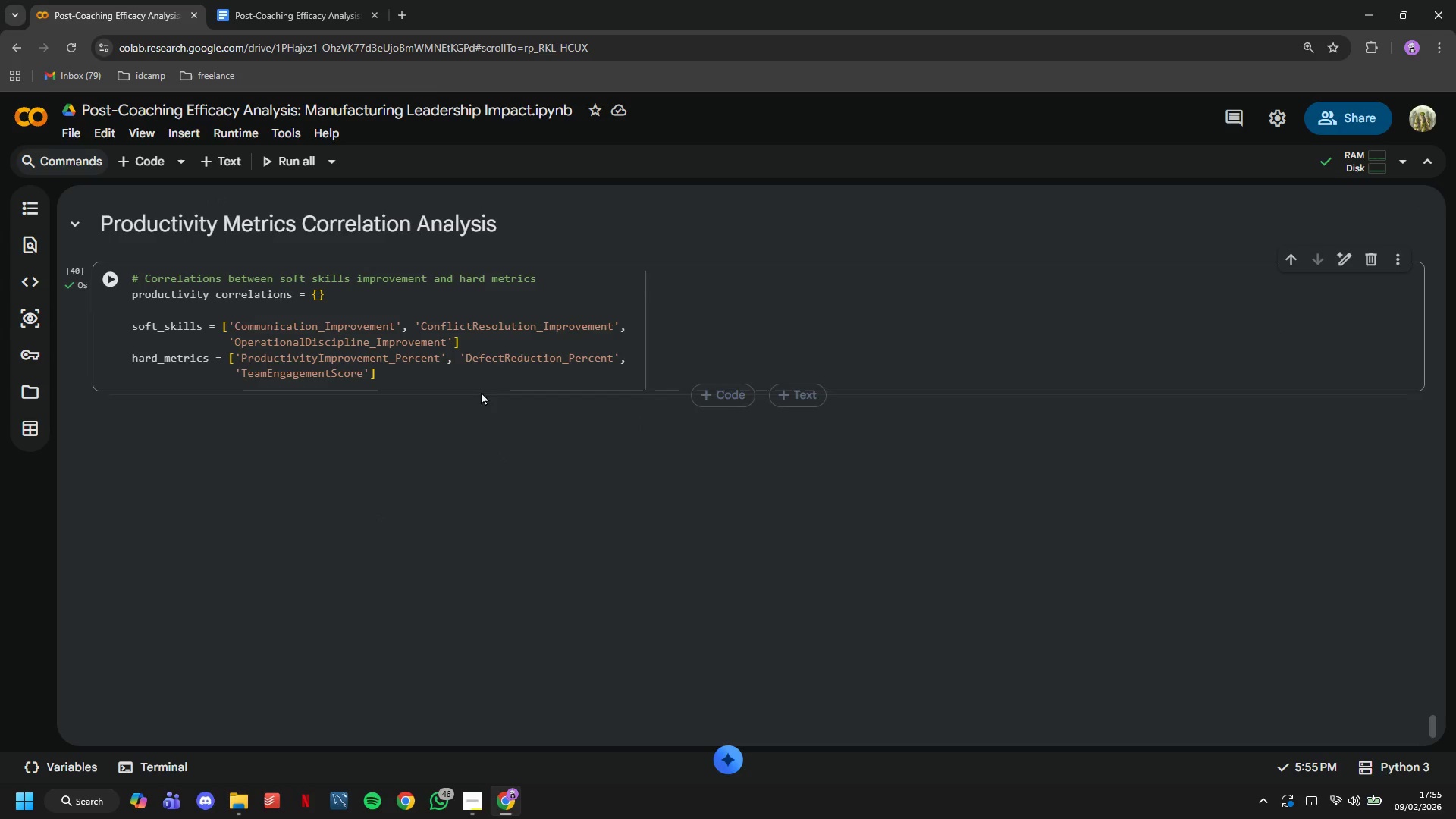 
left_click([479, 384])
 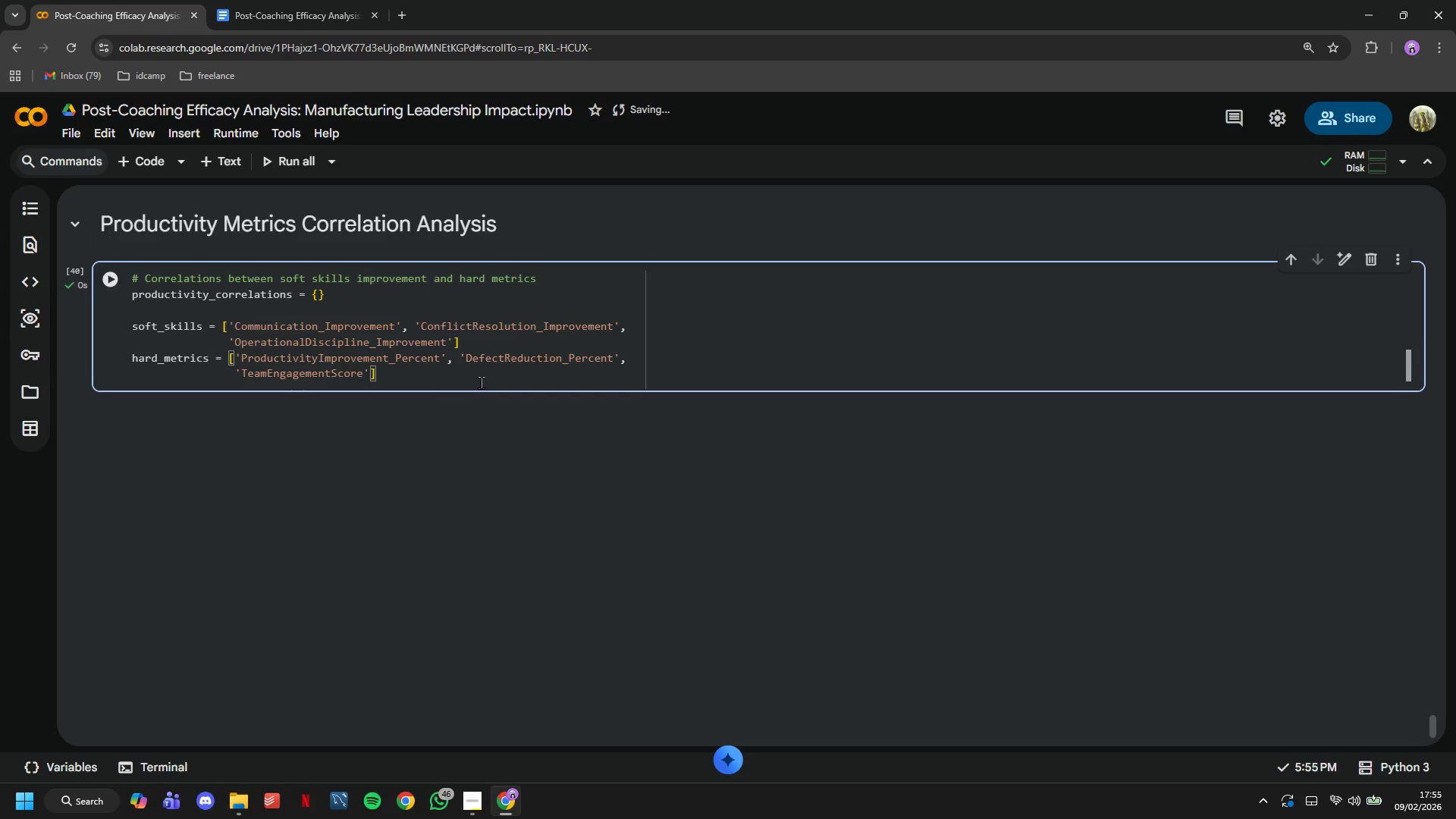 
key(Enter)
 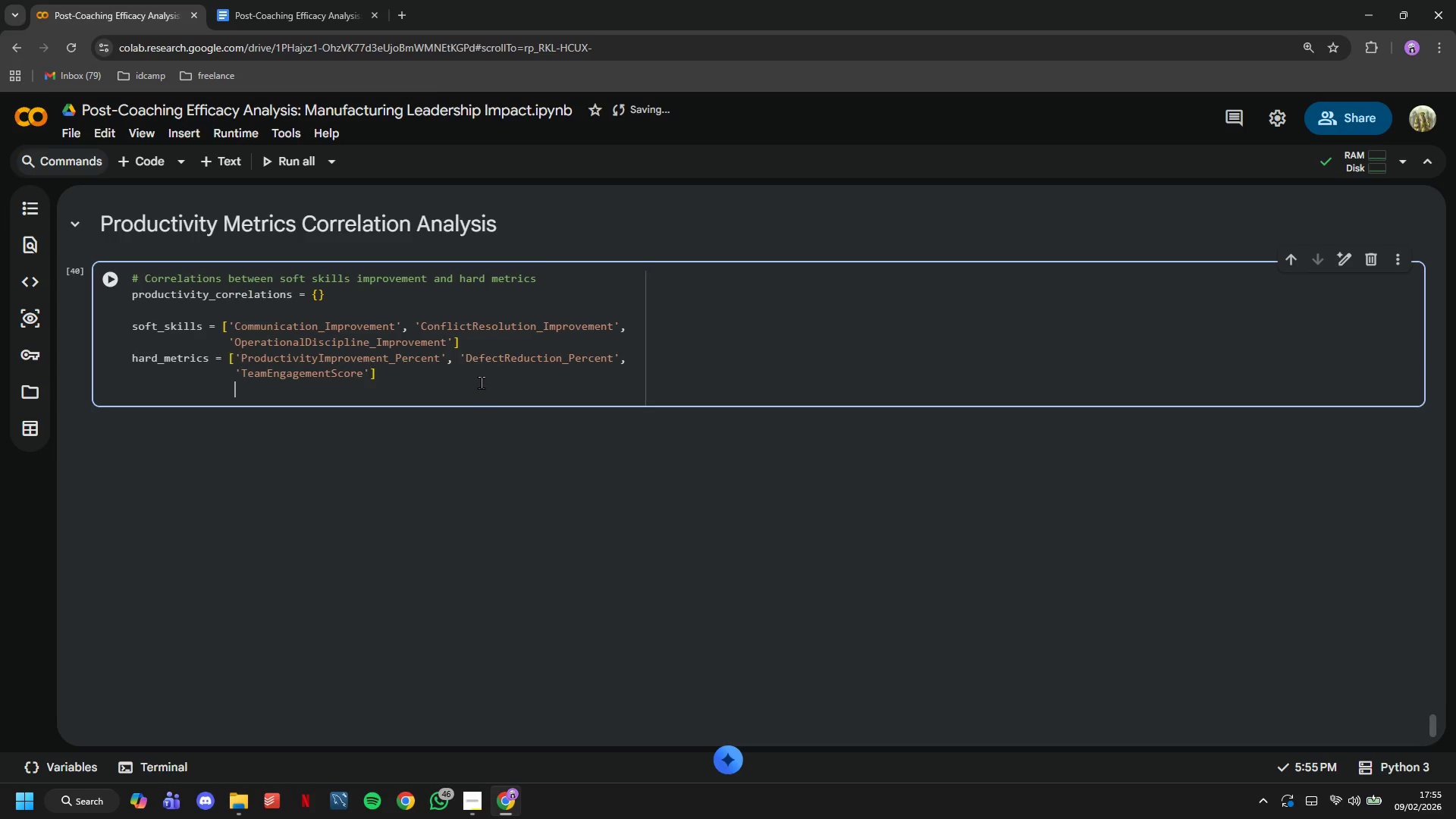 
key(Enter)
 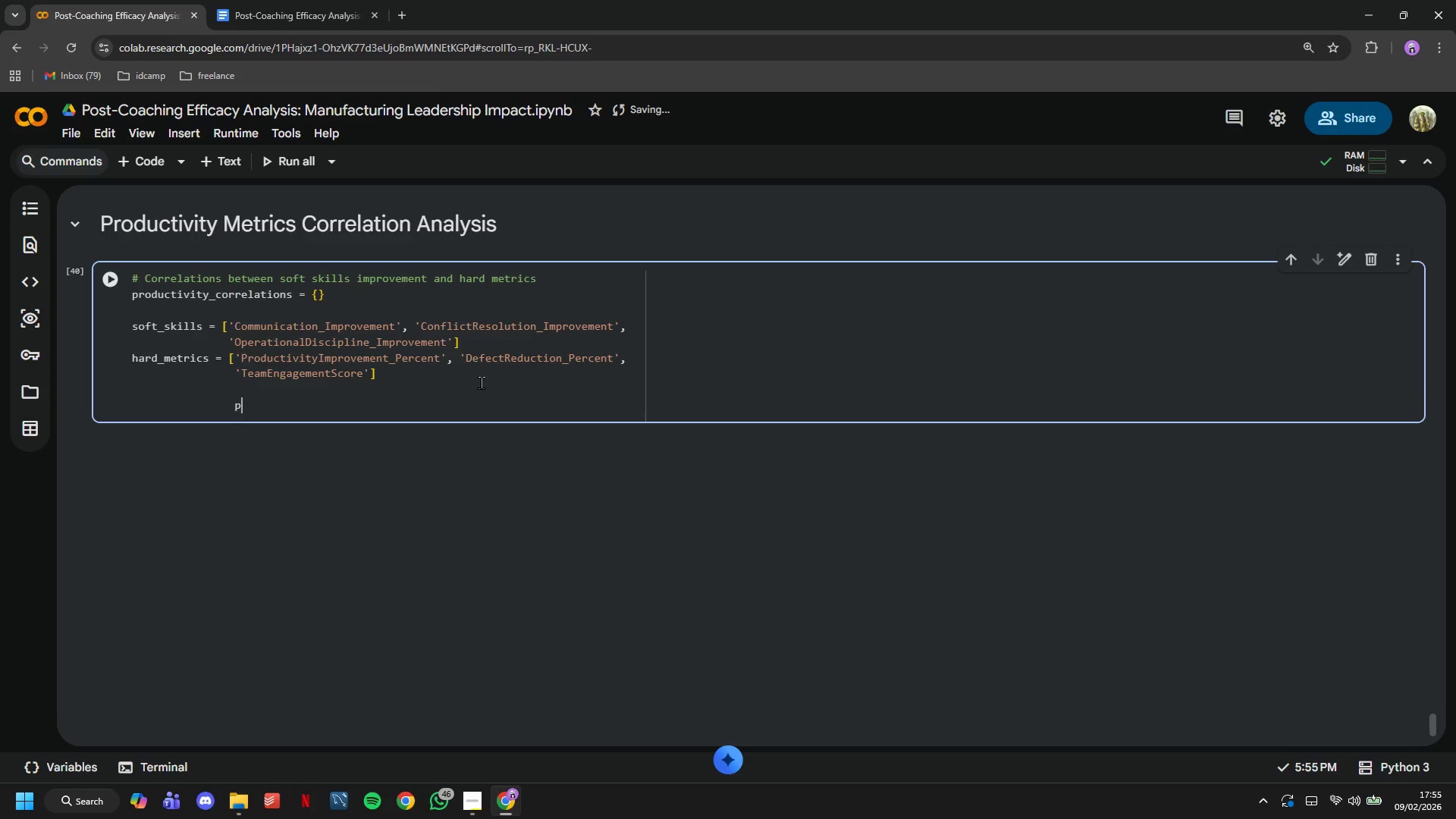 
type(priprint("Correlation Matrix: Soft Skills vs Operational Hours)
 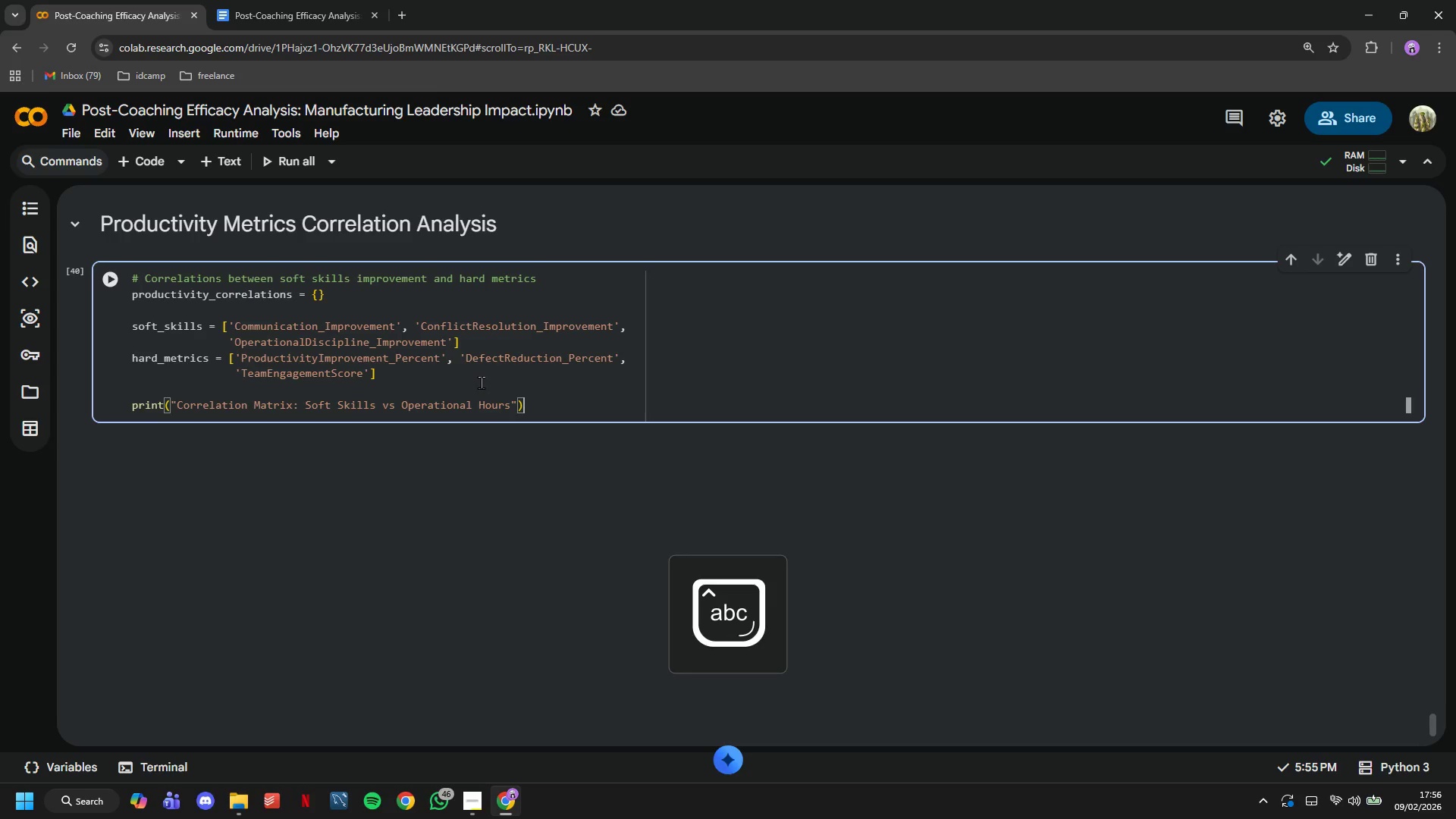 
hold_key(key=Backspace, duration=0.78)
 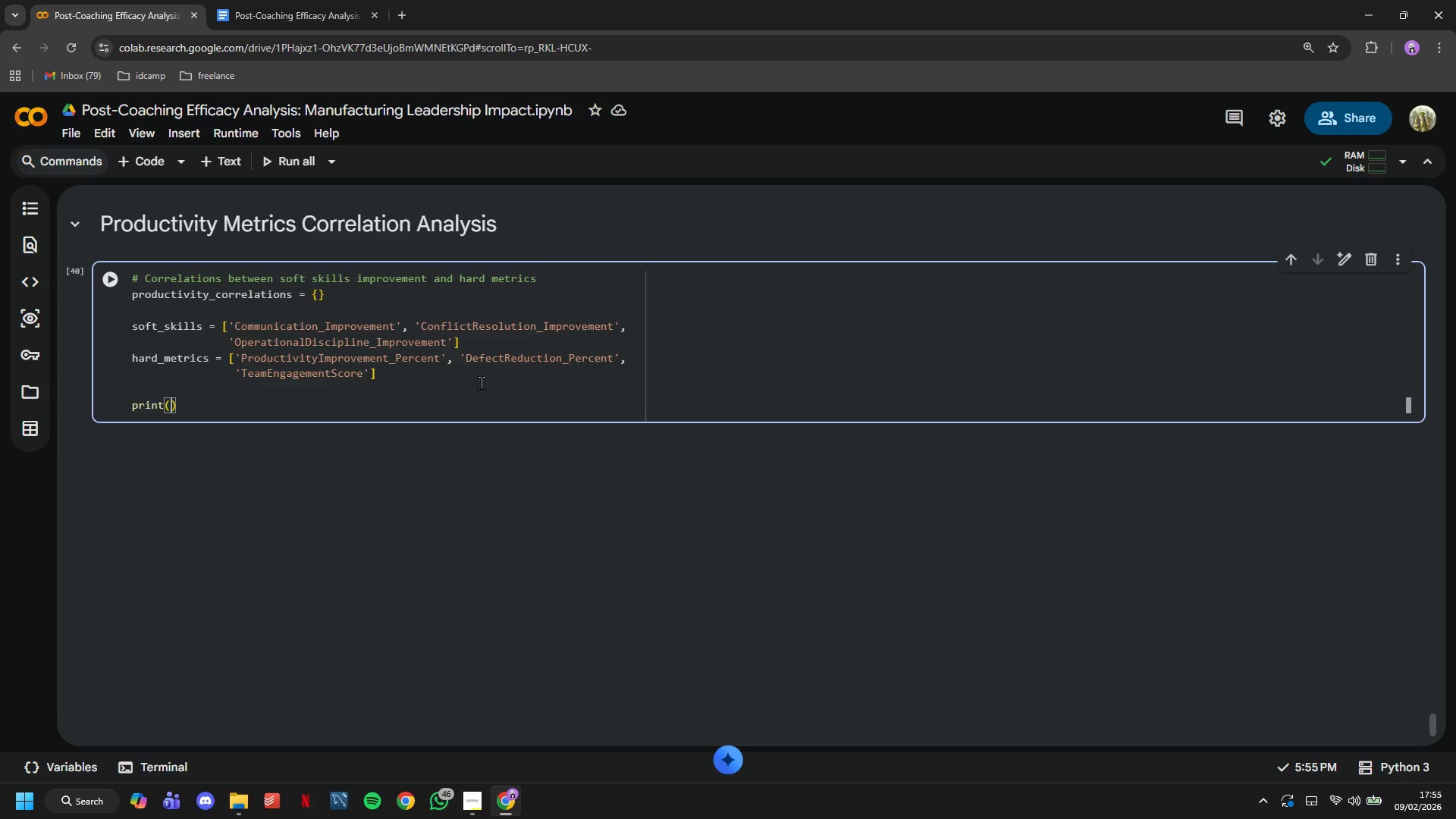 
key(ArrowRight)
 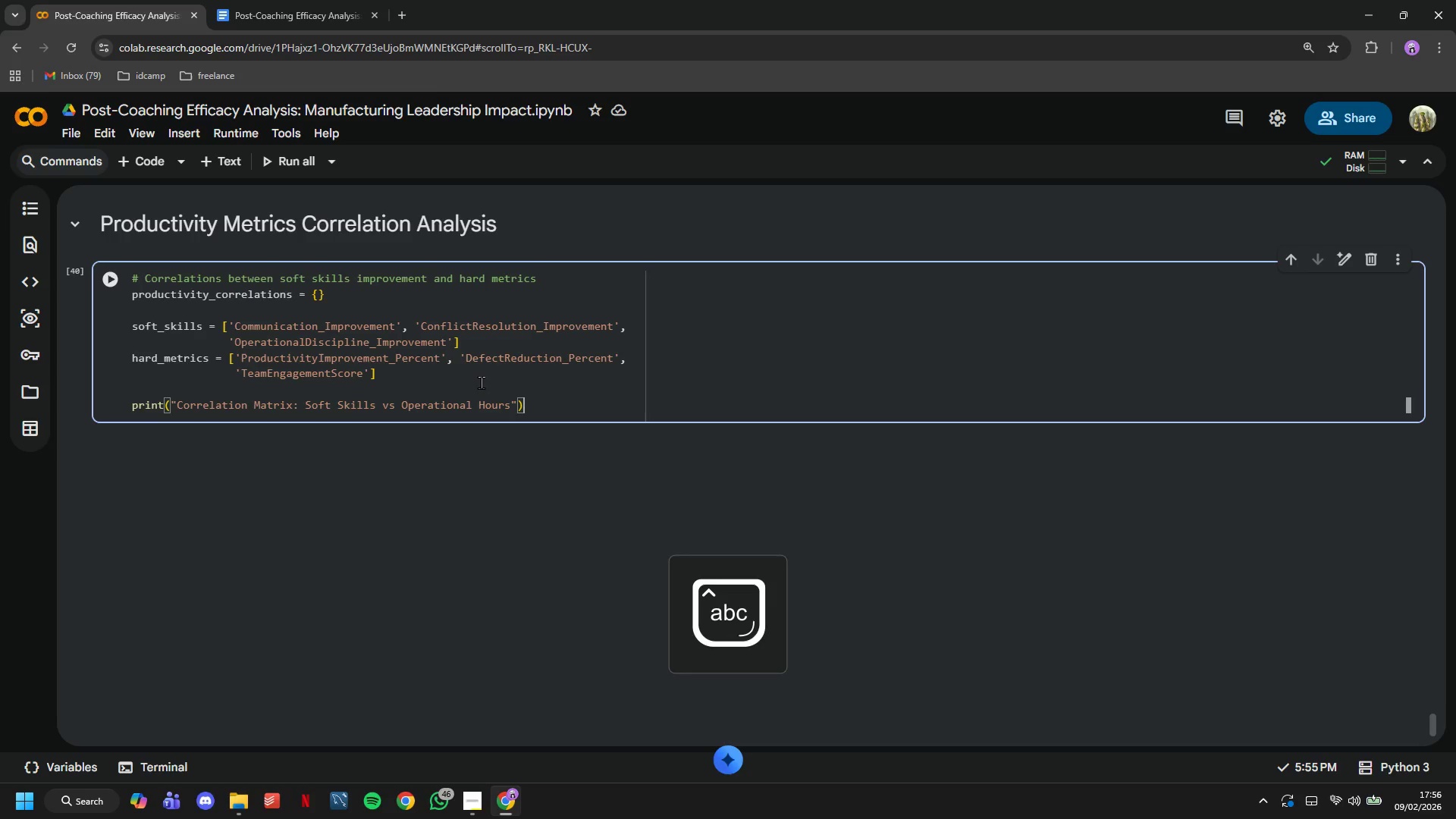 
key(ArrowRight)
 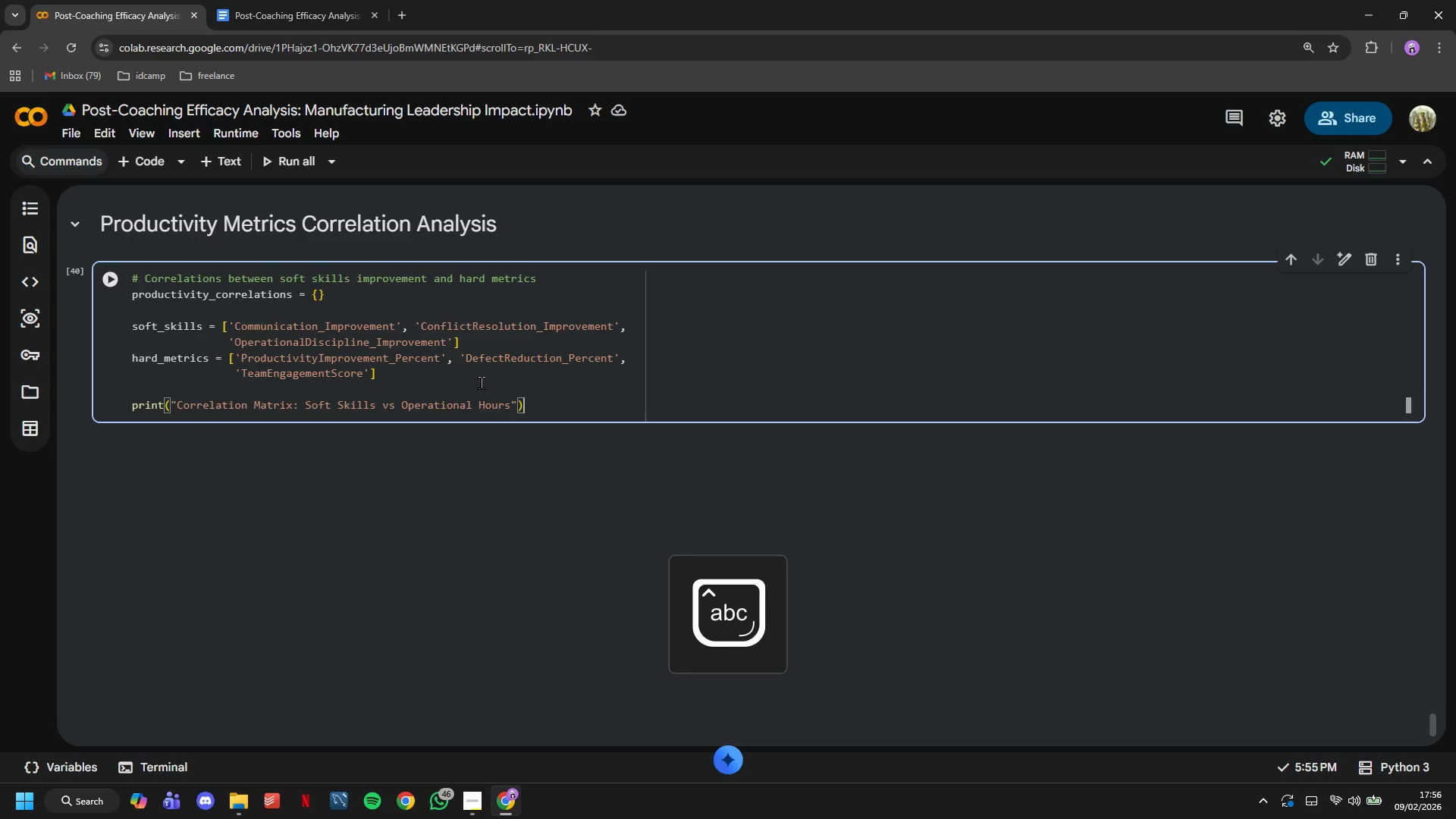 
key(Enter)
 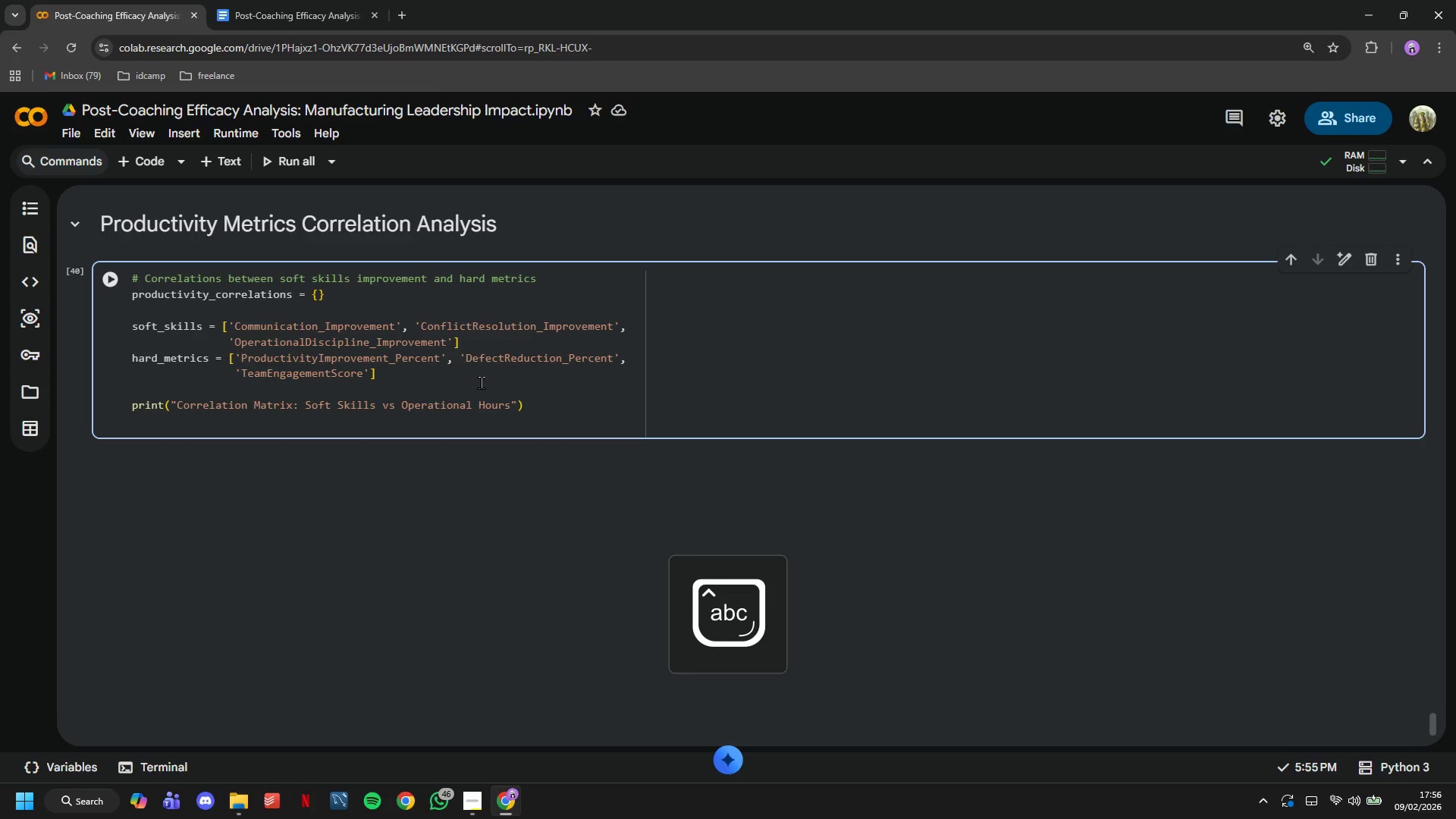 
type(print("-)
 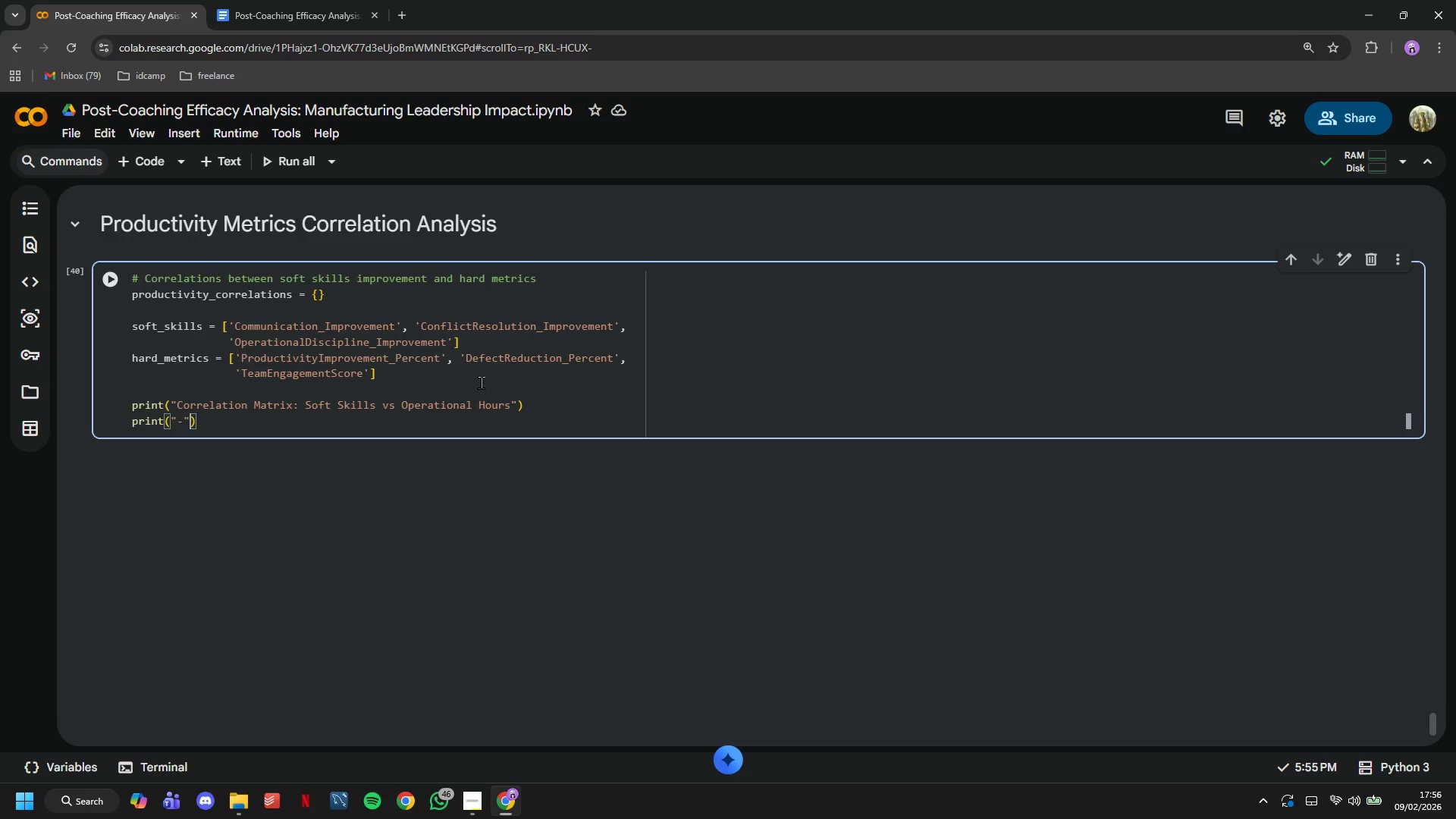 
 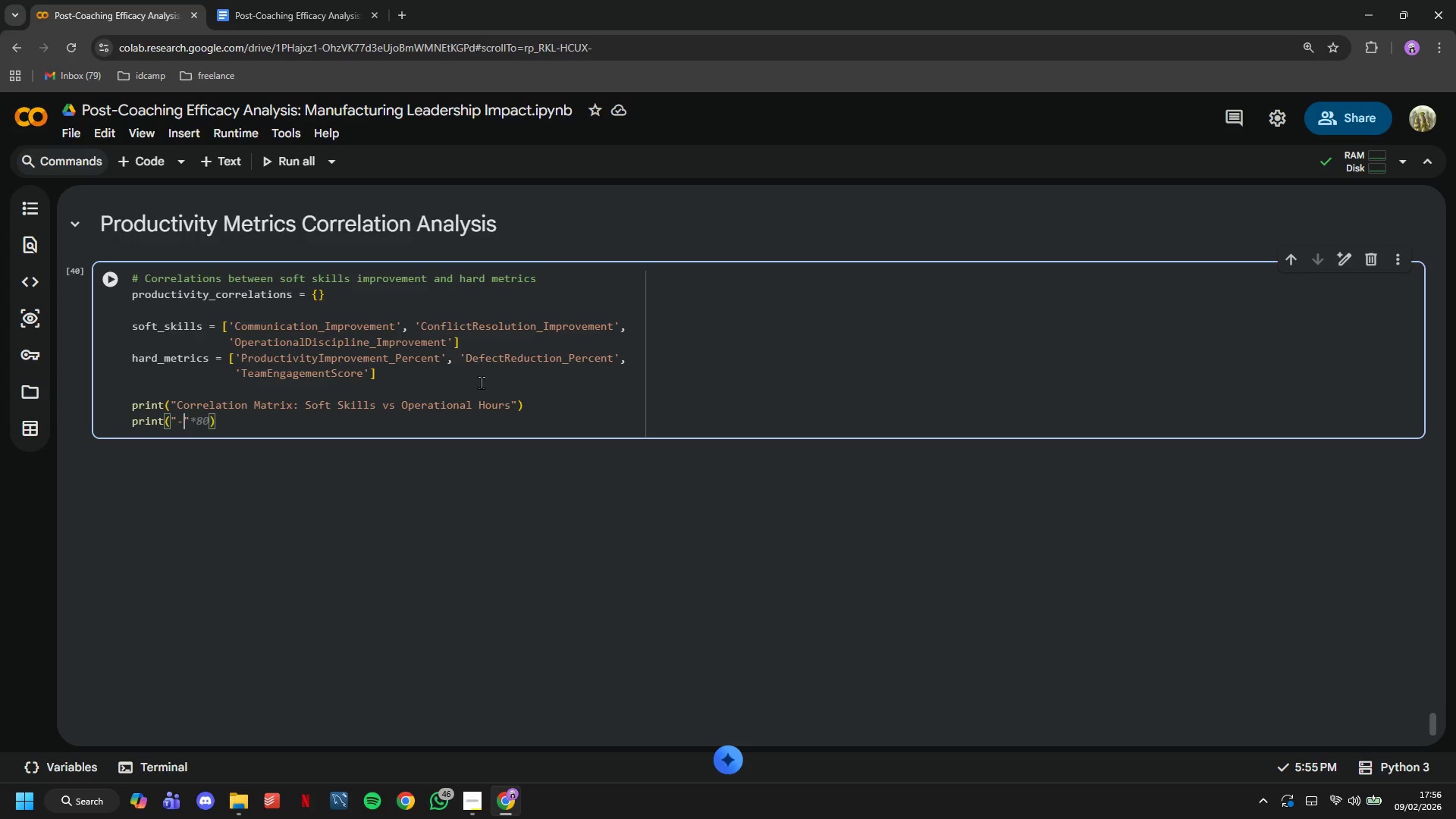 
key(ArrowRight)
 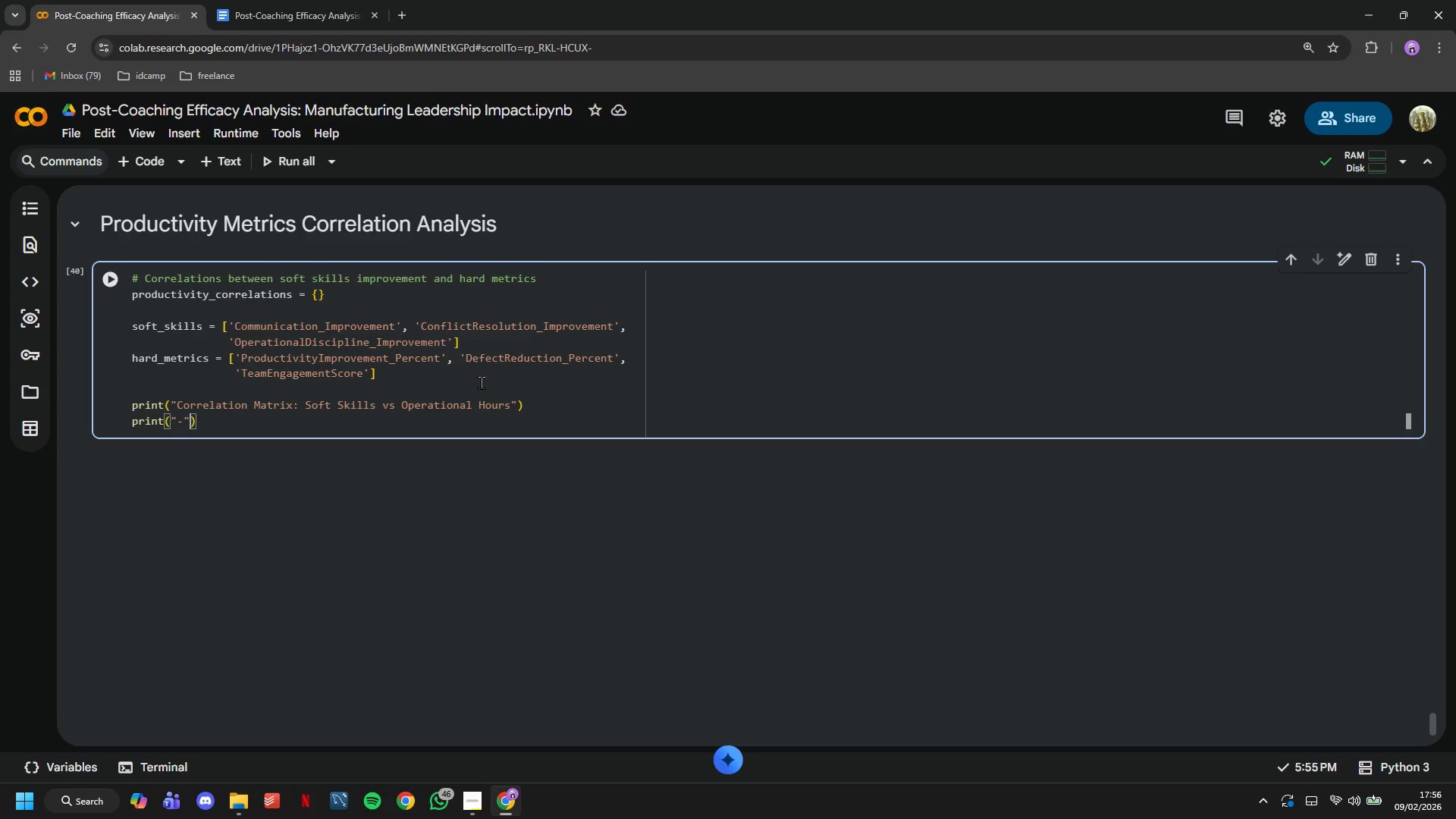 
type(**0)
 